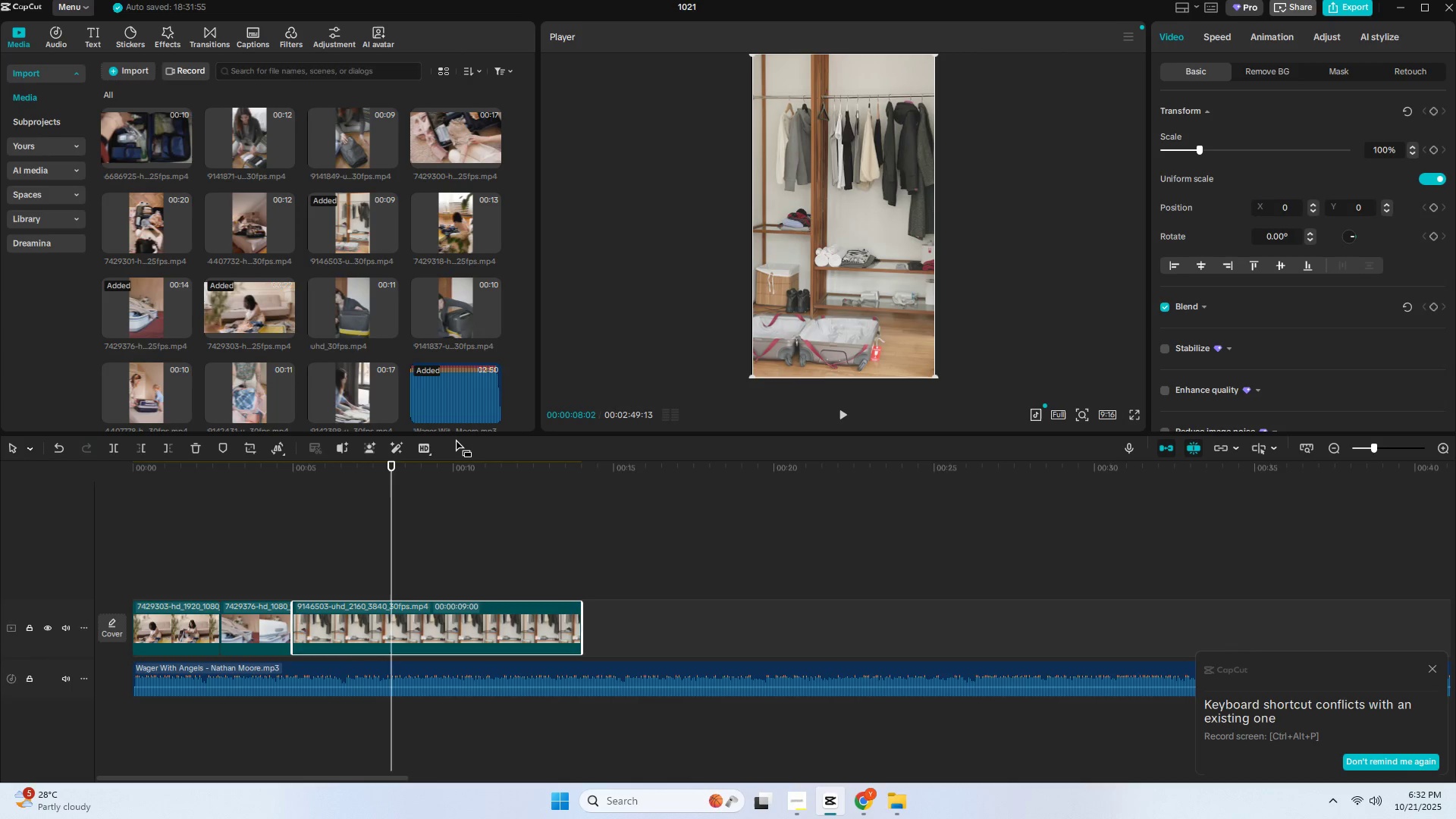 
key(ArrowLeft)
 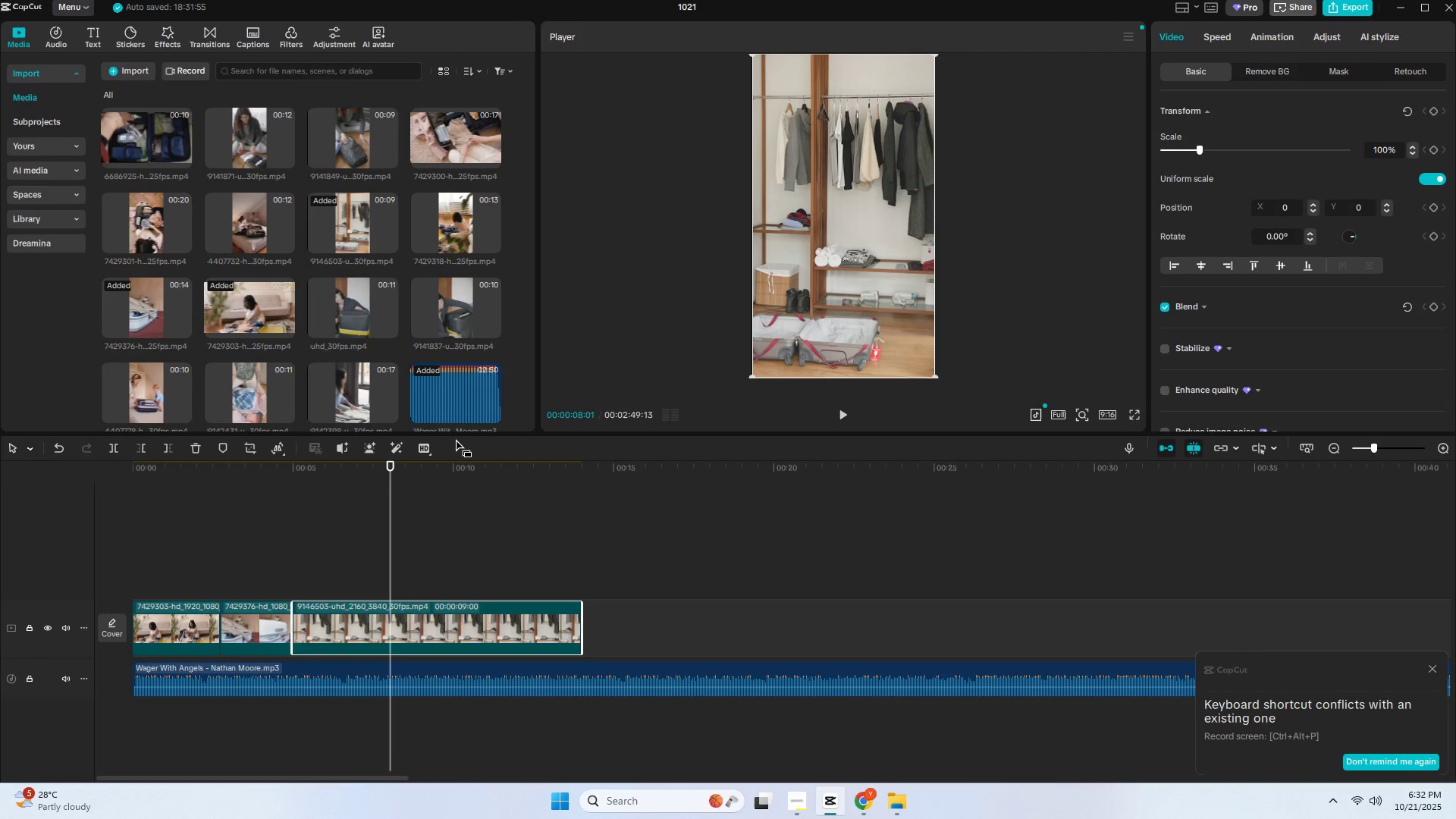 
key(ArrowLeft)
 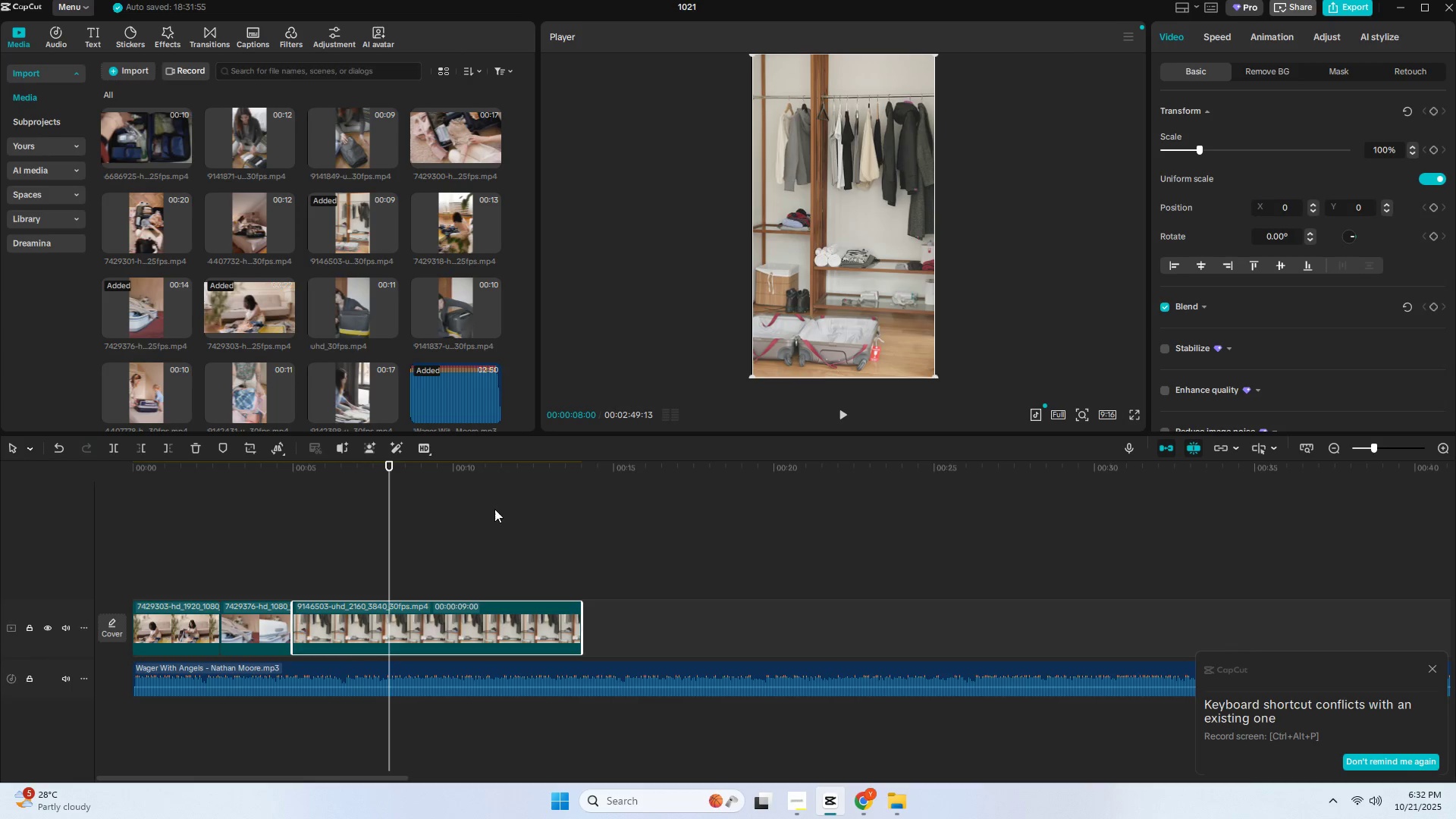 
key(Control+ControlLeft)
 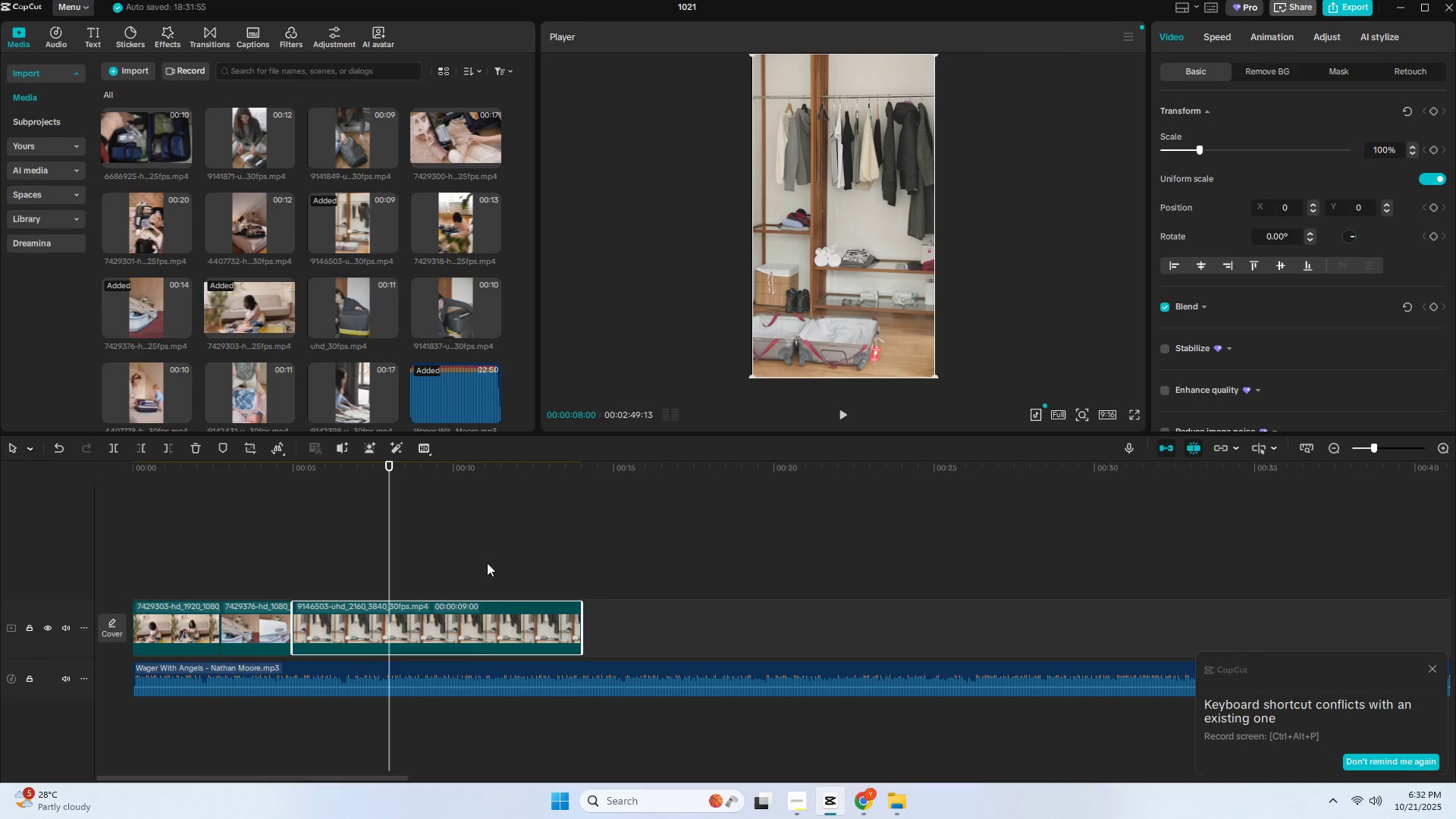 
key(Control+B)
 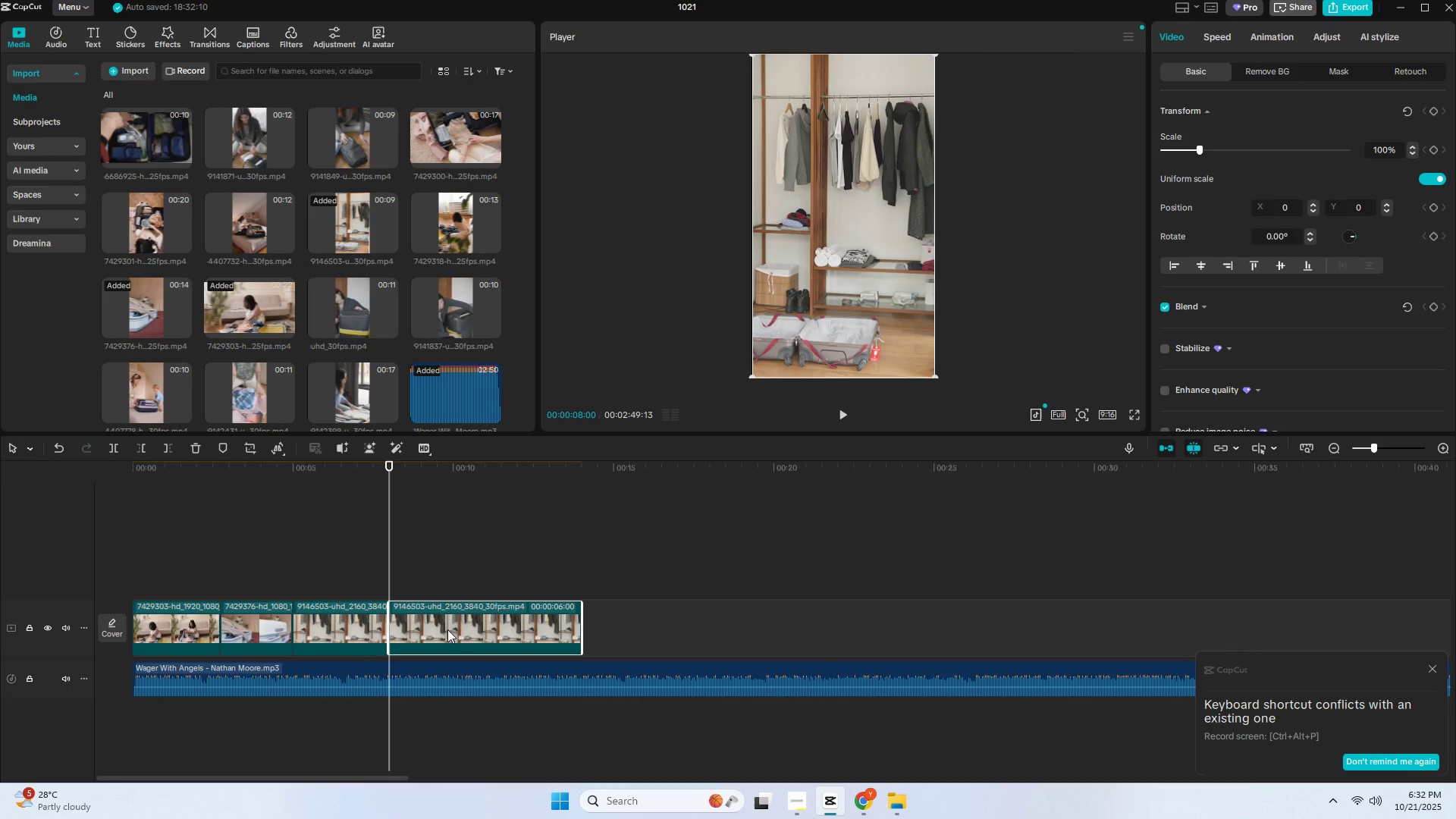 
left_click([447, 627])
 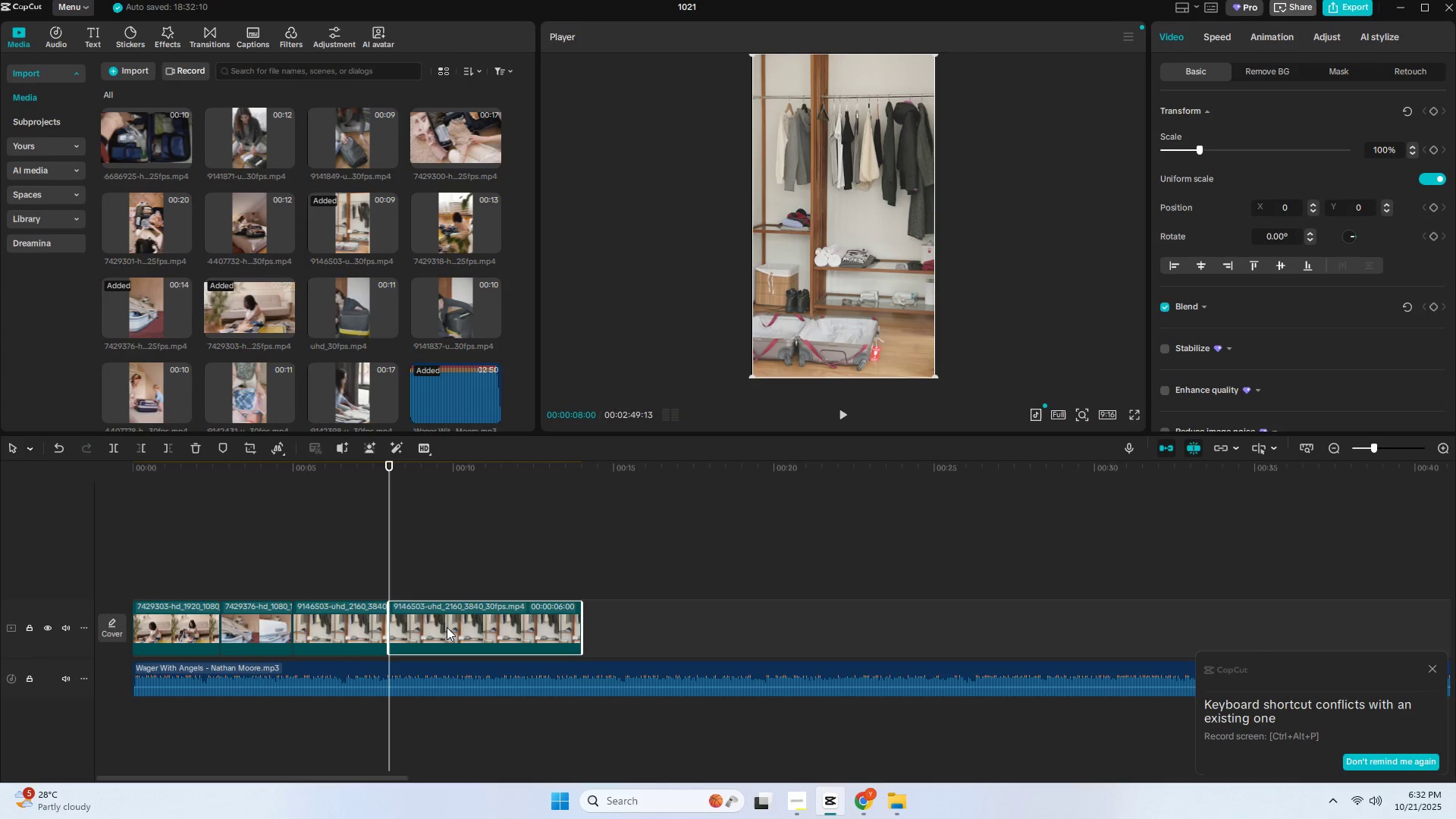 
wait(24.05)
 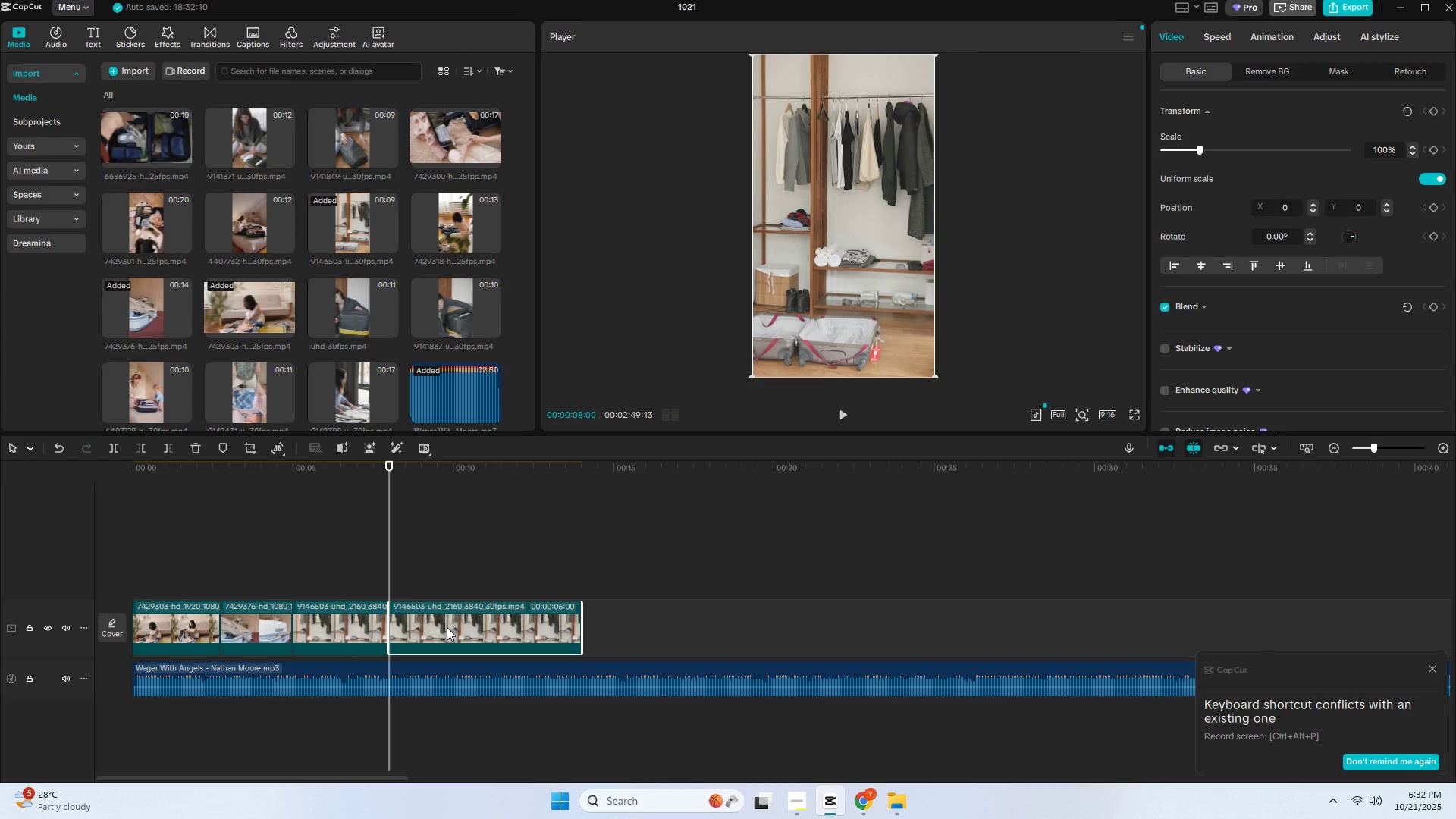 
left_click_drag(start_coordinate=[359, 541], to_coordinate=[352, 532])
 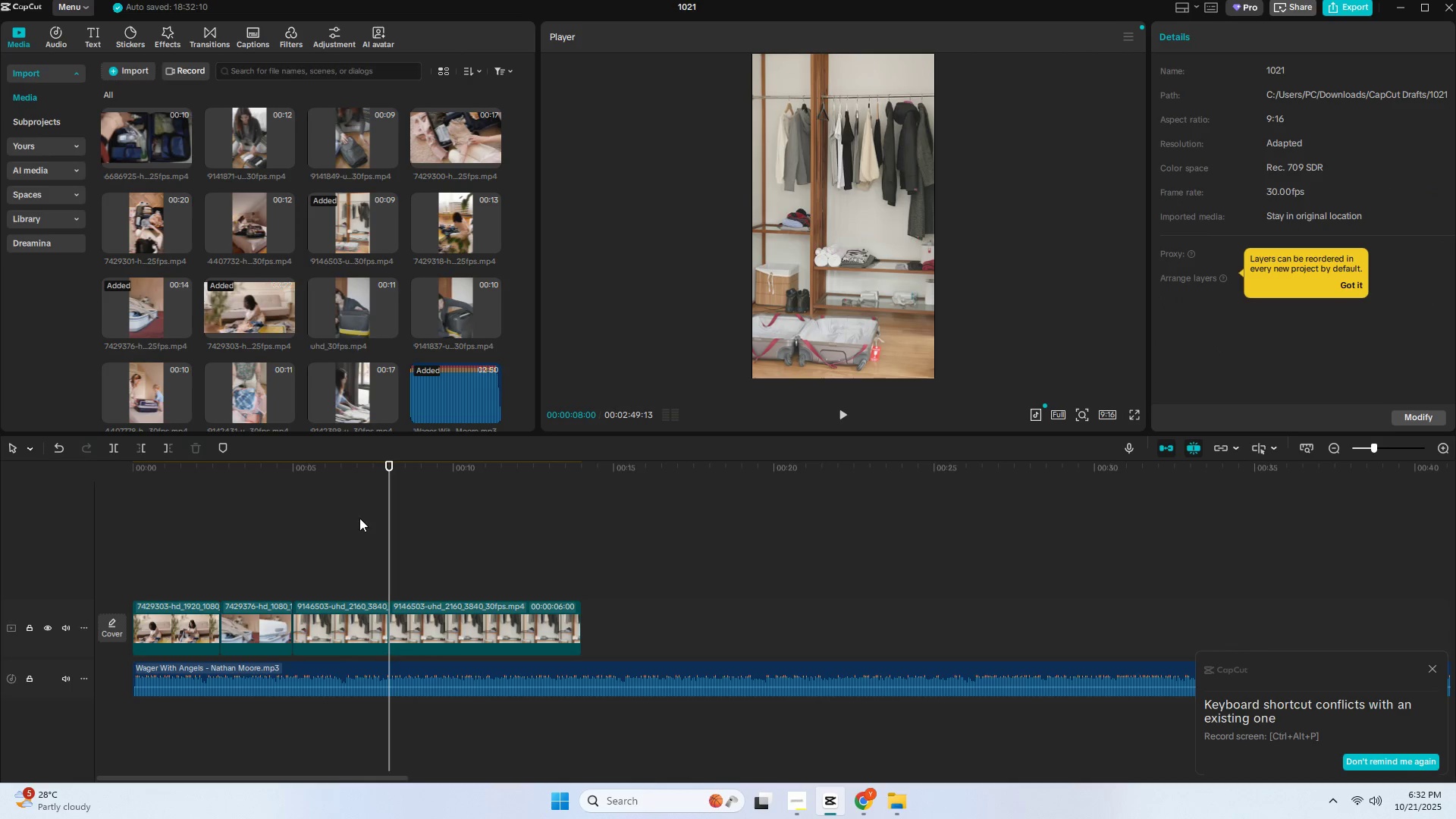 
left_click([361, 514])
 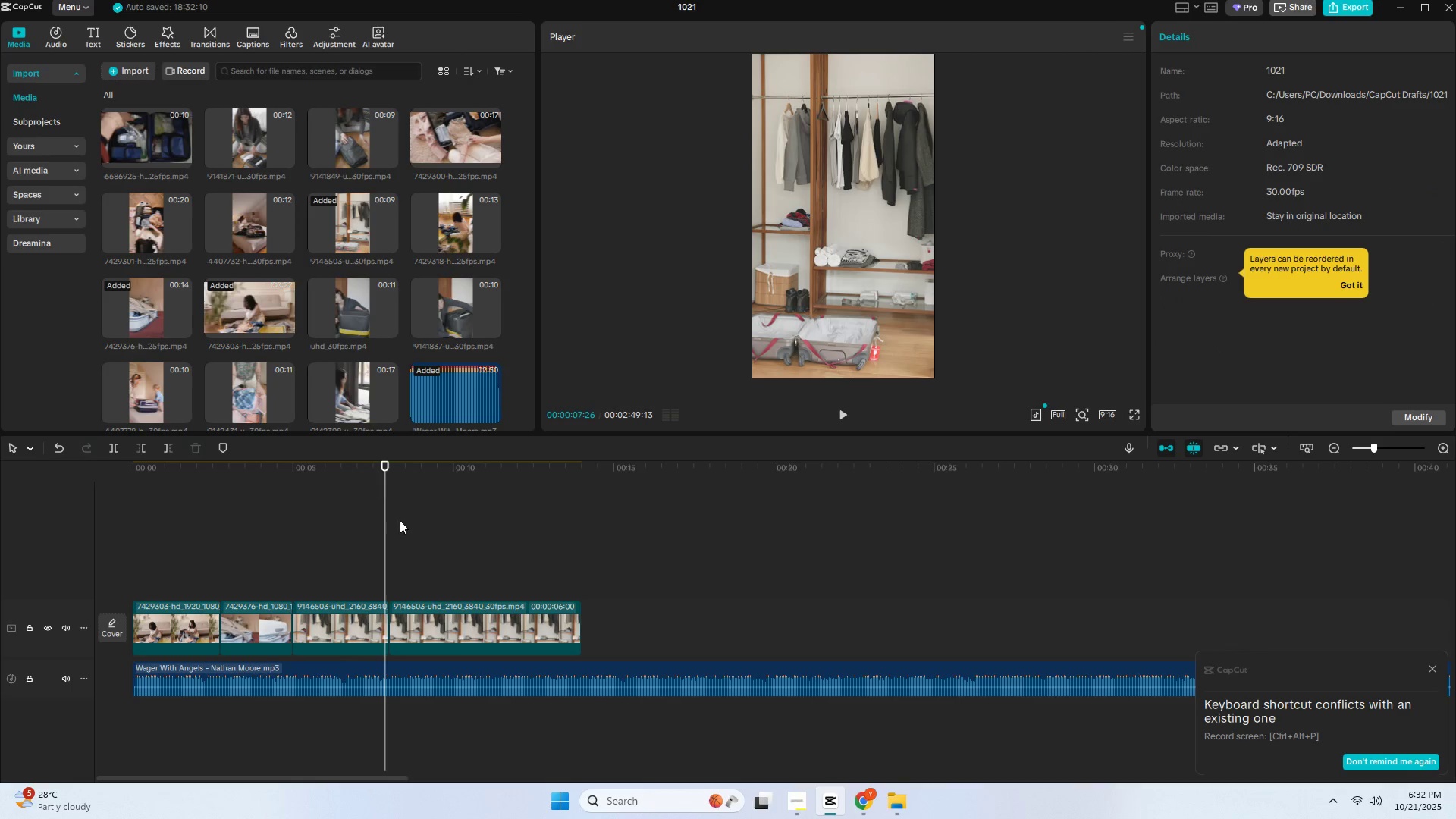 
double_click([438, 609])
 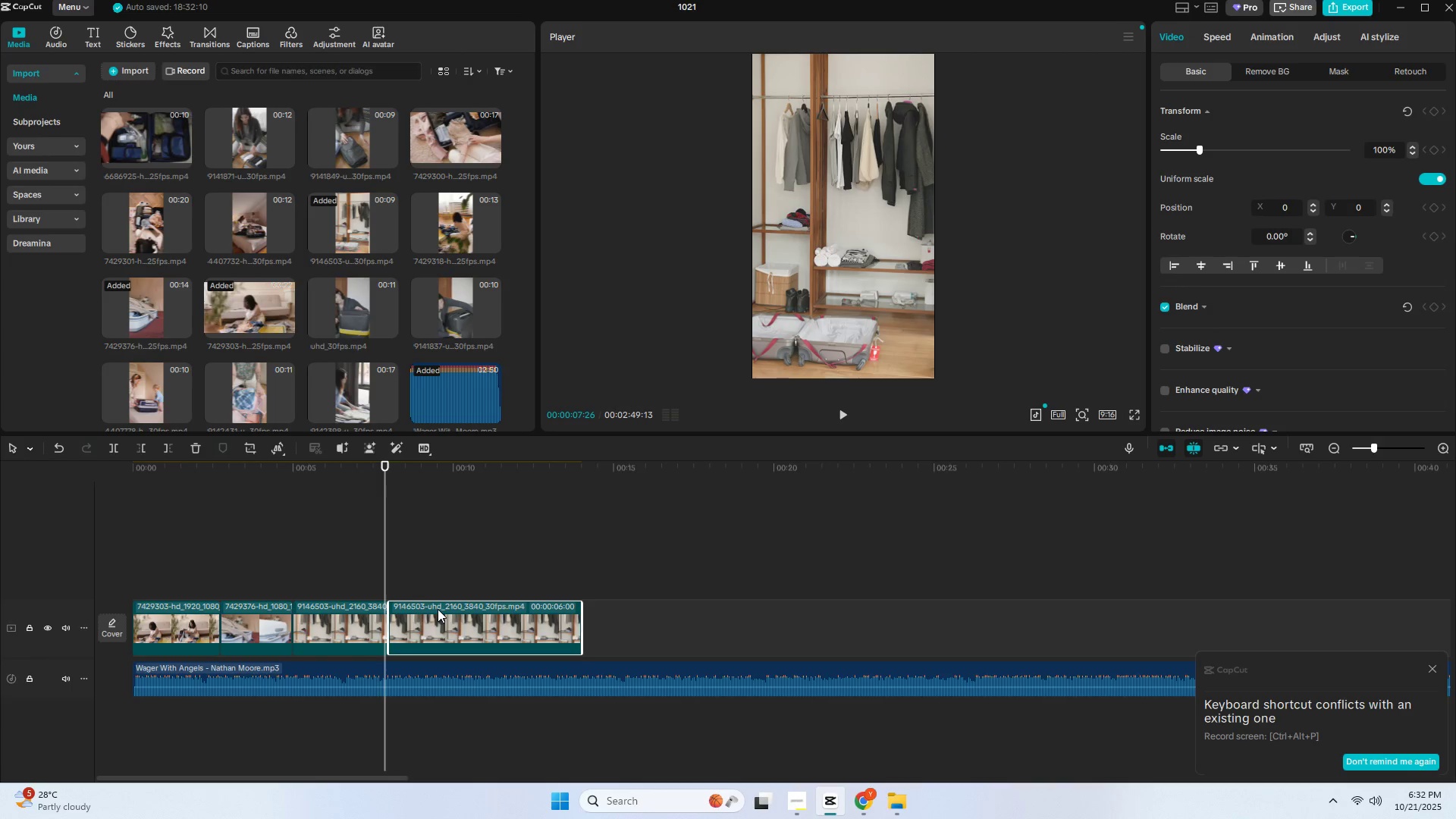 
key(Delete)
 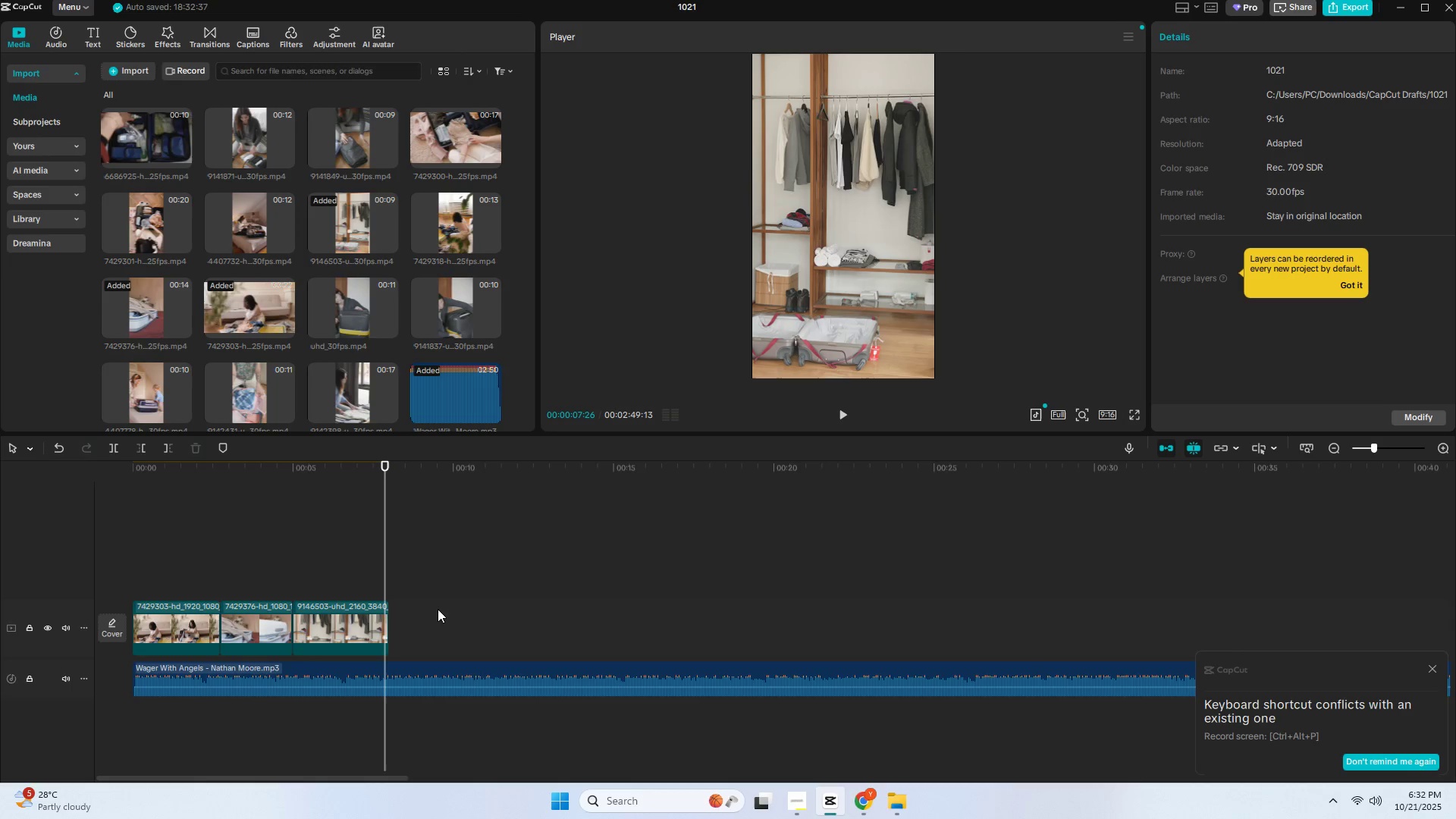 
wait(12.84)
 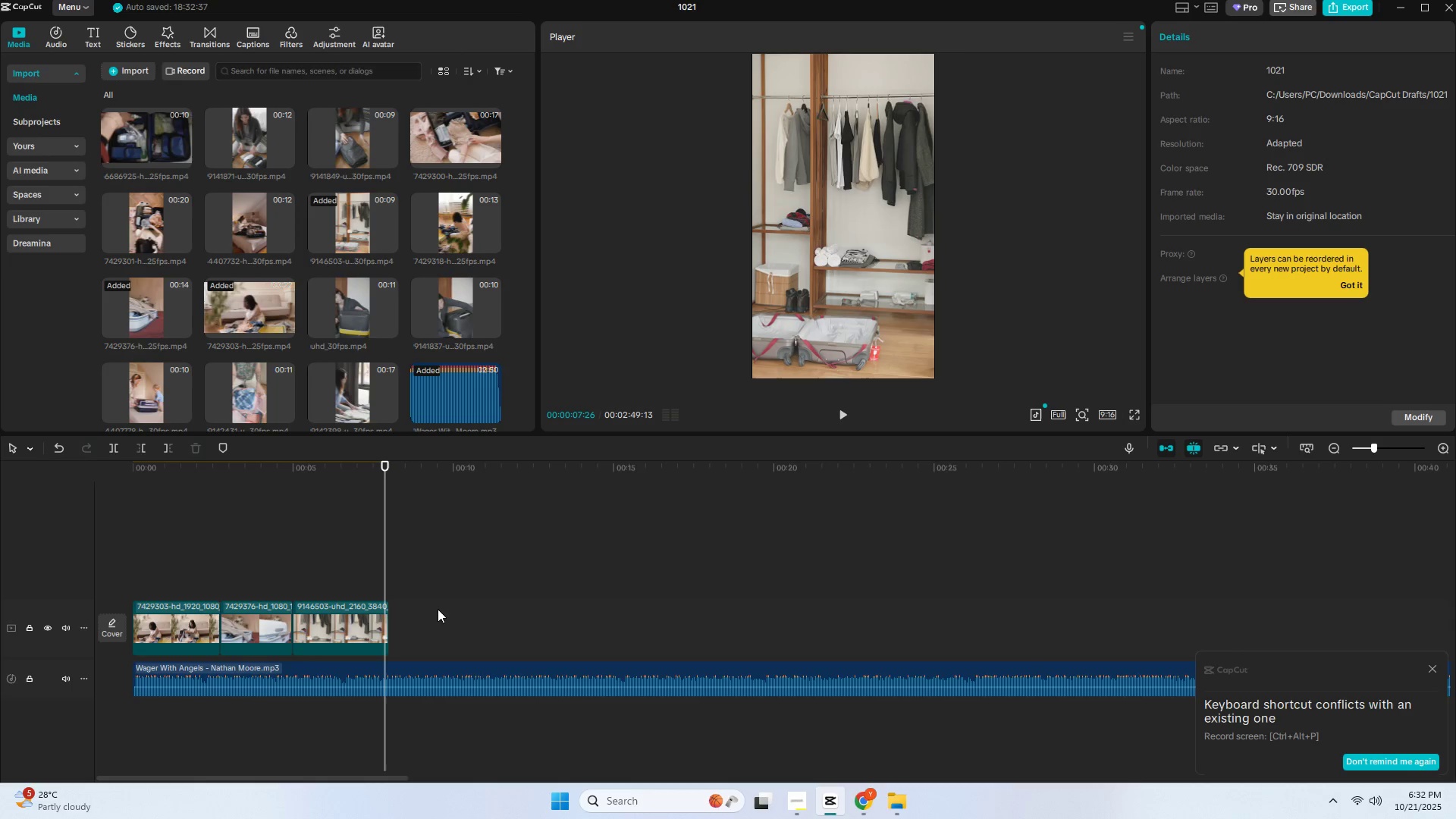 
left_click_drag(start_coordinate=[337, 463], to_coordinate=[325, 466])
 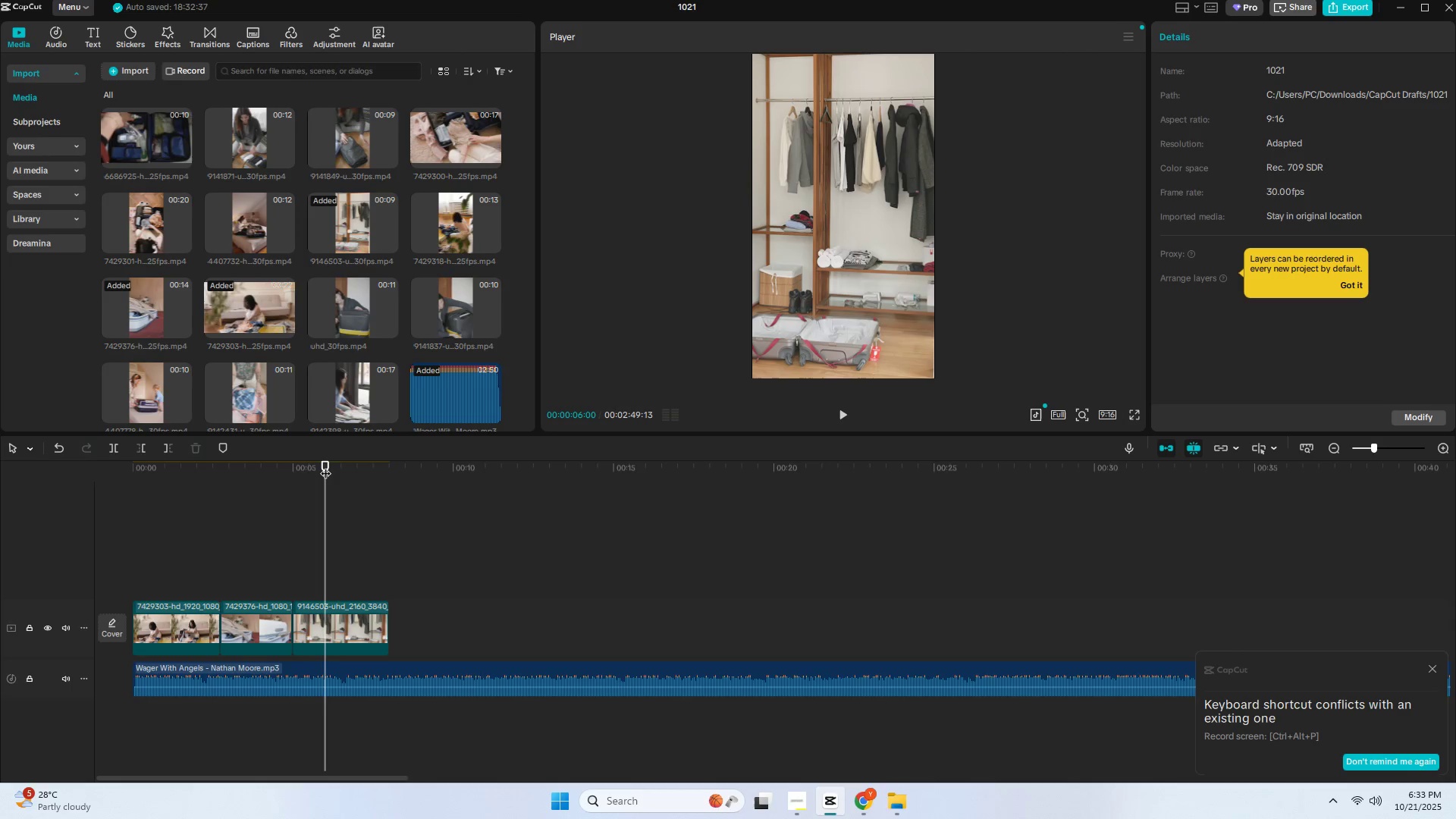 
wait(19.98)
 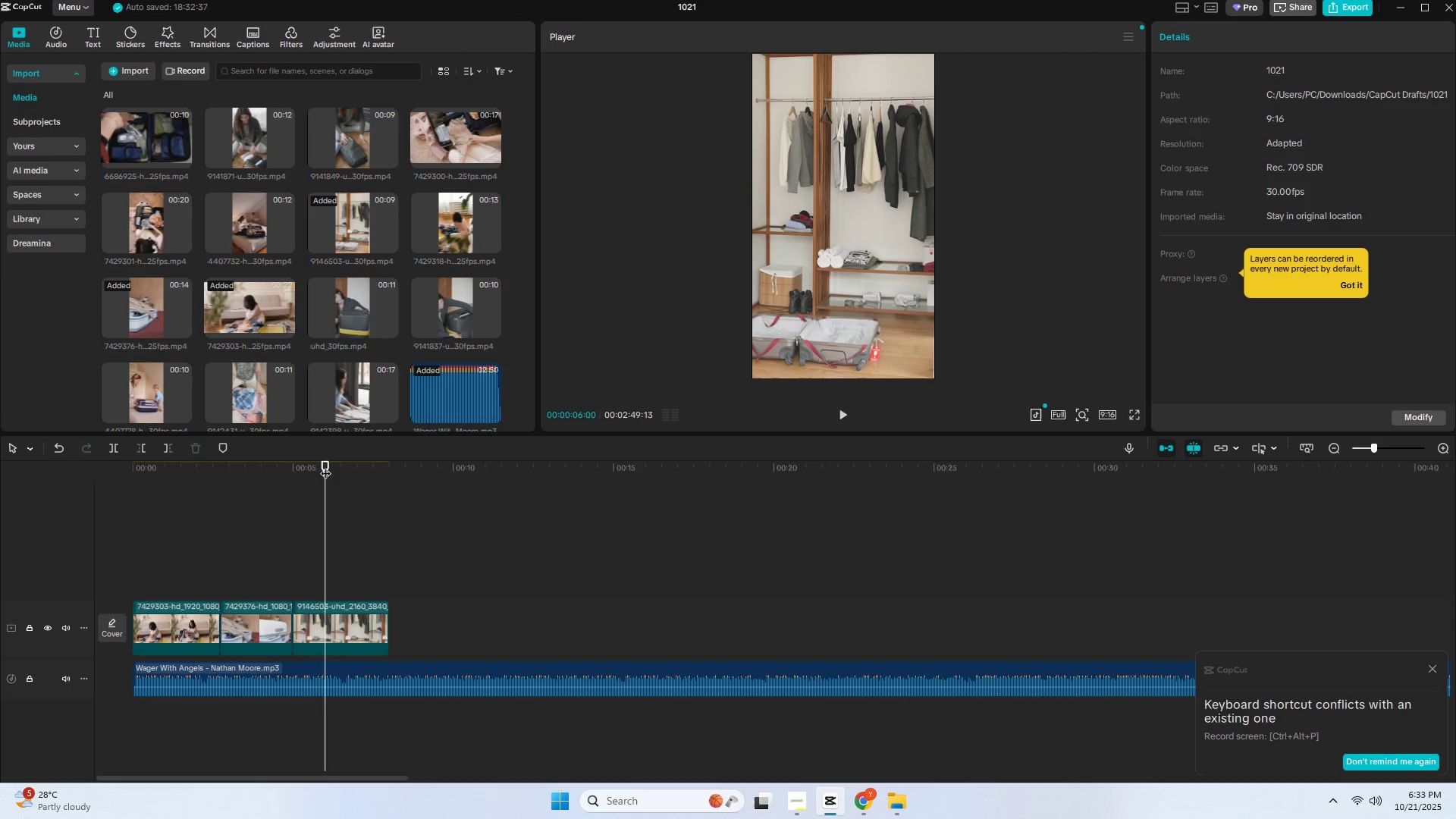 
left_click_drag(start_coordinate=[284, 465], to_coordinate=[39, 495])
 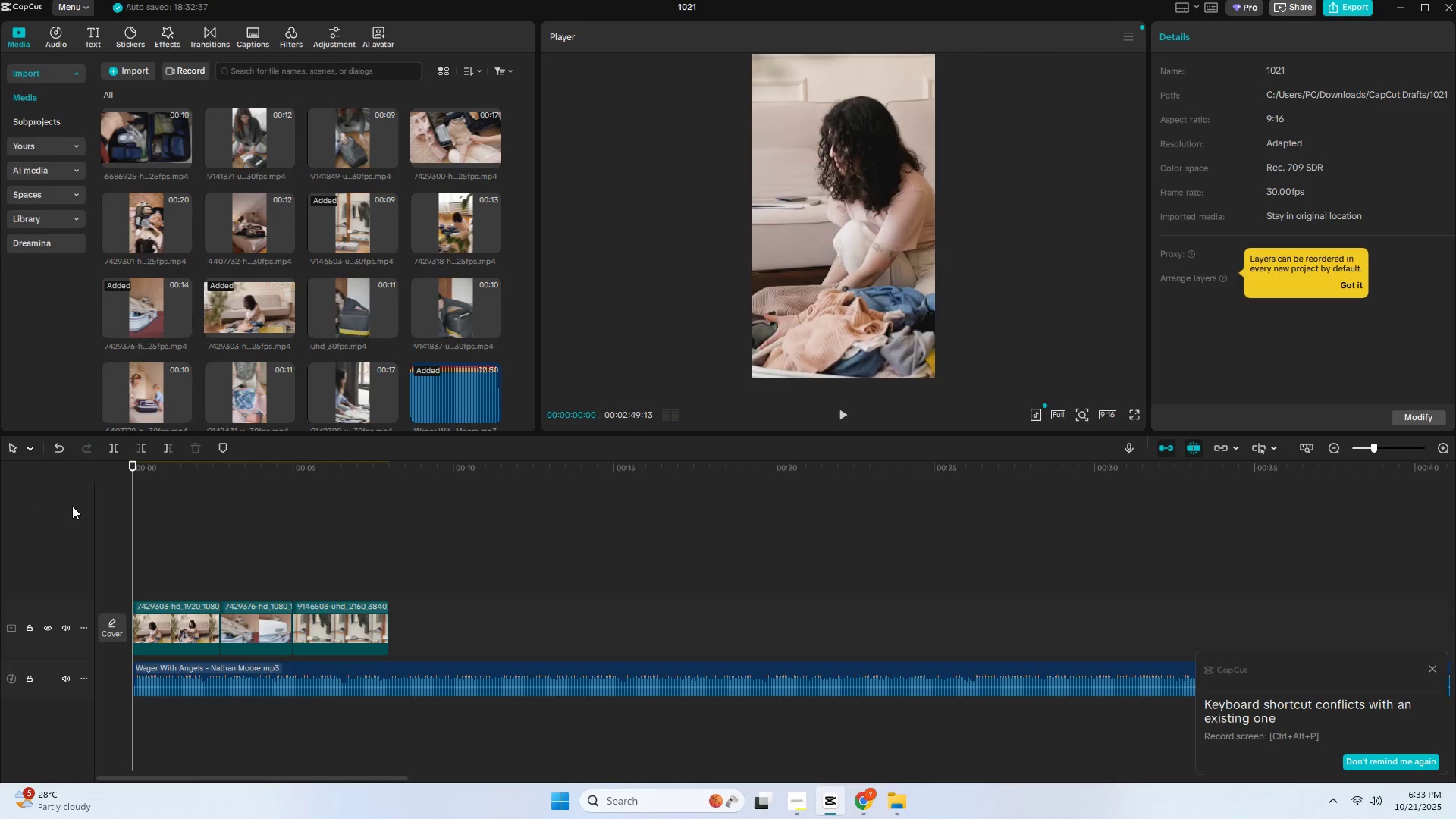 
key(Space)
 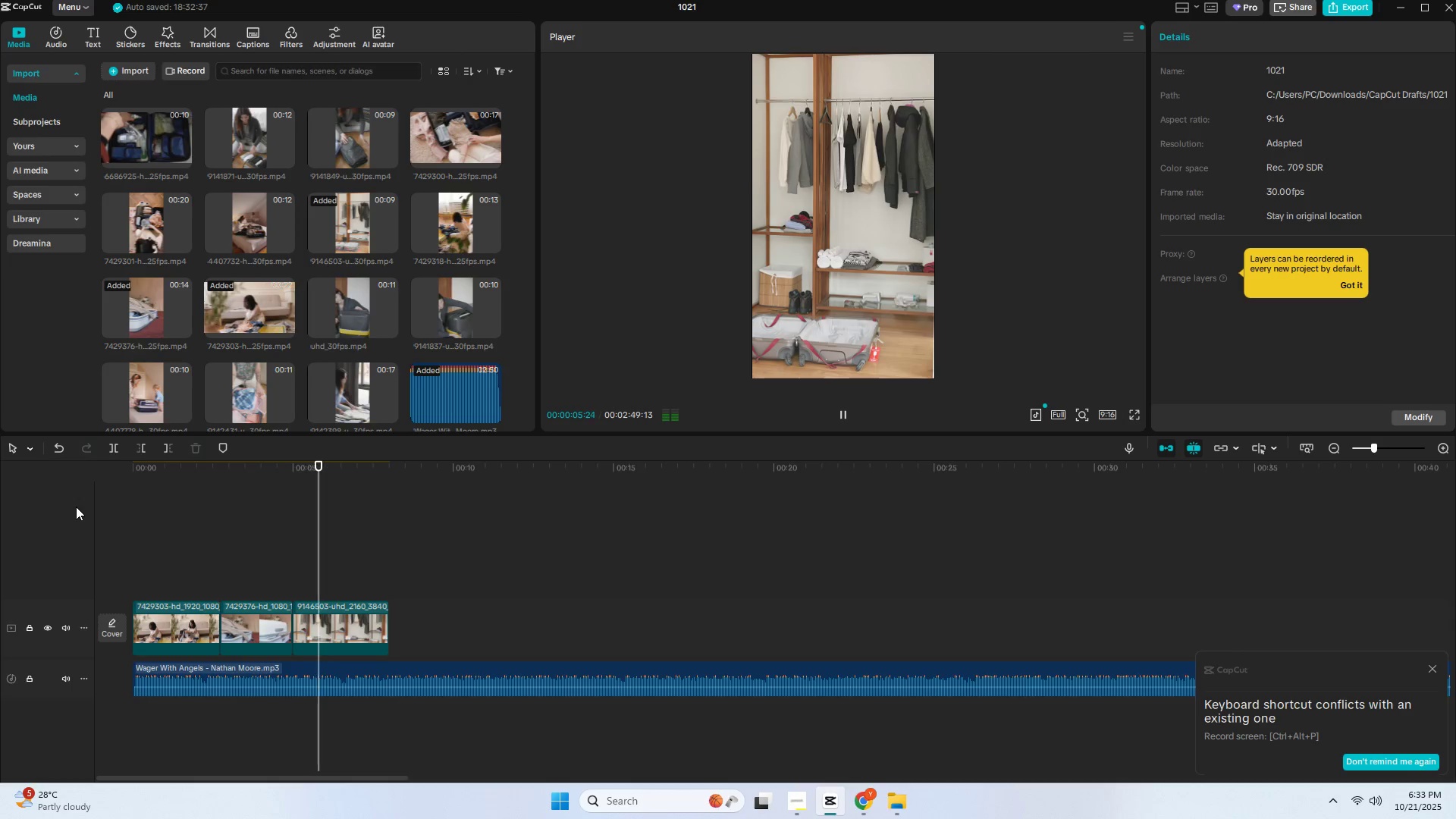 
wait(7.84)
 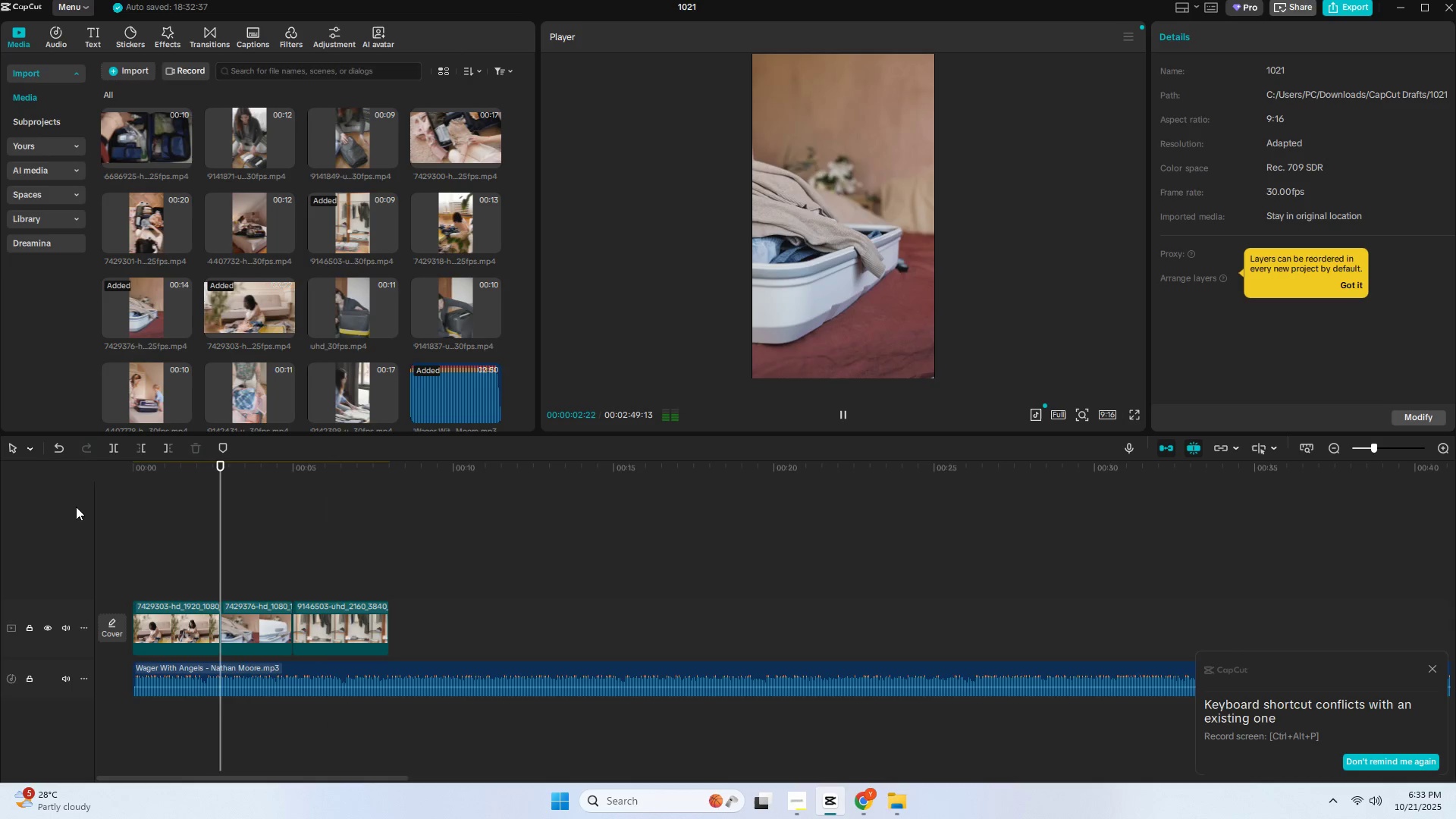 
key(Space)
 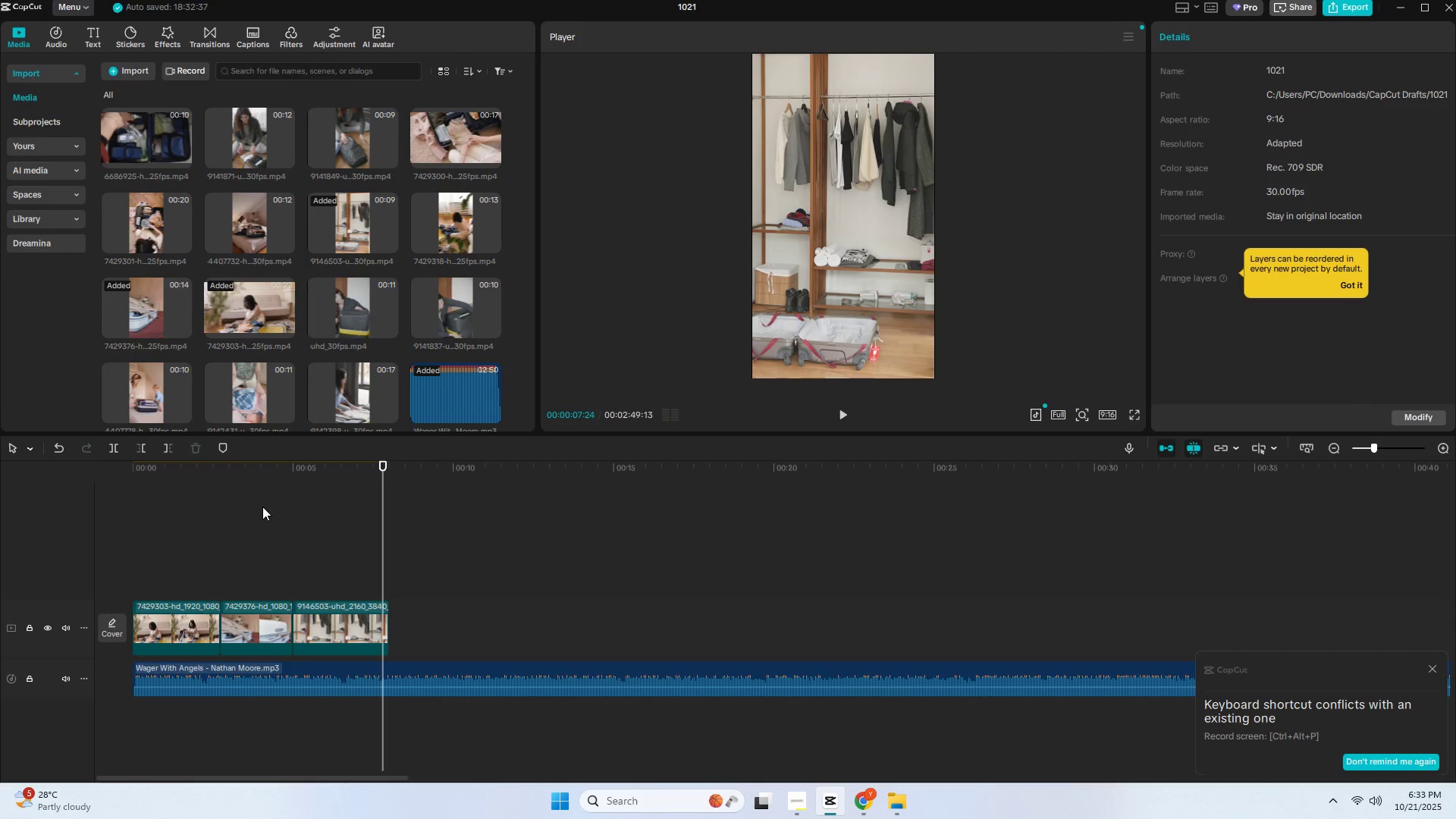 
wait(5.13)
 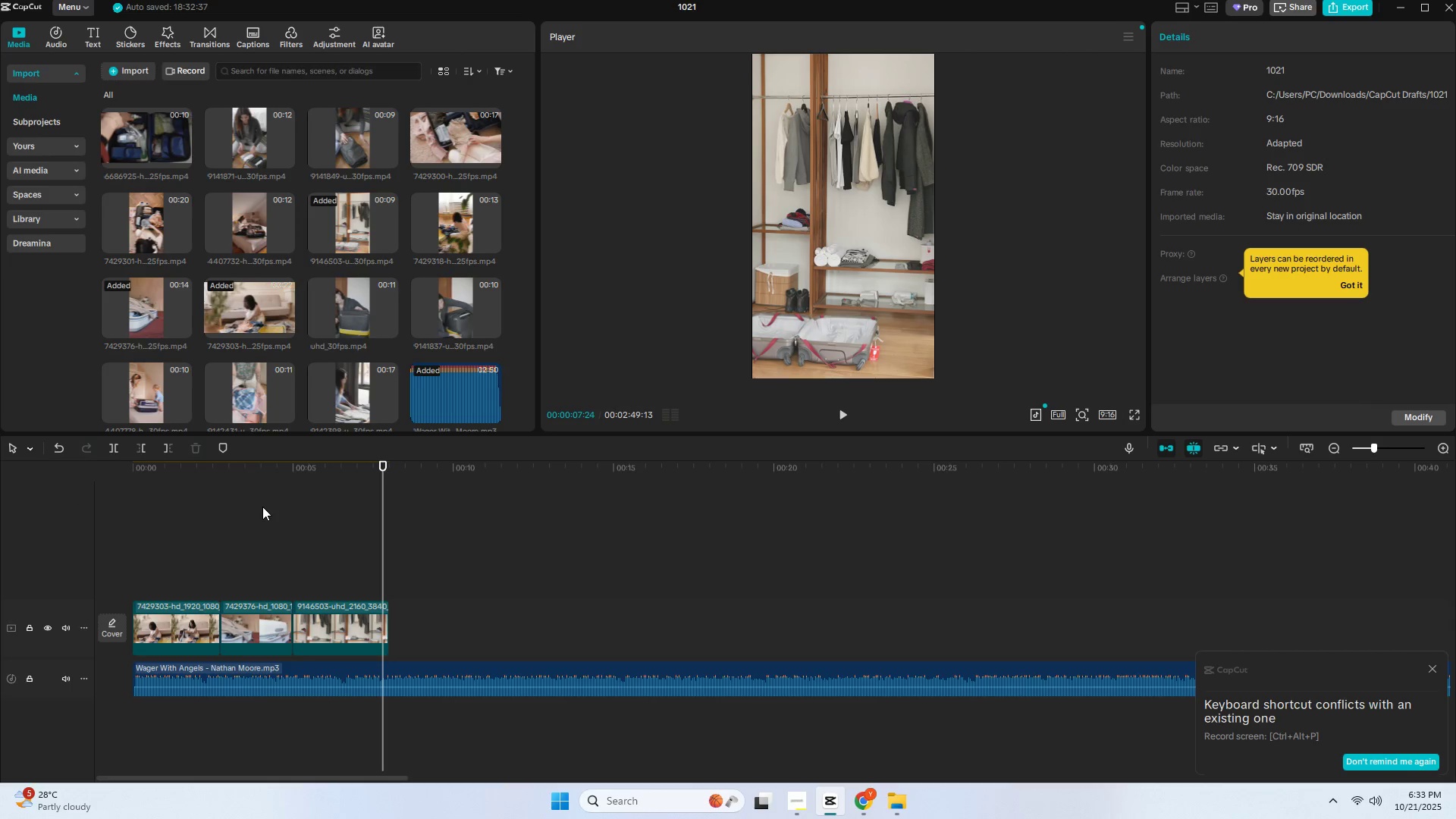 
scroll: coordinate [184, 228], scroll_direction: up, amount: 1.0
 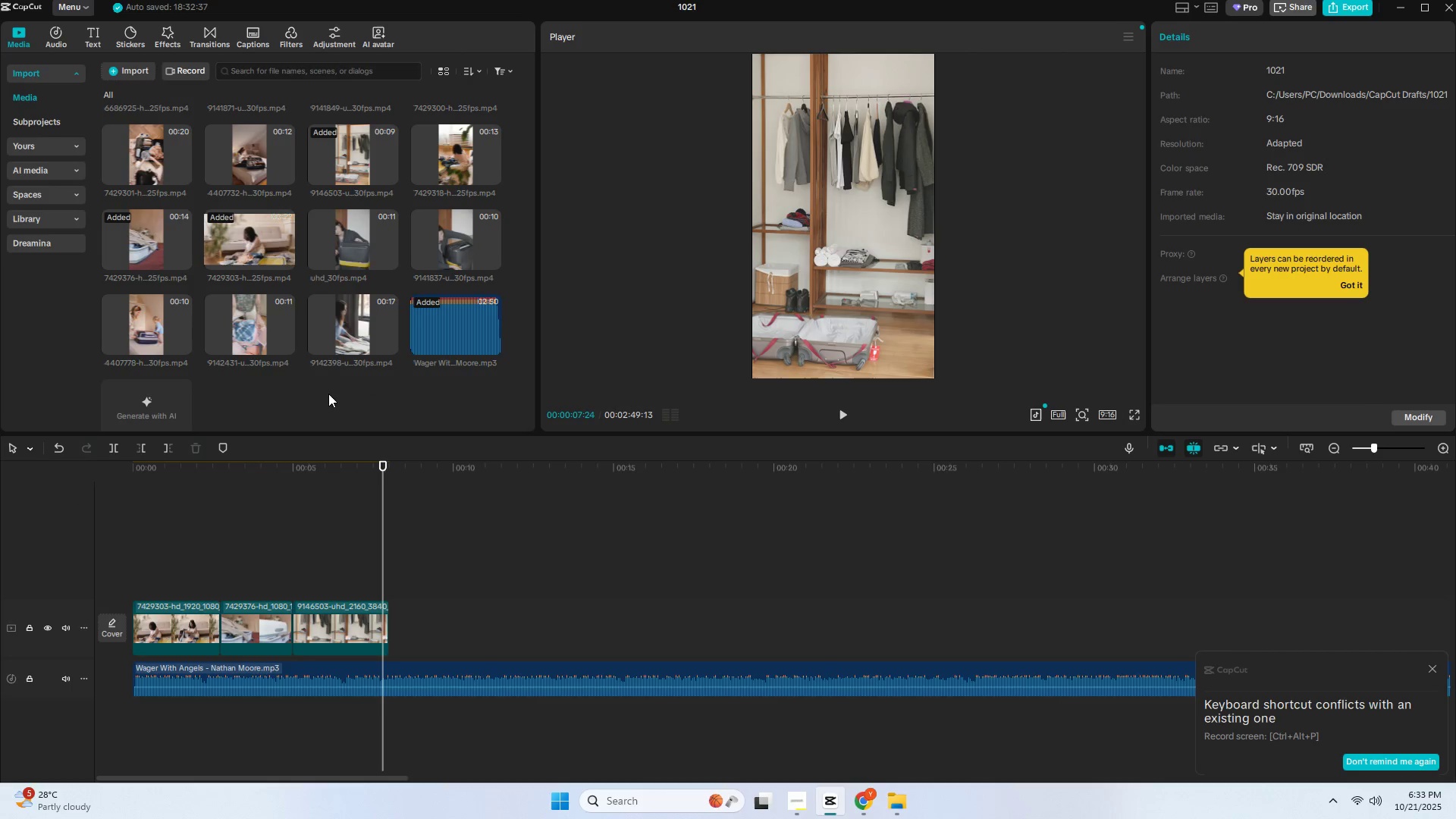 
left_click_drag(start_coordinate=[343, 321], to_coordinate=[390, 618])
 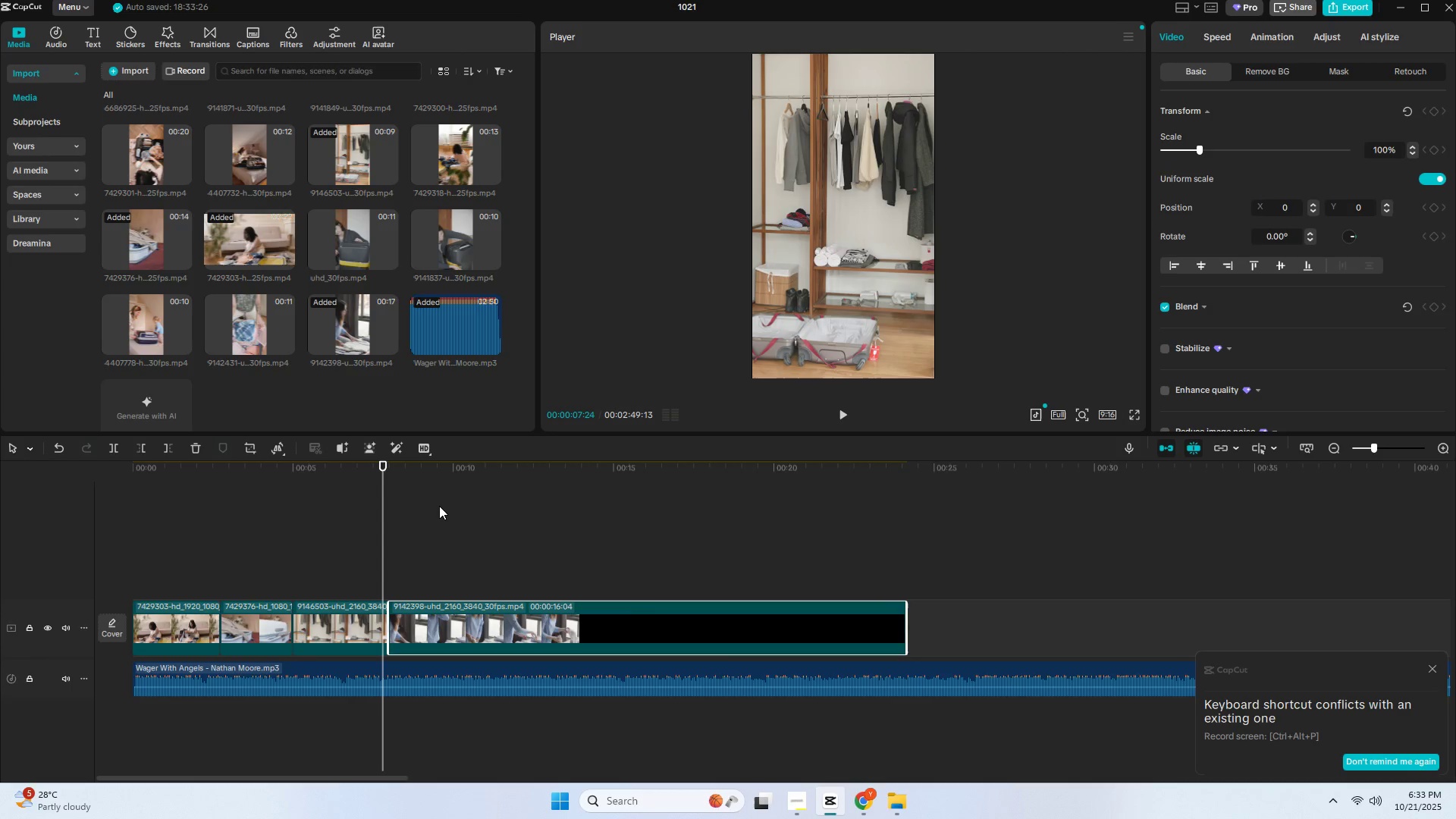 
key(Space)
 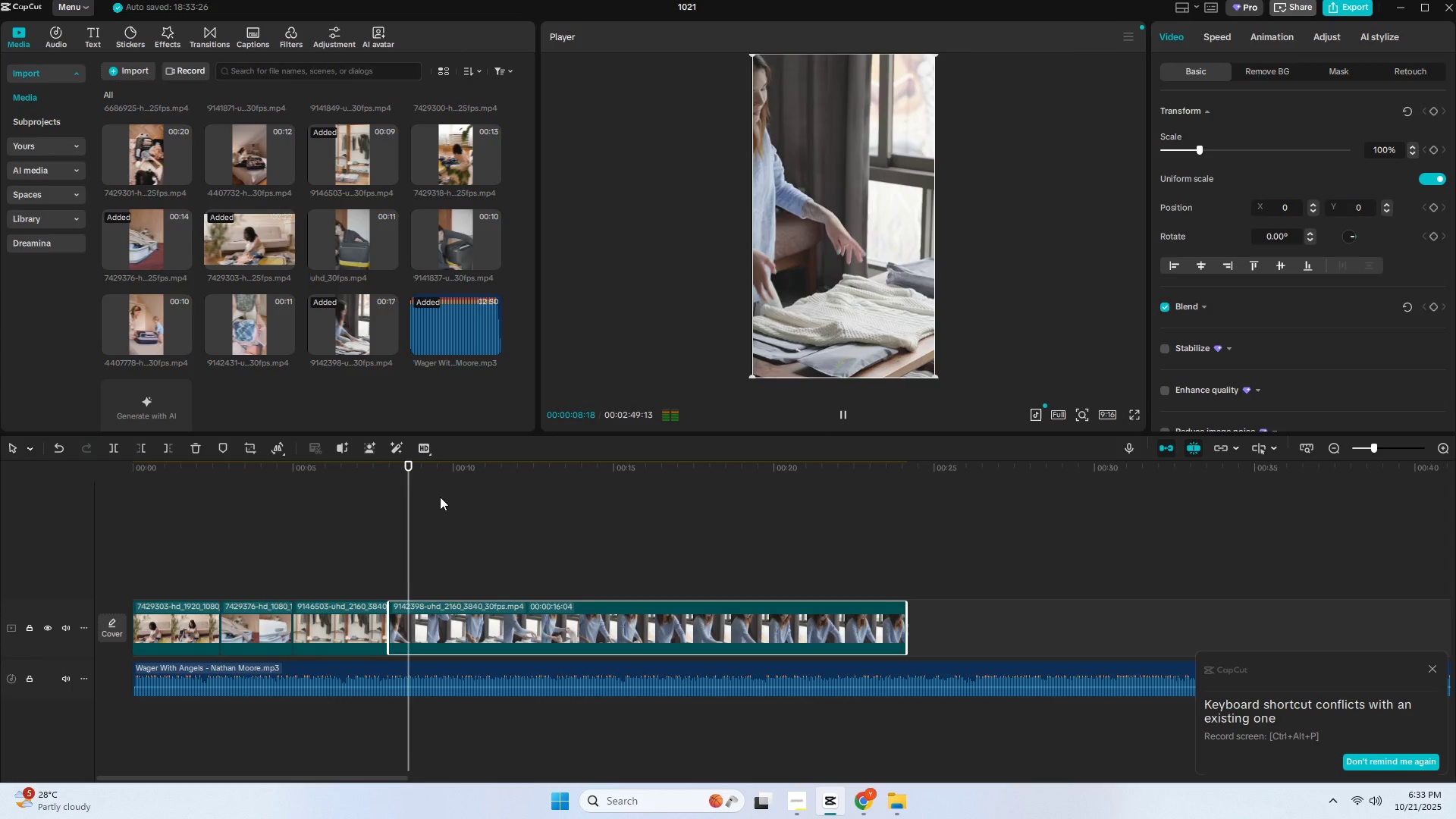 
key(Space)
 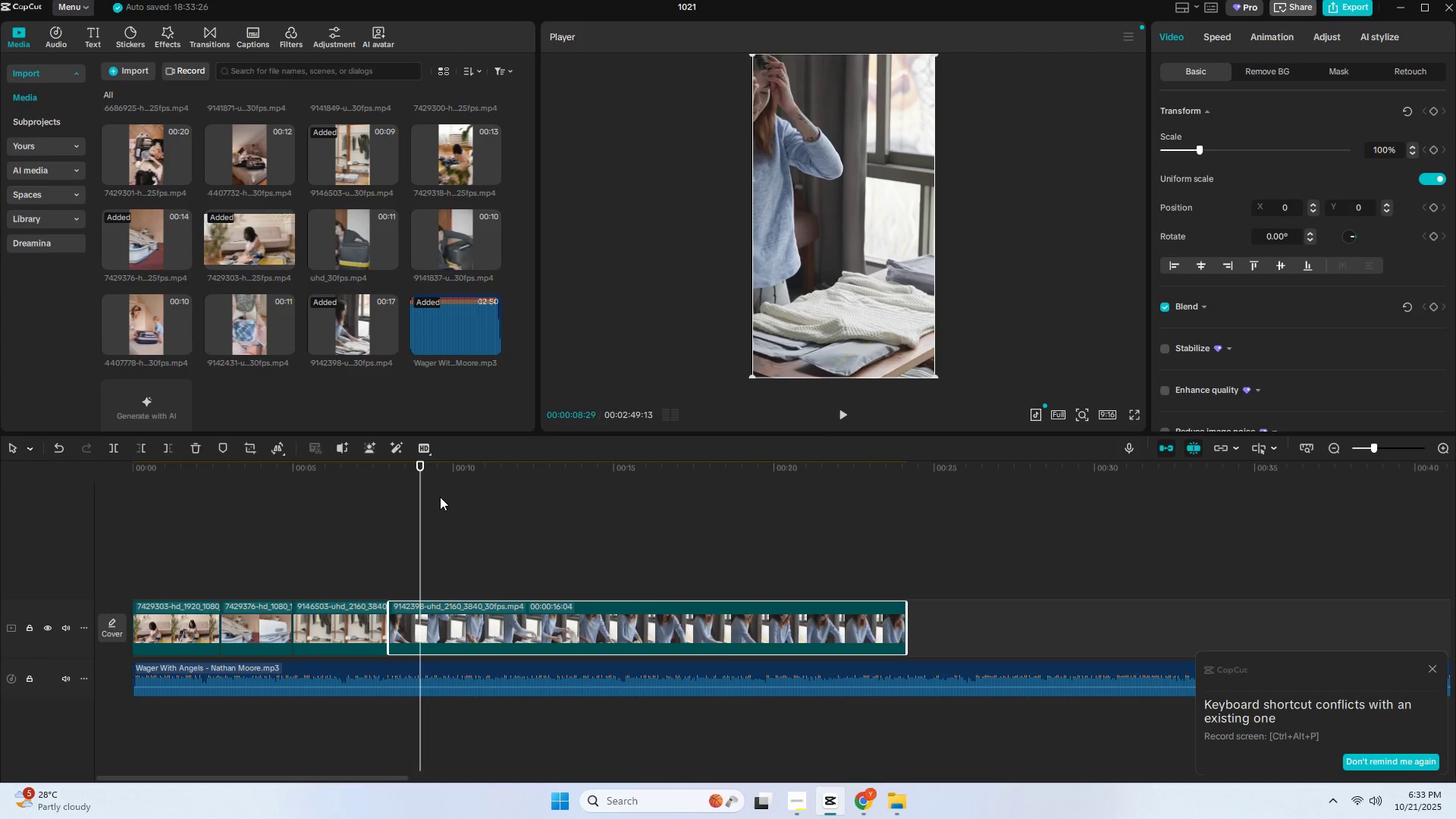 
key(Control+ControlLeft)
 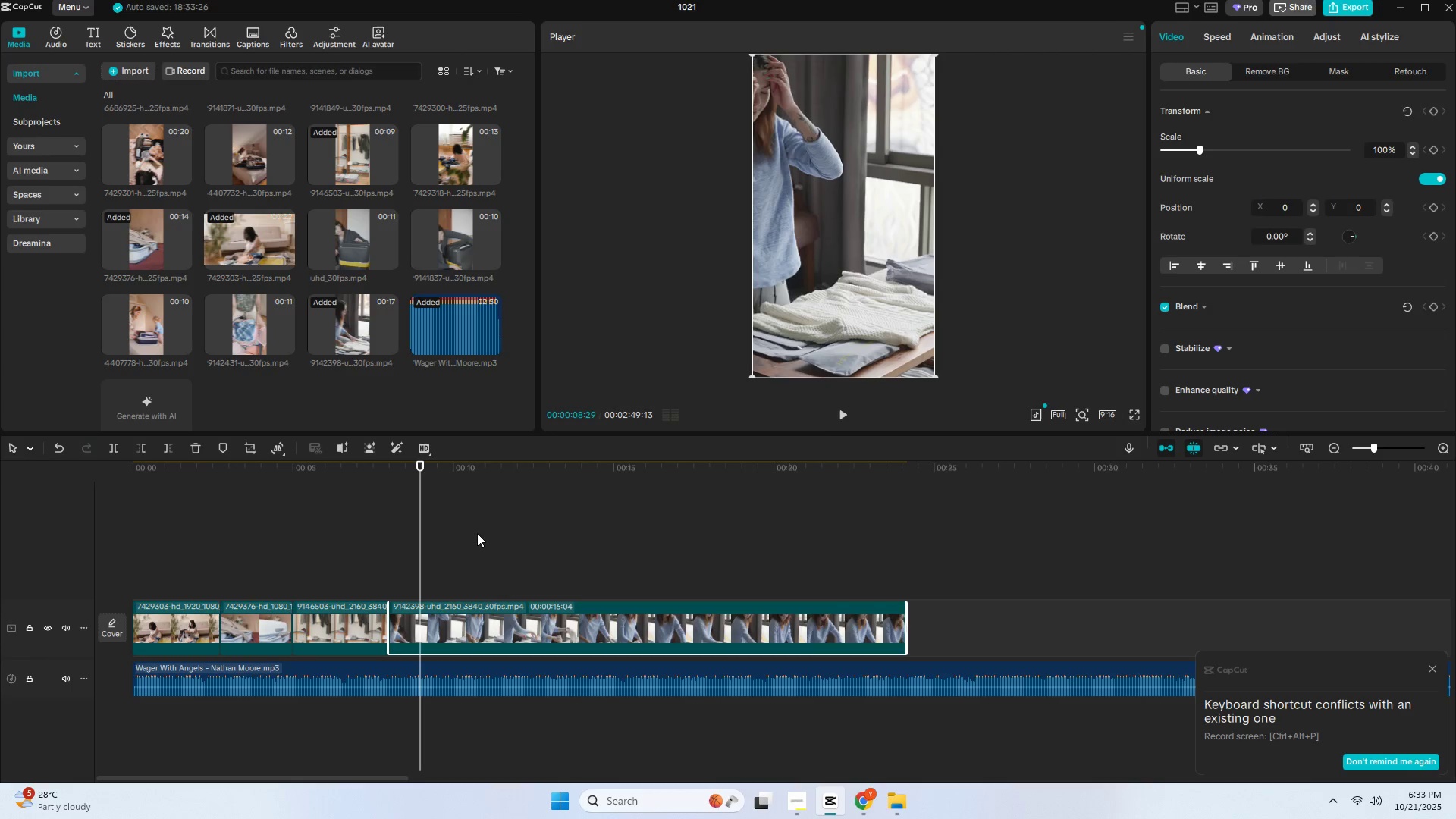 
key(Control+B)
 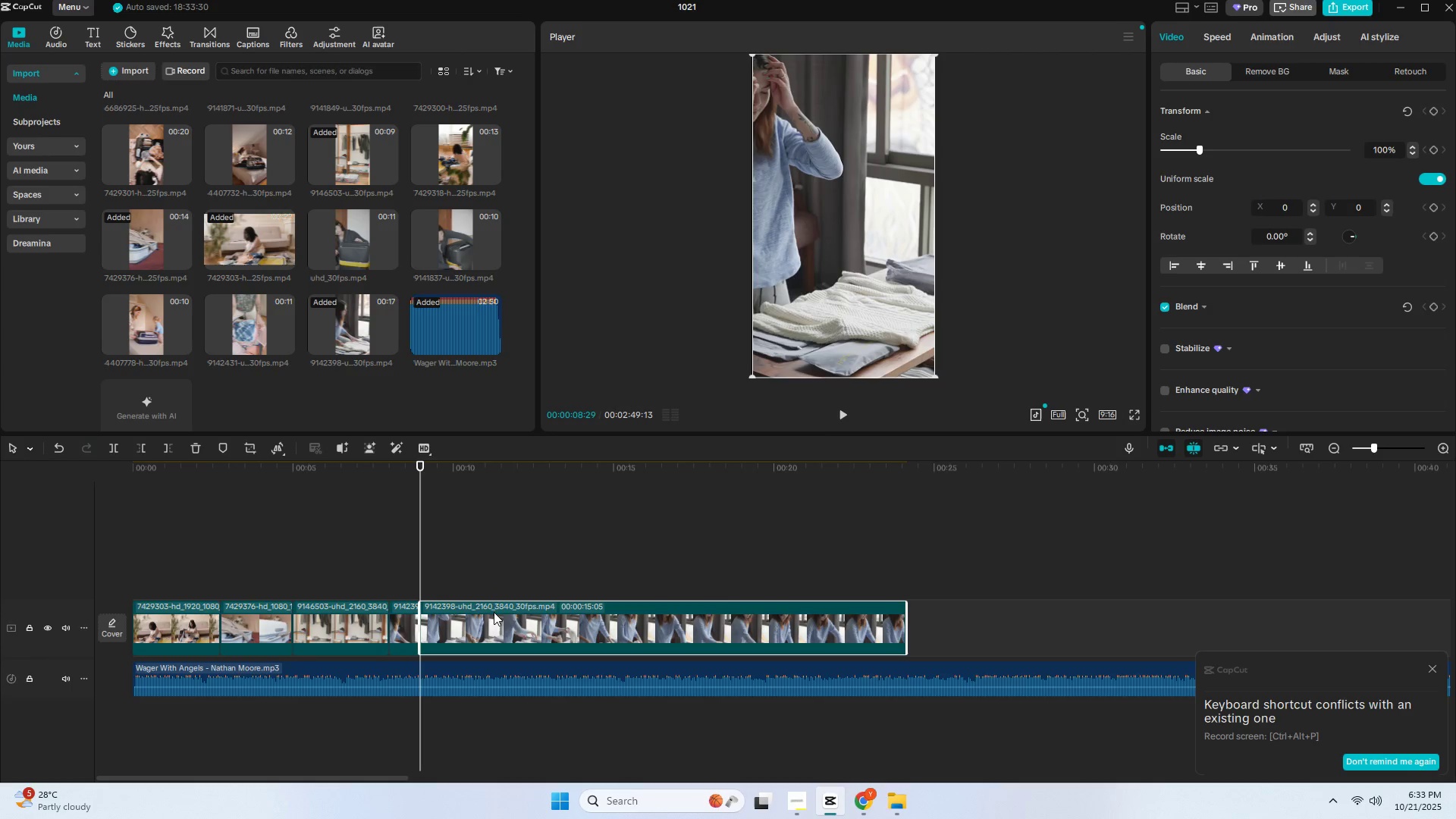 
key(Delete)
 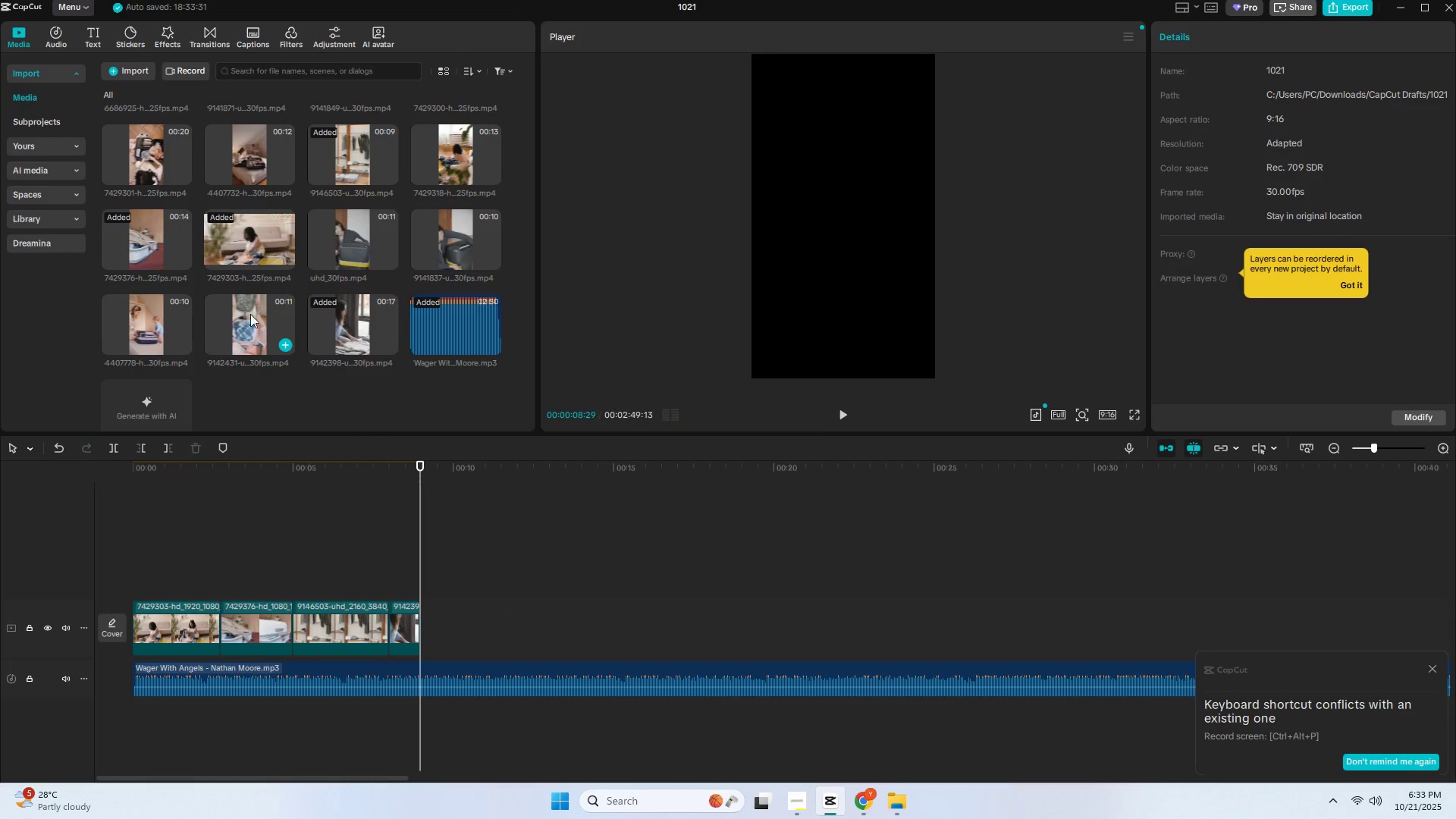 
scroll: coordinate [248, 297], scroll_direction: up, amount: 1.0
 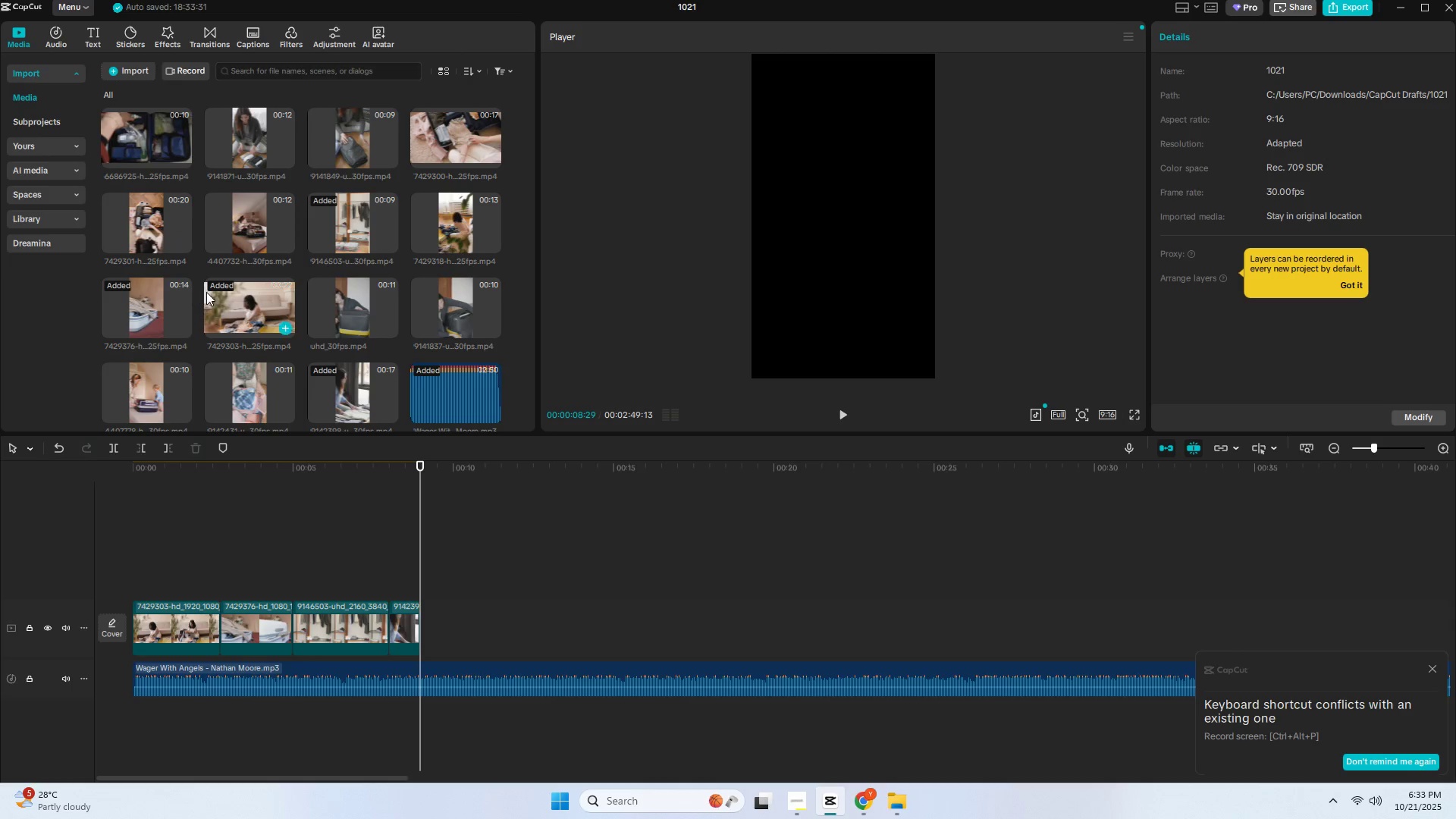 
scroll: coordinate [227, 288], scroll_direction: down, amount: 1.0
 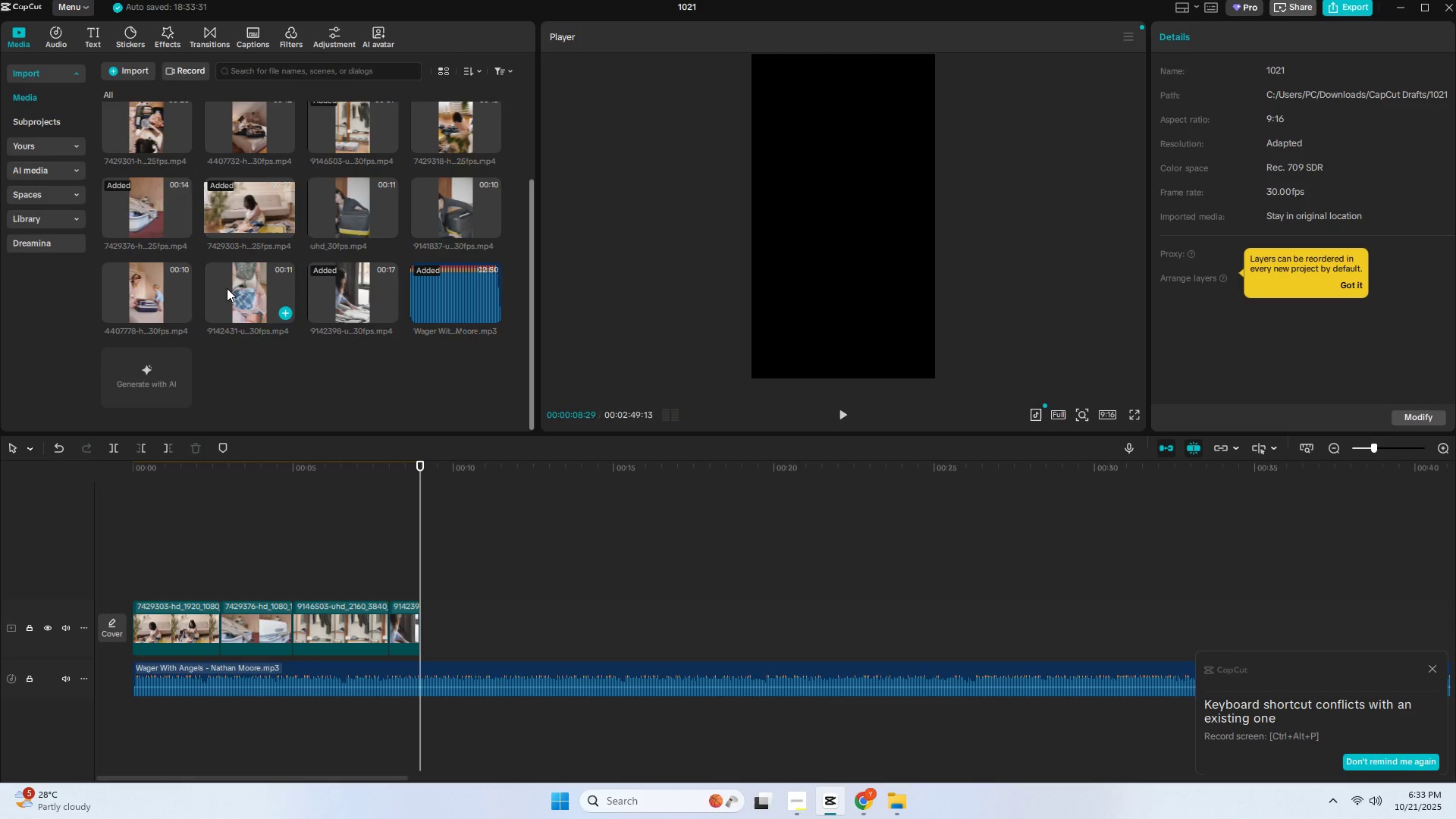 
scroll: coordinate [227, 288], scroll_direction: up, amount: 4.0
 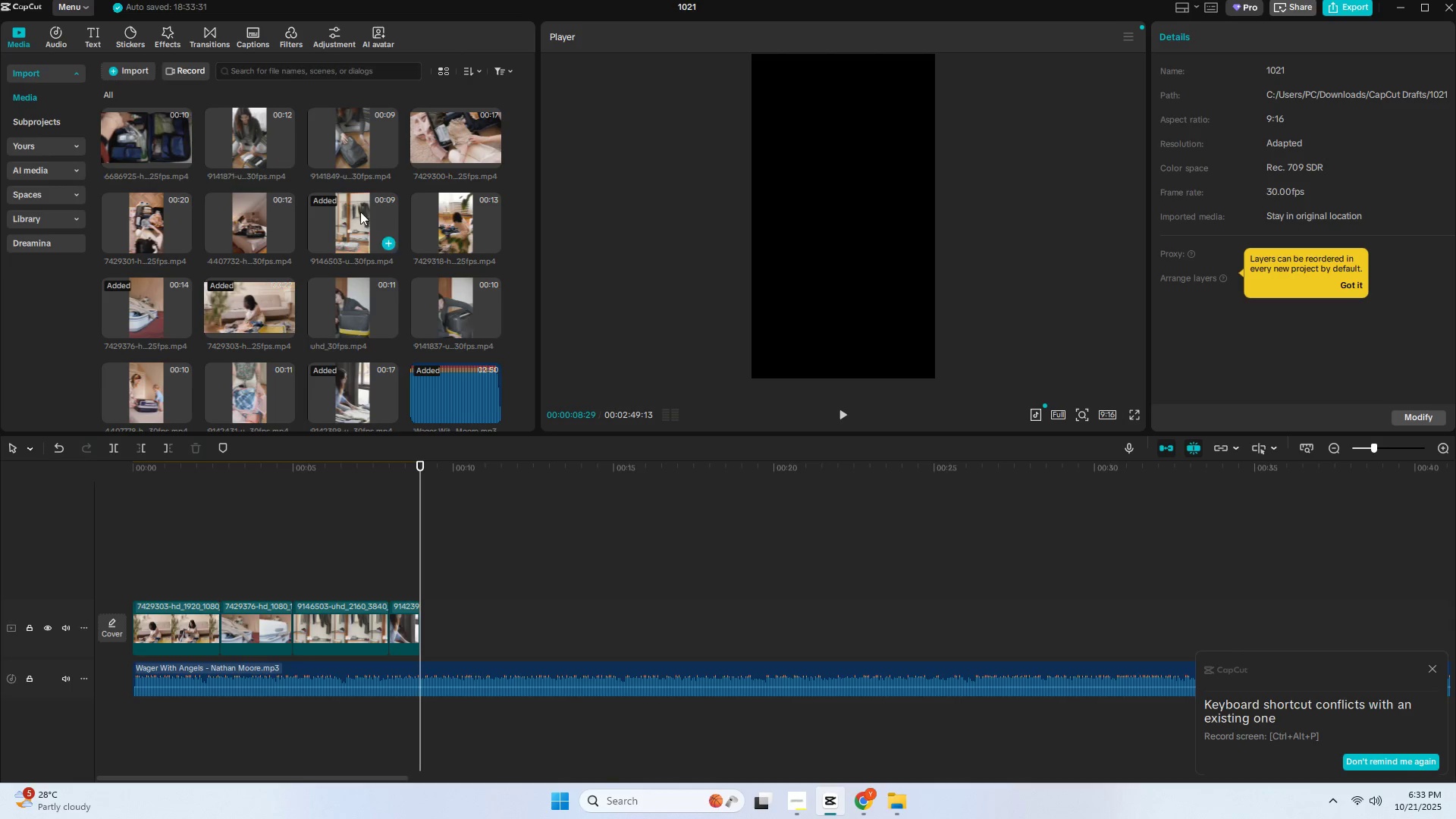 
left_click_drag(start_coordinate=[233, 224], to_coordinate=[428, 622])
 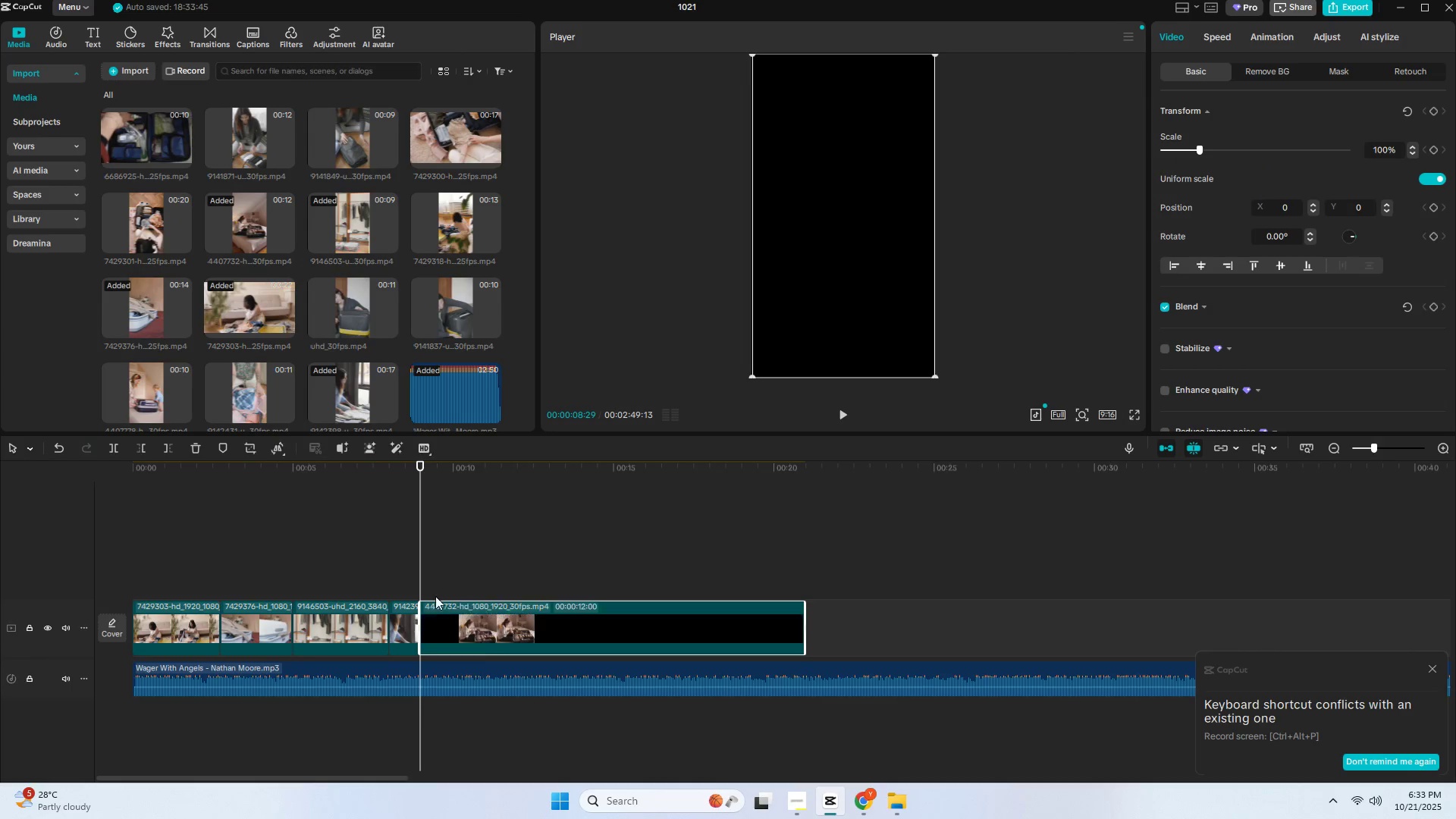 
key(Space)
 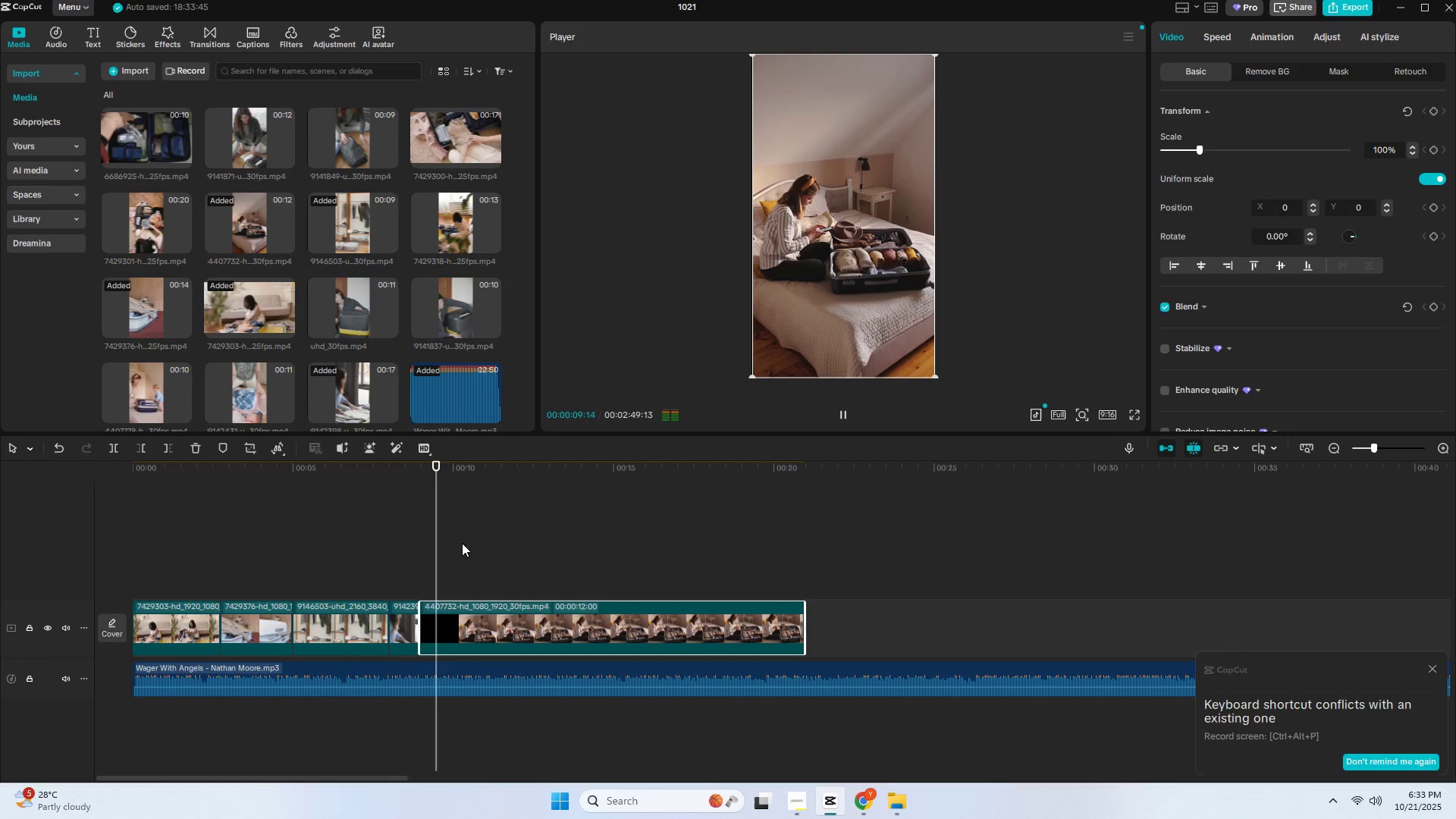 
key(Space)
 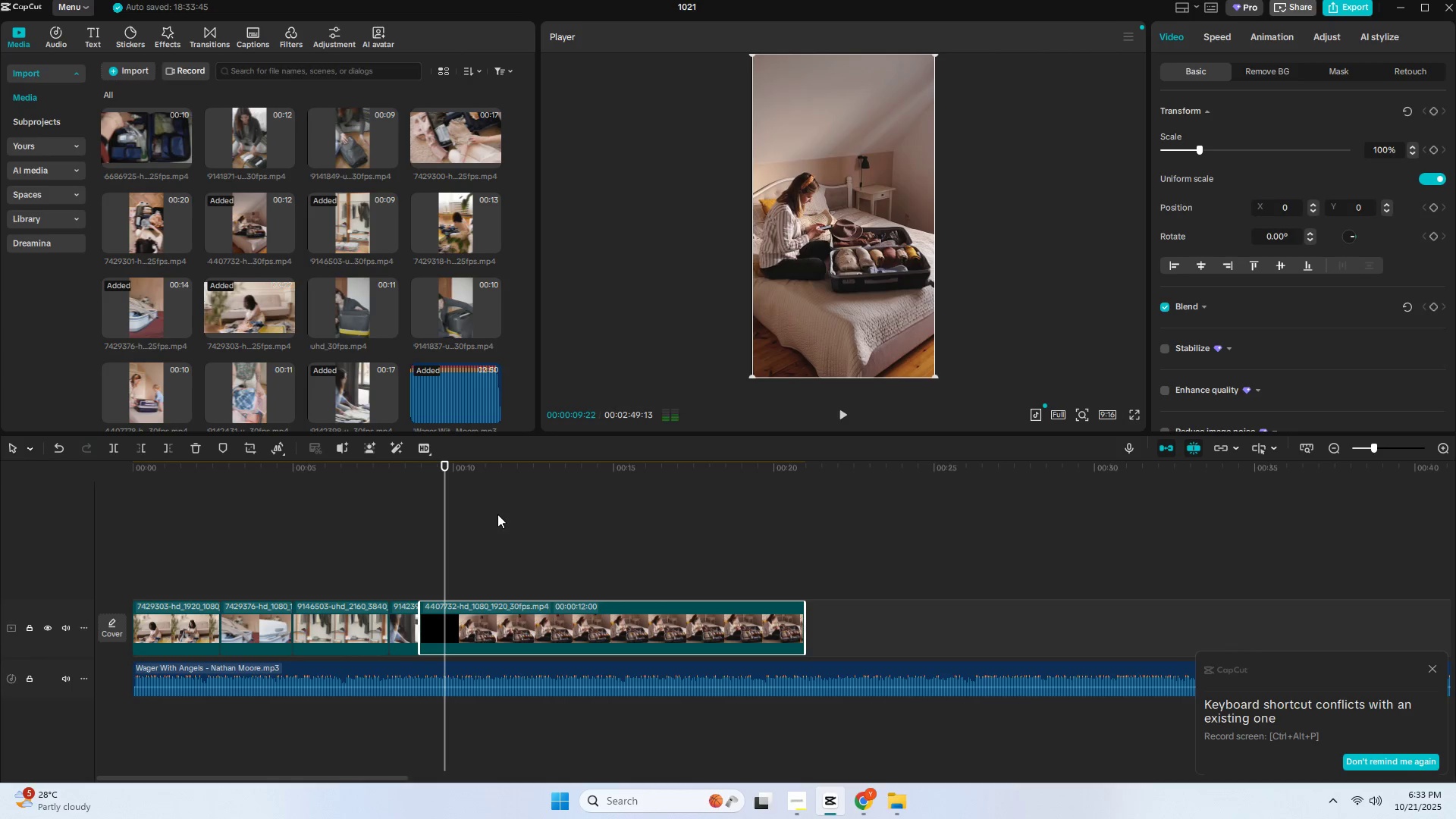 
key(Space)
 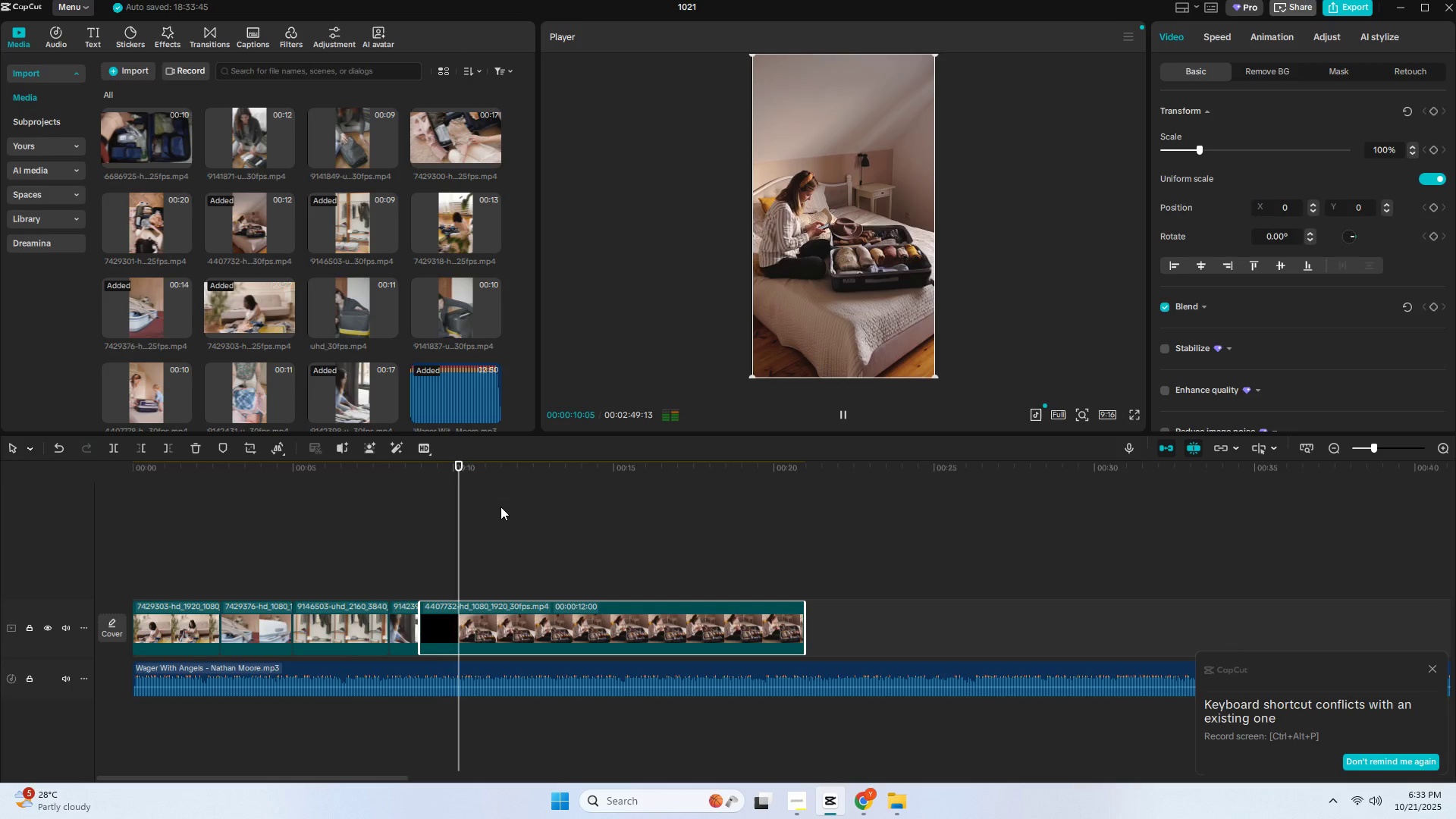 
key(Space)
 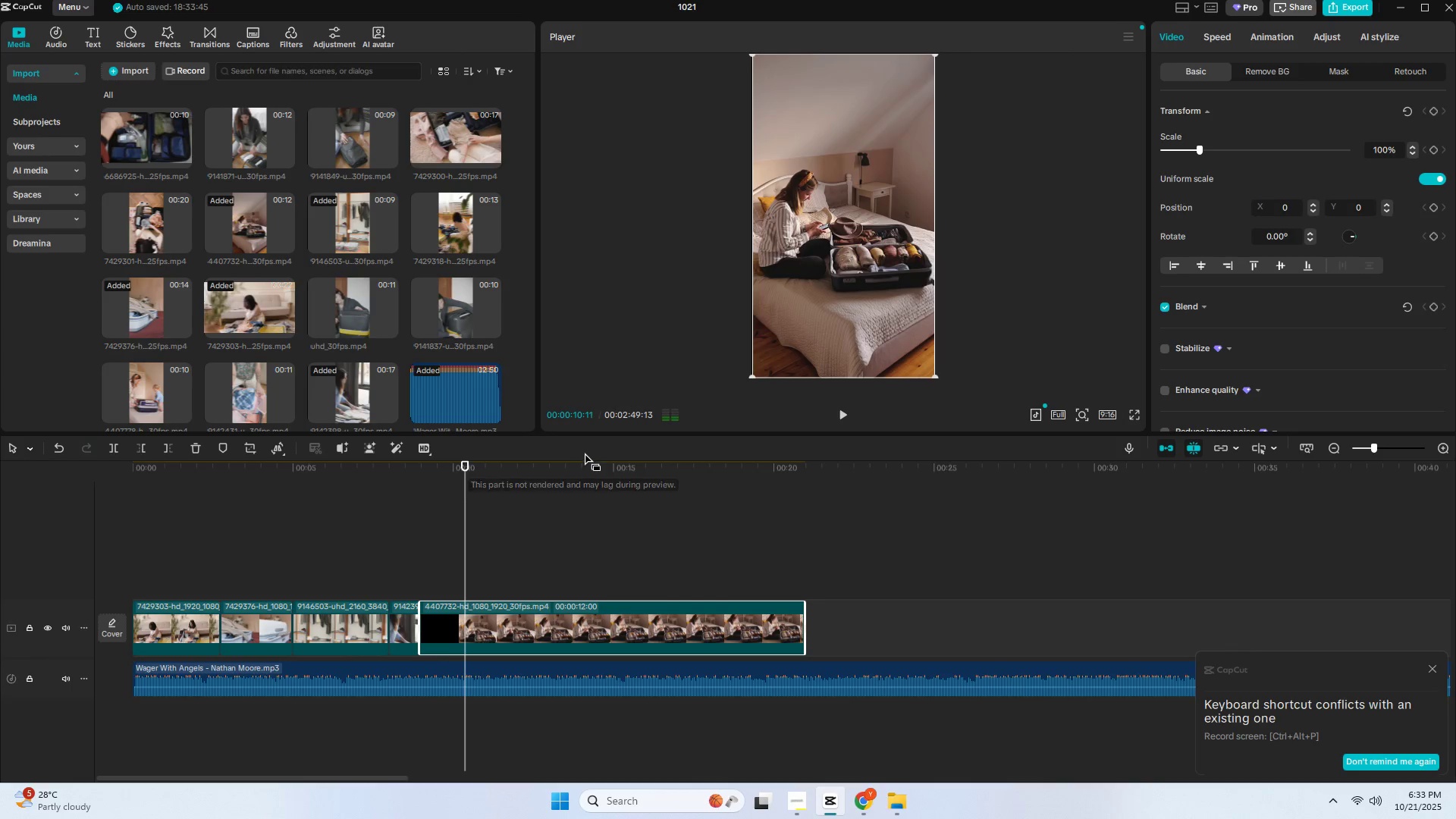 
key(Space)
 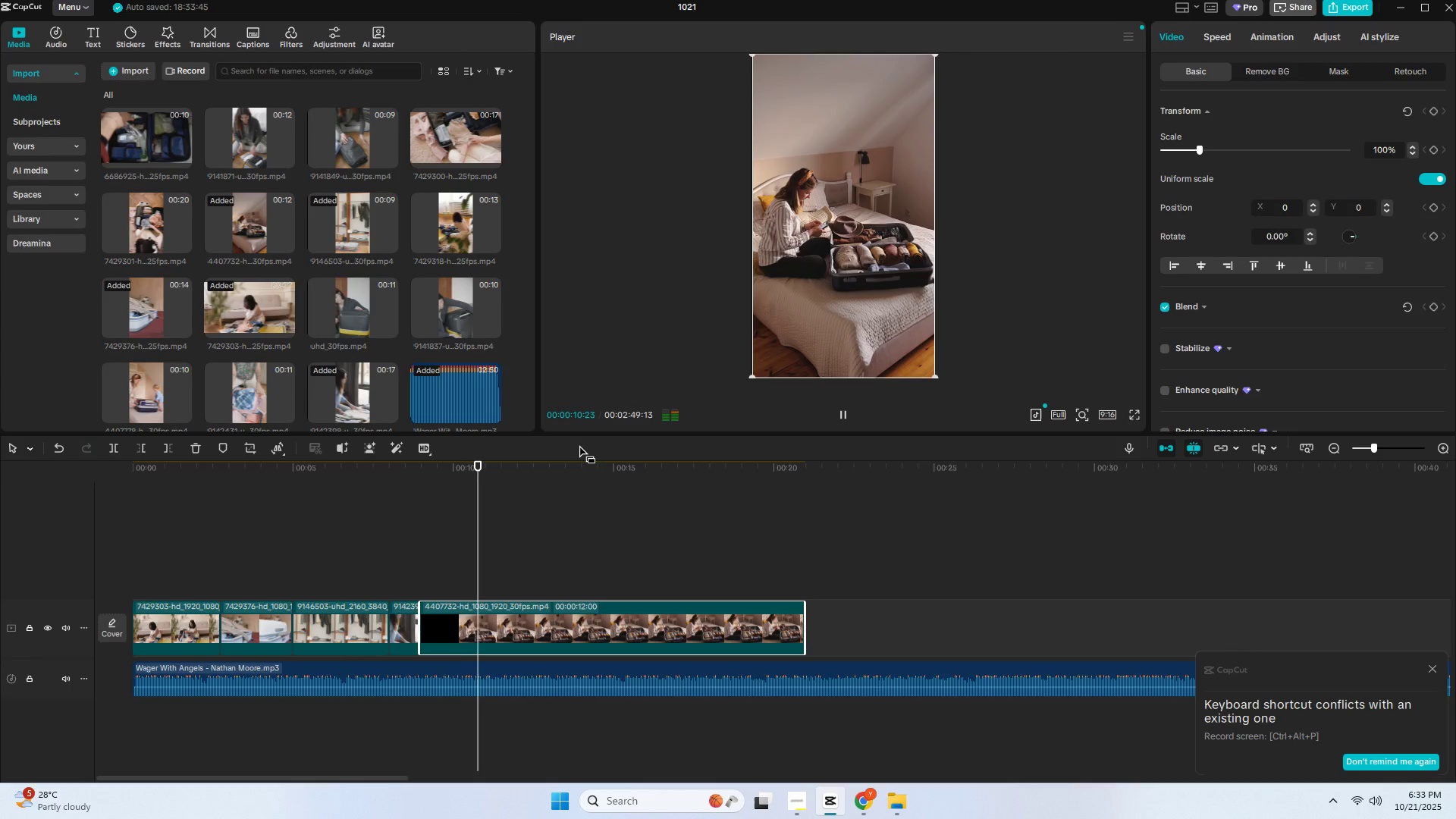 
key(Space)
 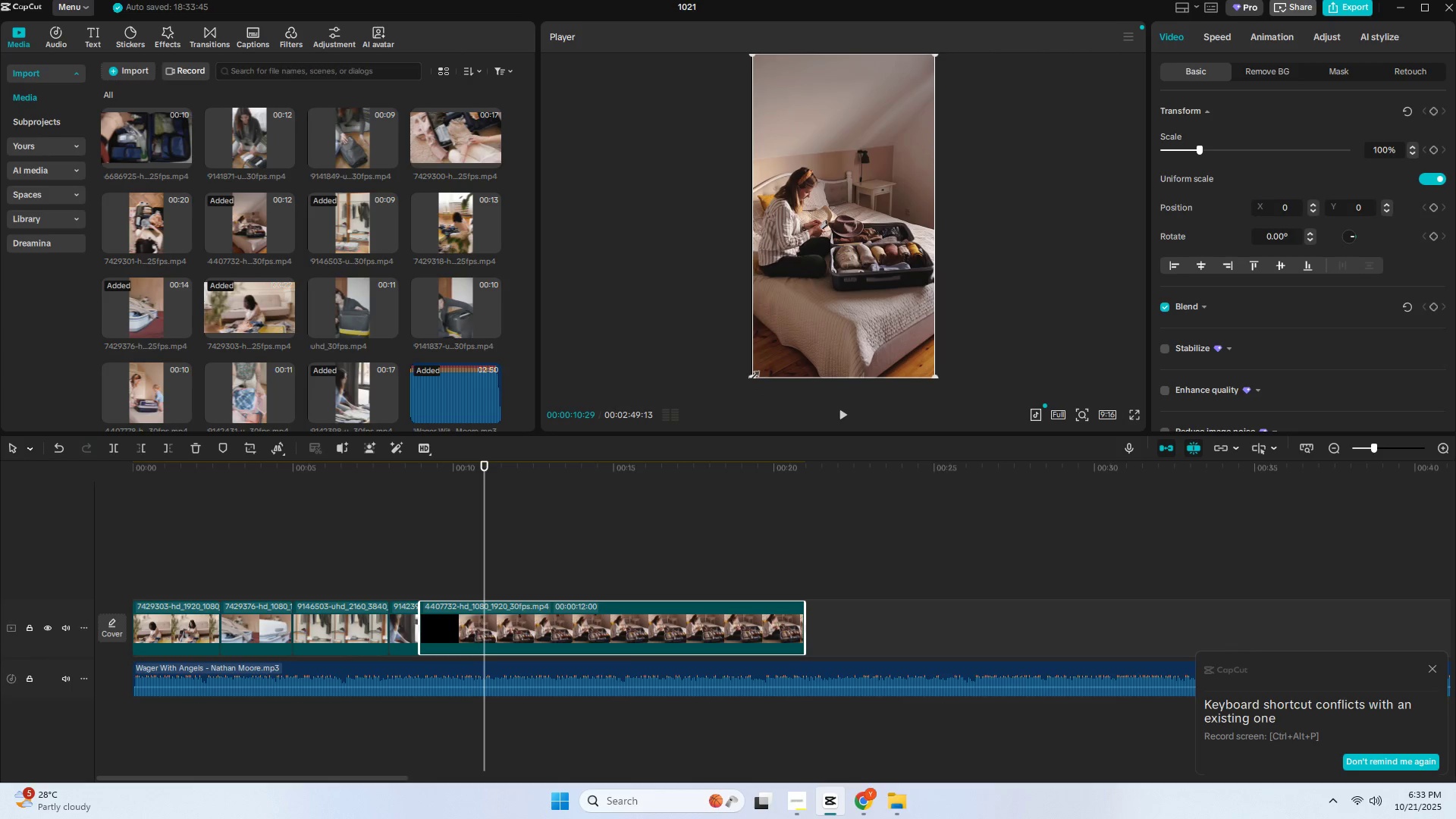 
left_click_drag(start_coordinate=[752, 374], to_coordinate=[554, 660])
 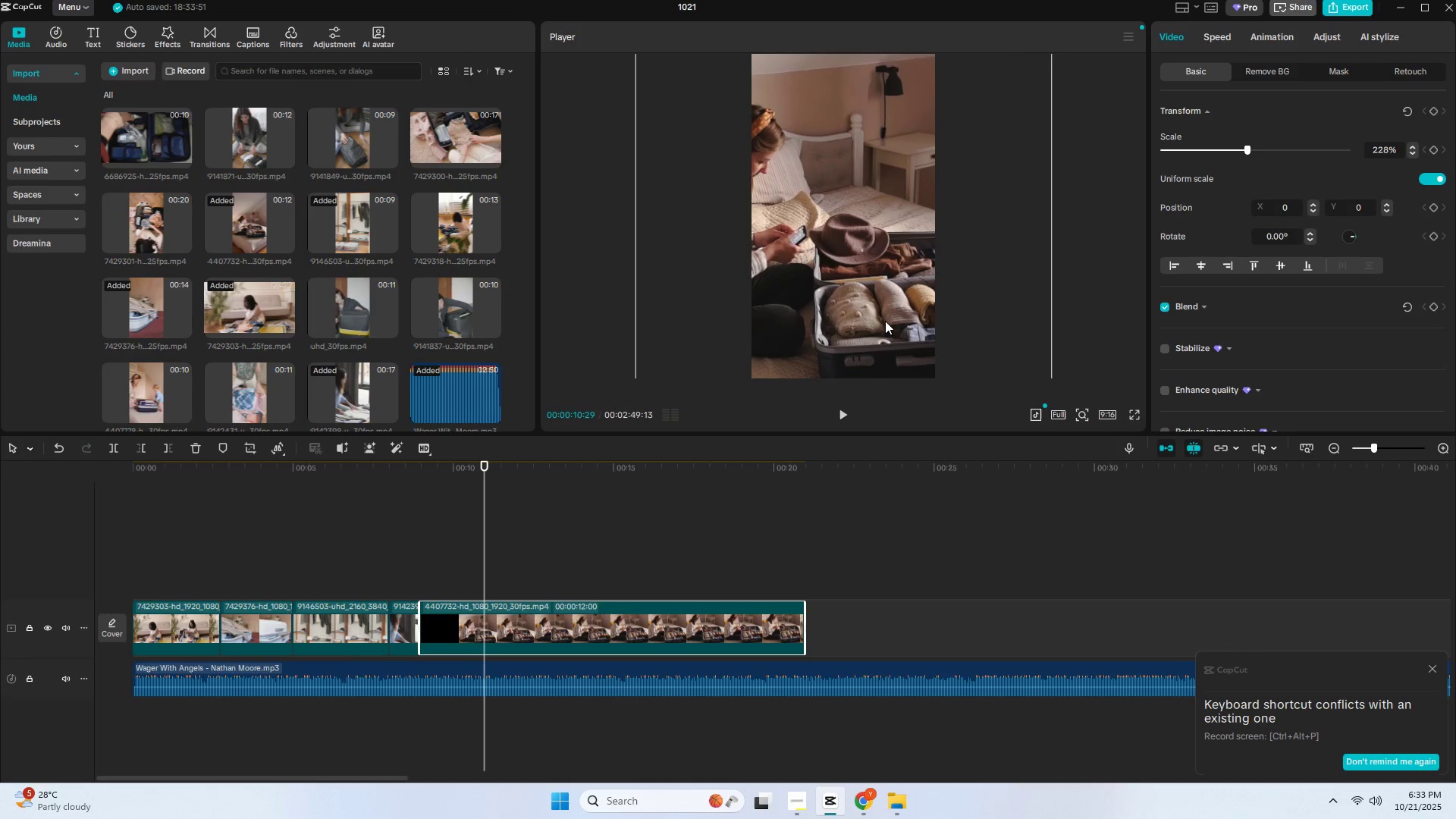 
left_click_drag(start_coordinate=[854, 302], to_coordinate=[905, 306])
 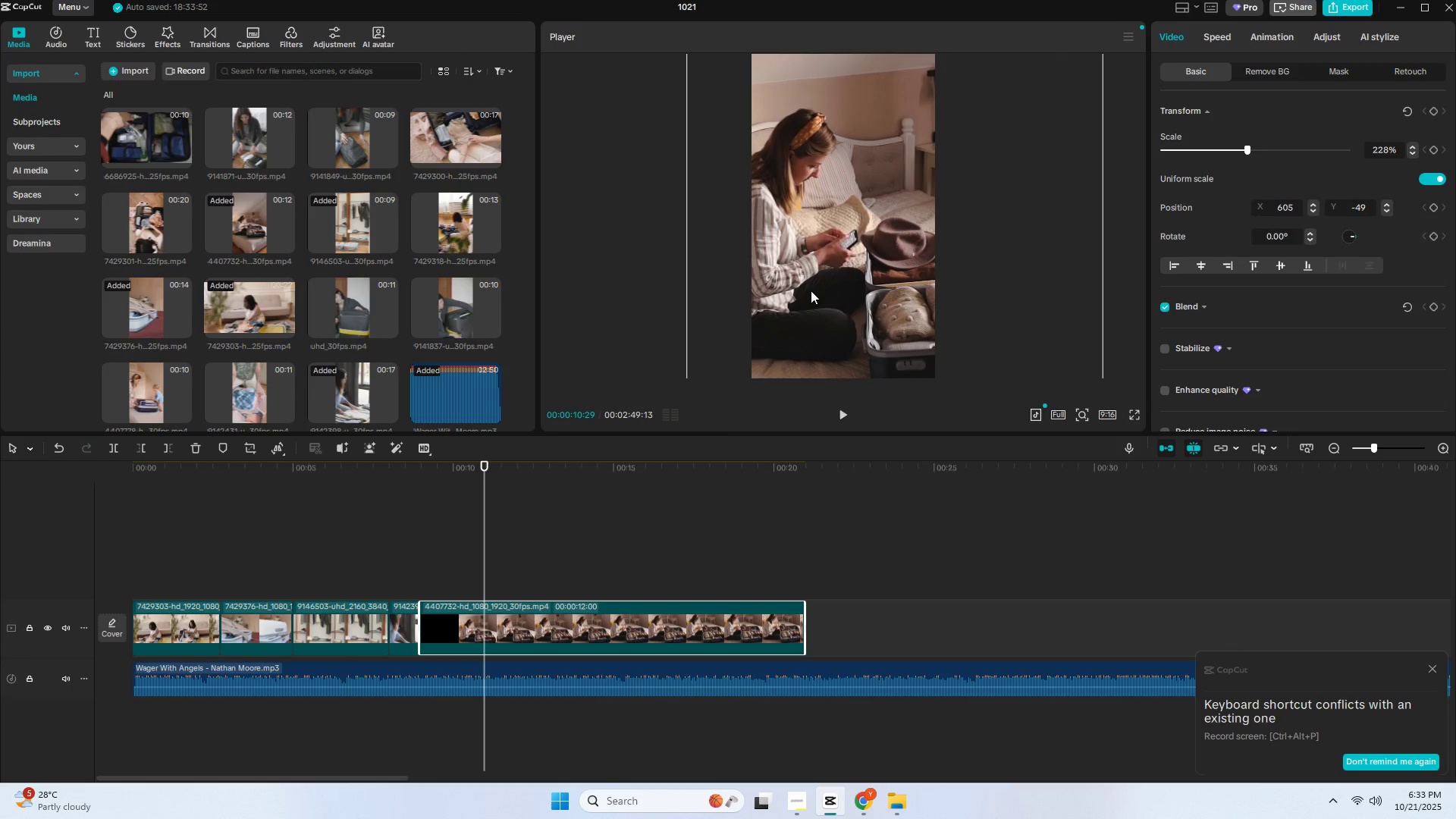 
left_click_drag(start_coordinate=[814, 290], to_coordinate=[821, 286])
 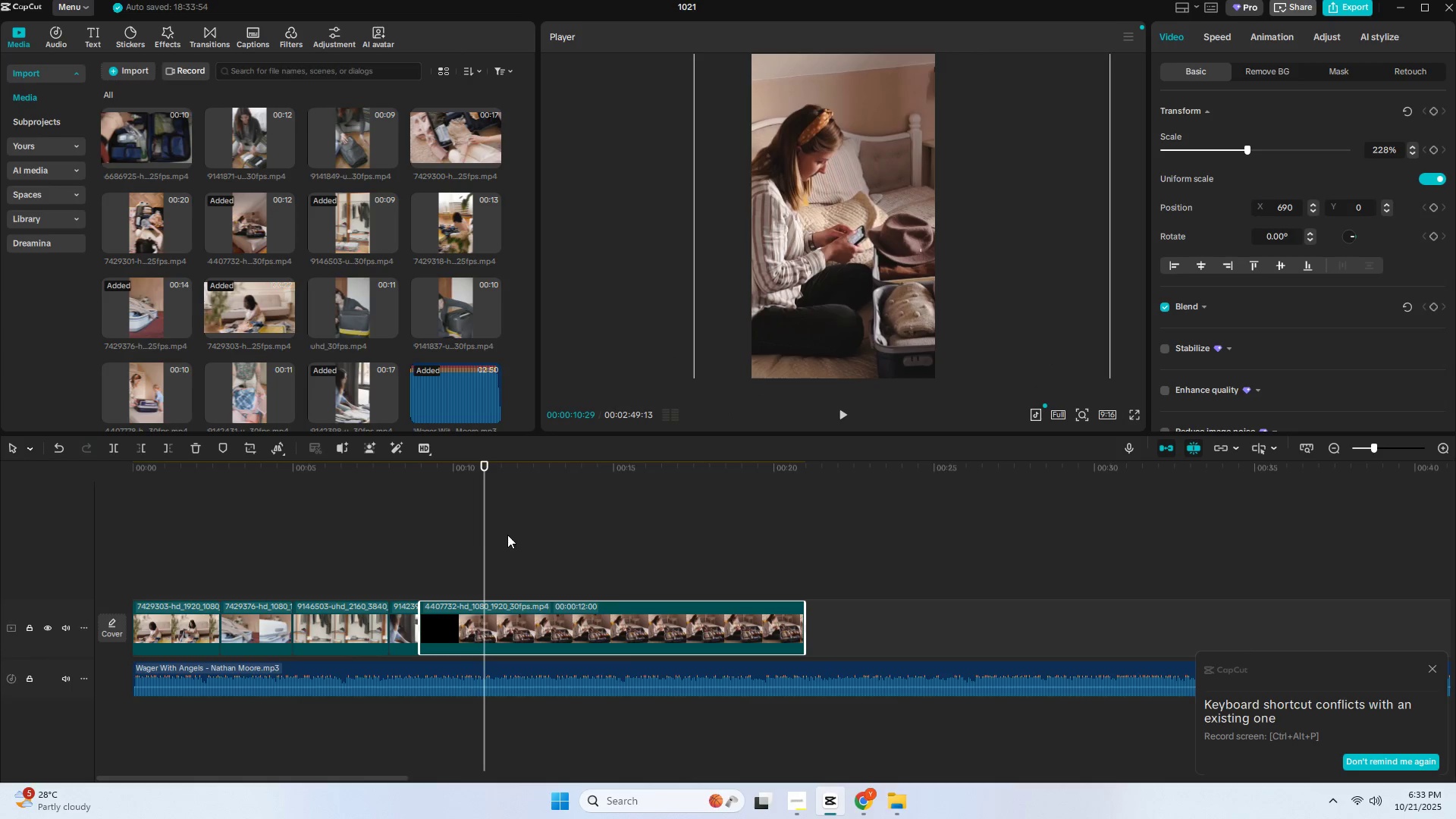 
key(Control+ControlLeft)
 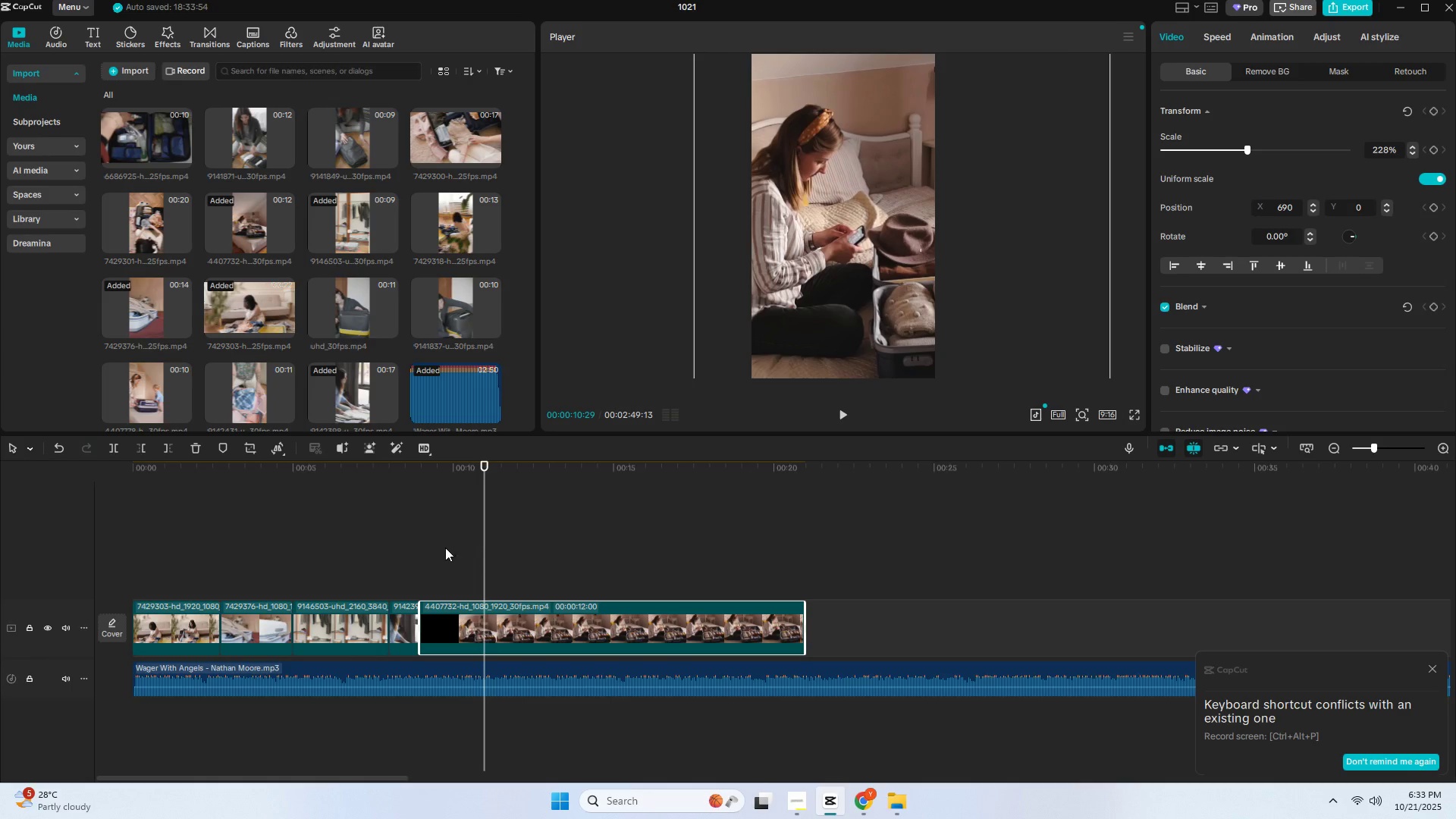 
key(Control+B)
 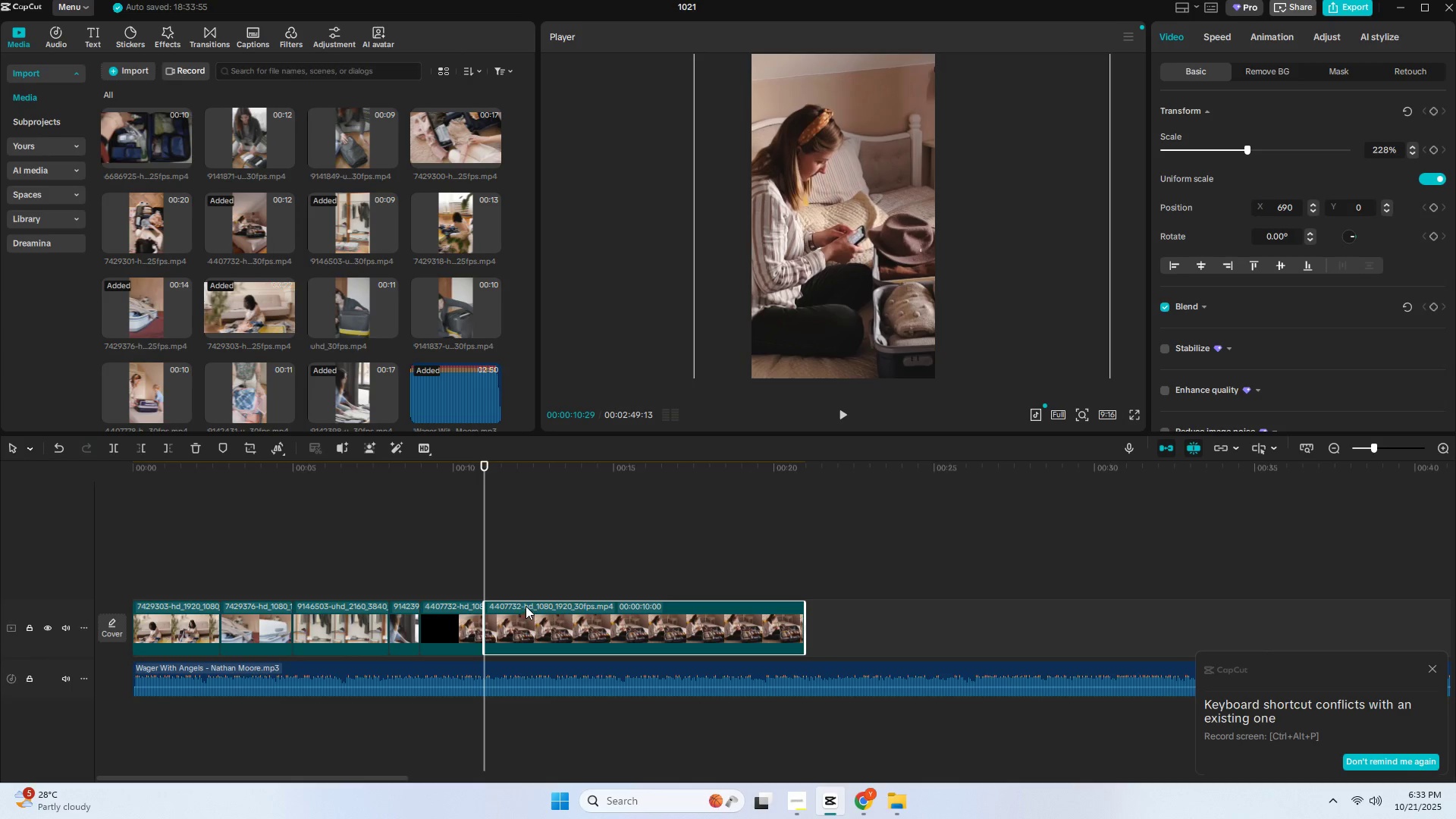 
key(Delete)
 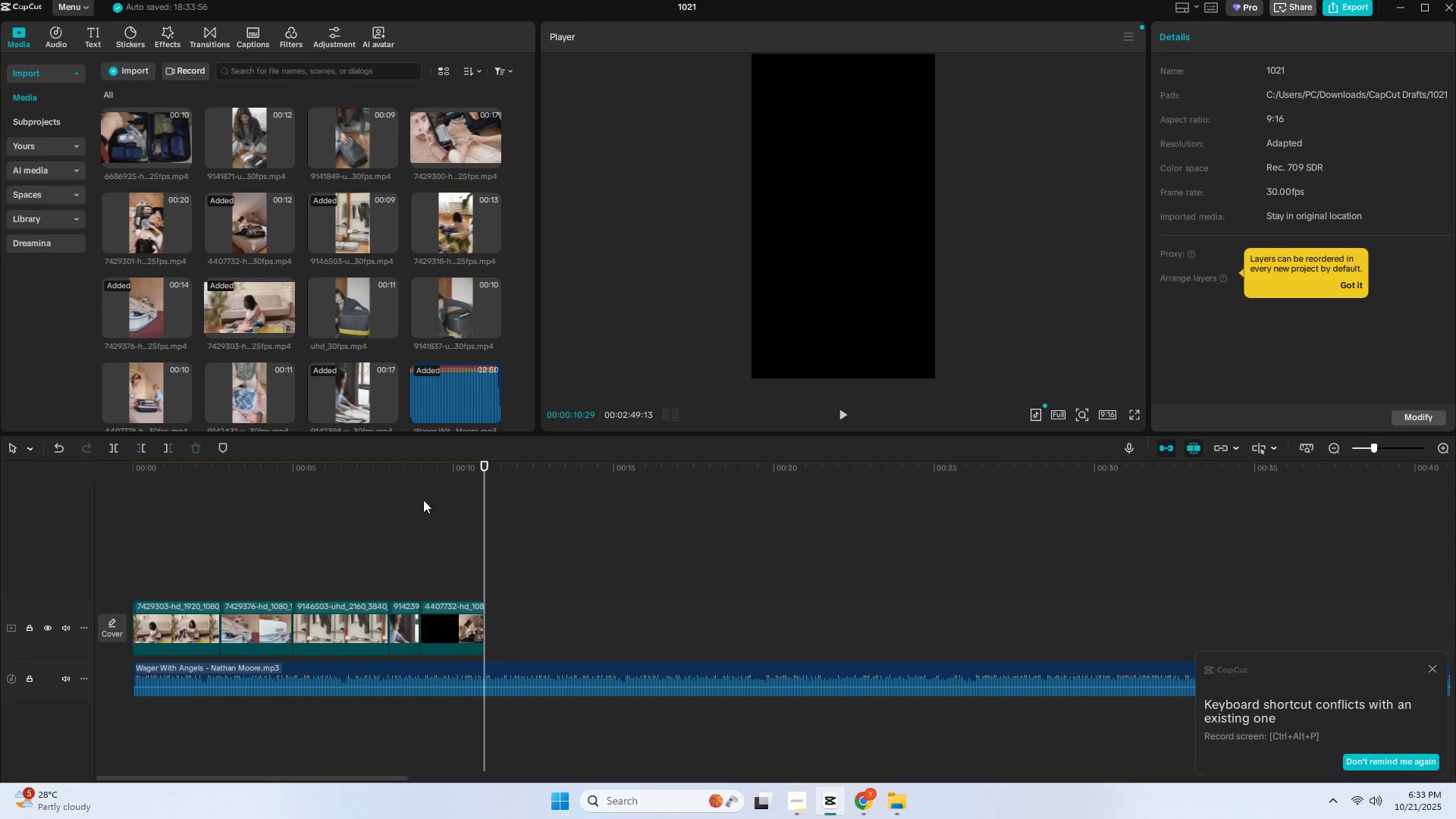 
left_click_drag(start_coordinate=[411, 479], to_coordinate=[403, 479])
 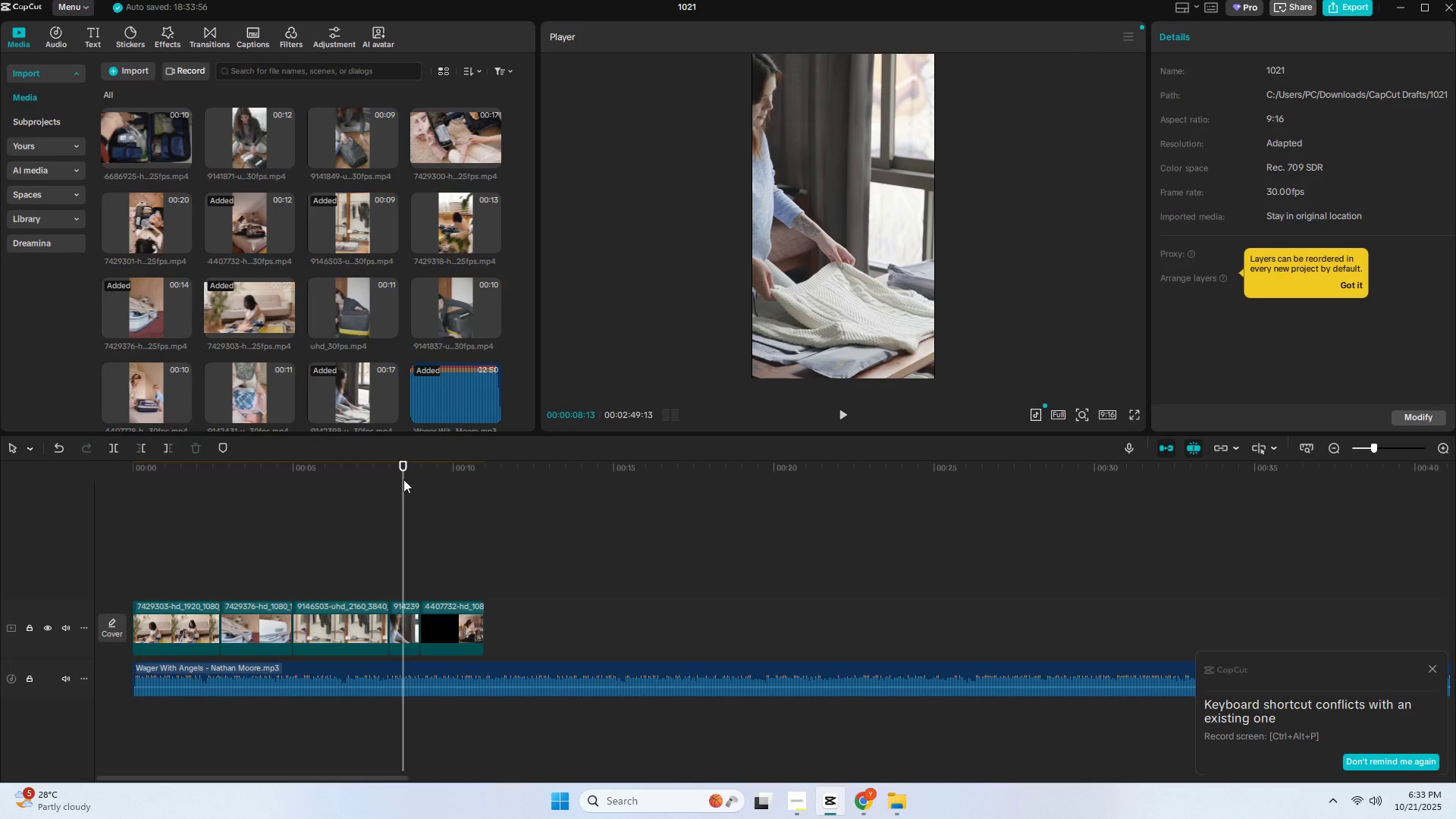 
key(Space)
 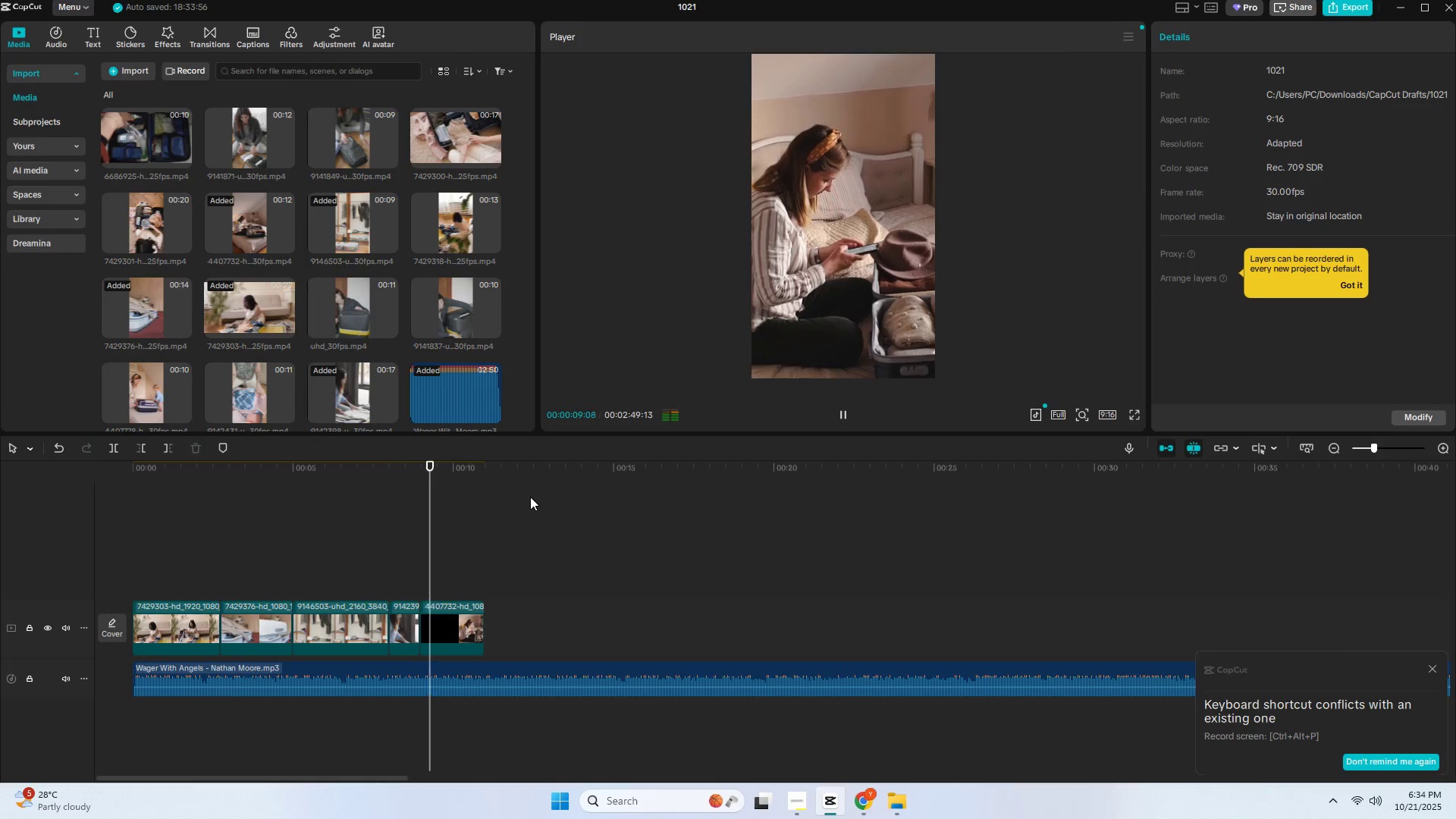 
key(Space)
 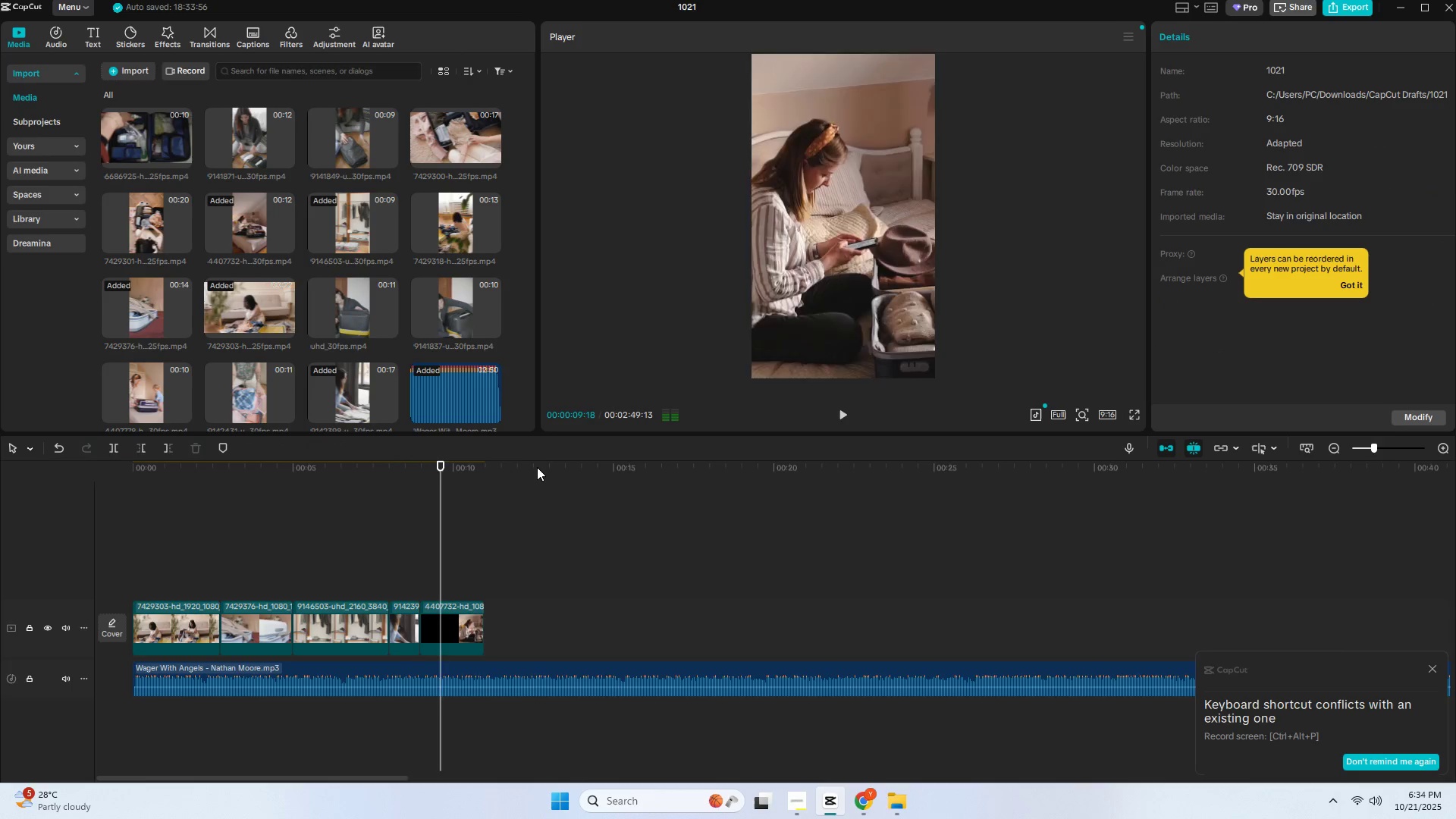 
left_click_drag(start_coordinate=[538, 467], to_coordinate=[545, 470])
 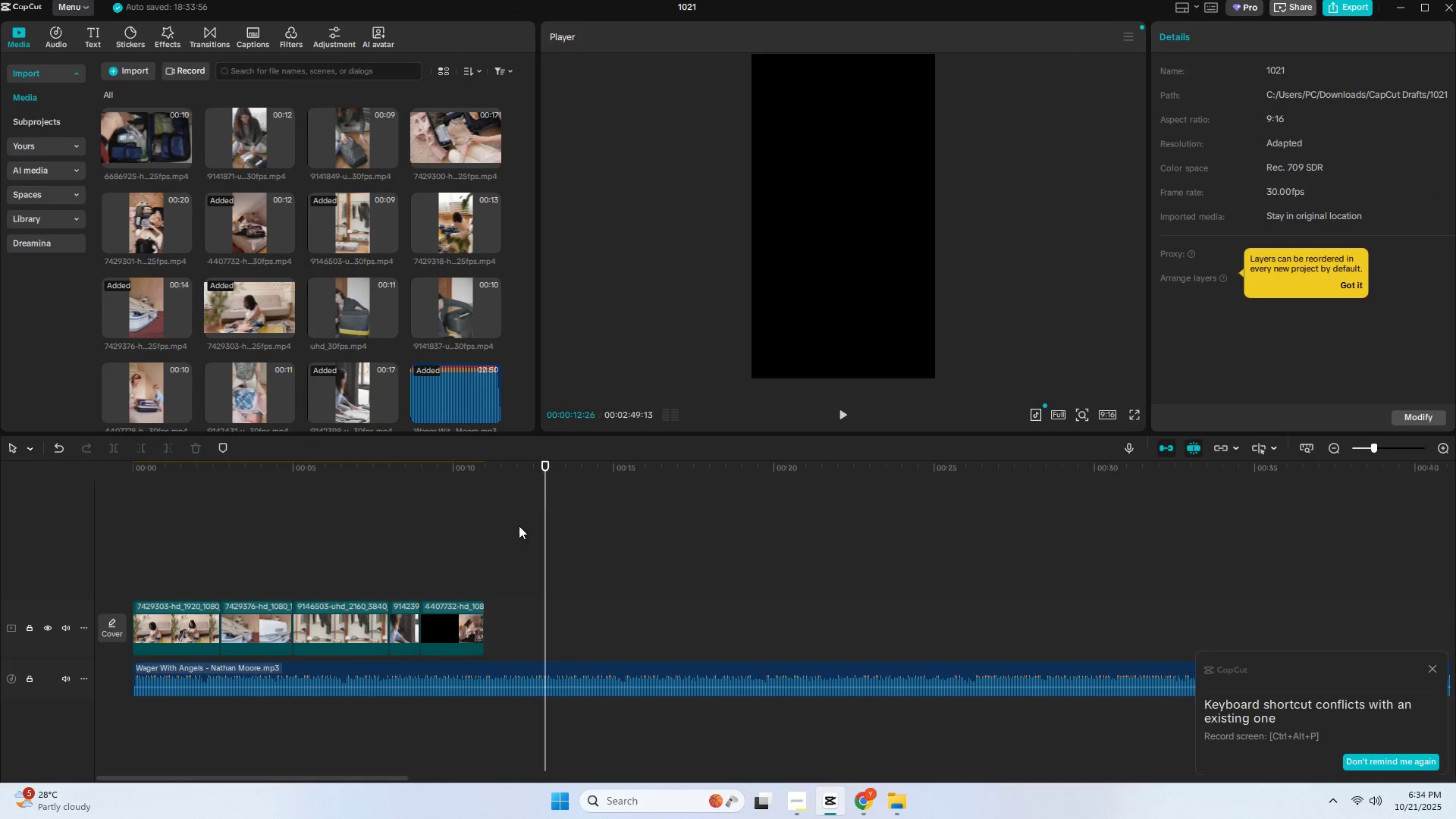 
key(Space)
 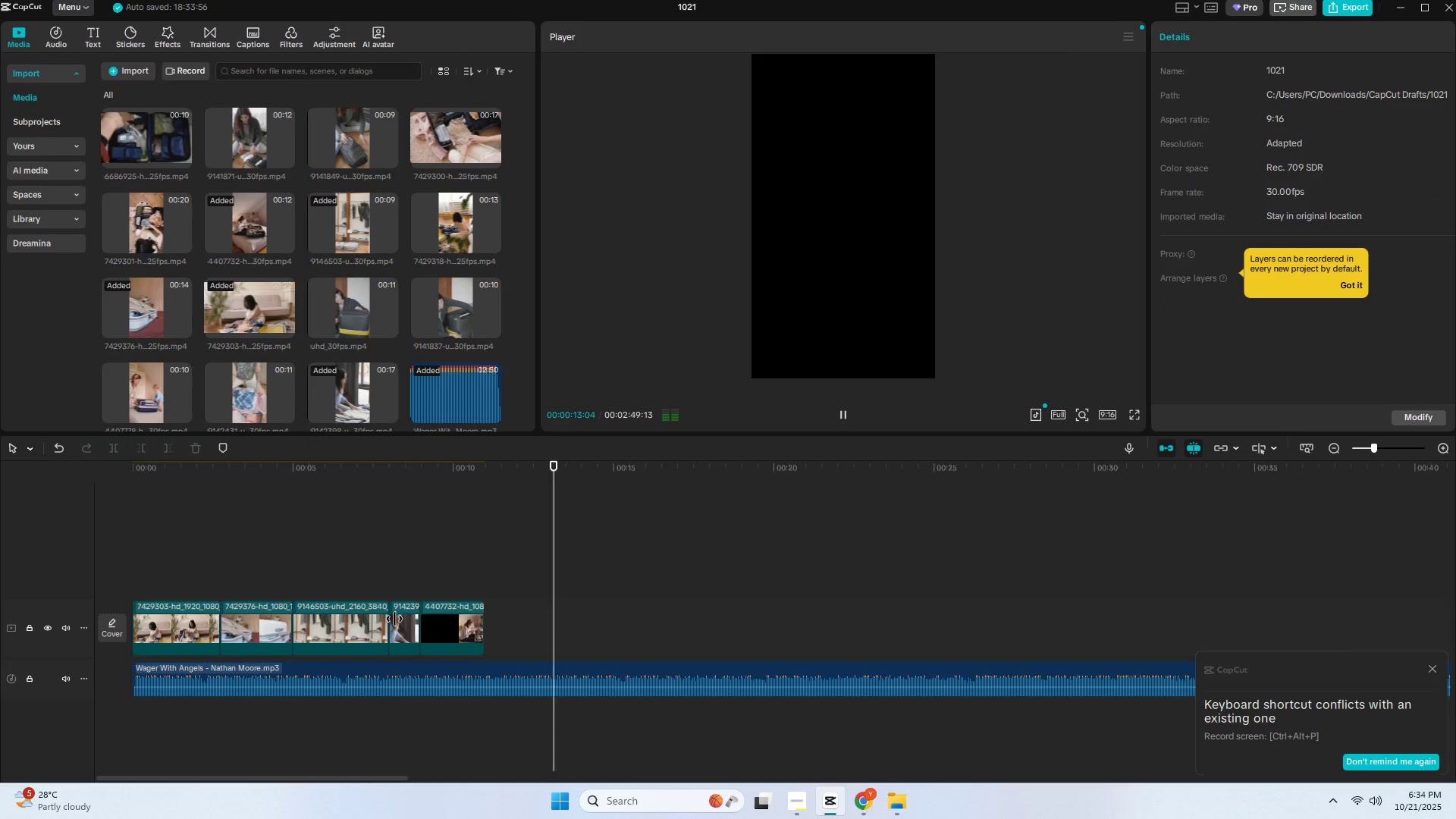 
left_click([395, 620])
 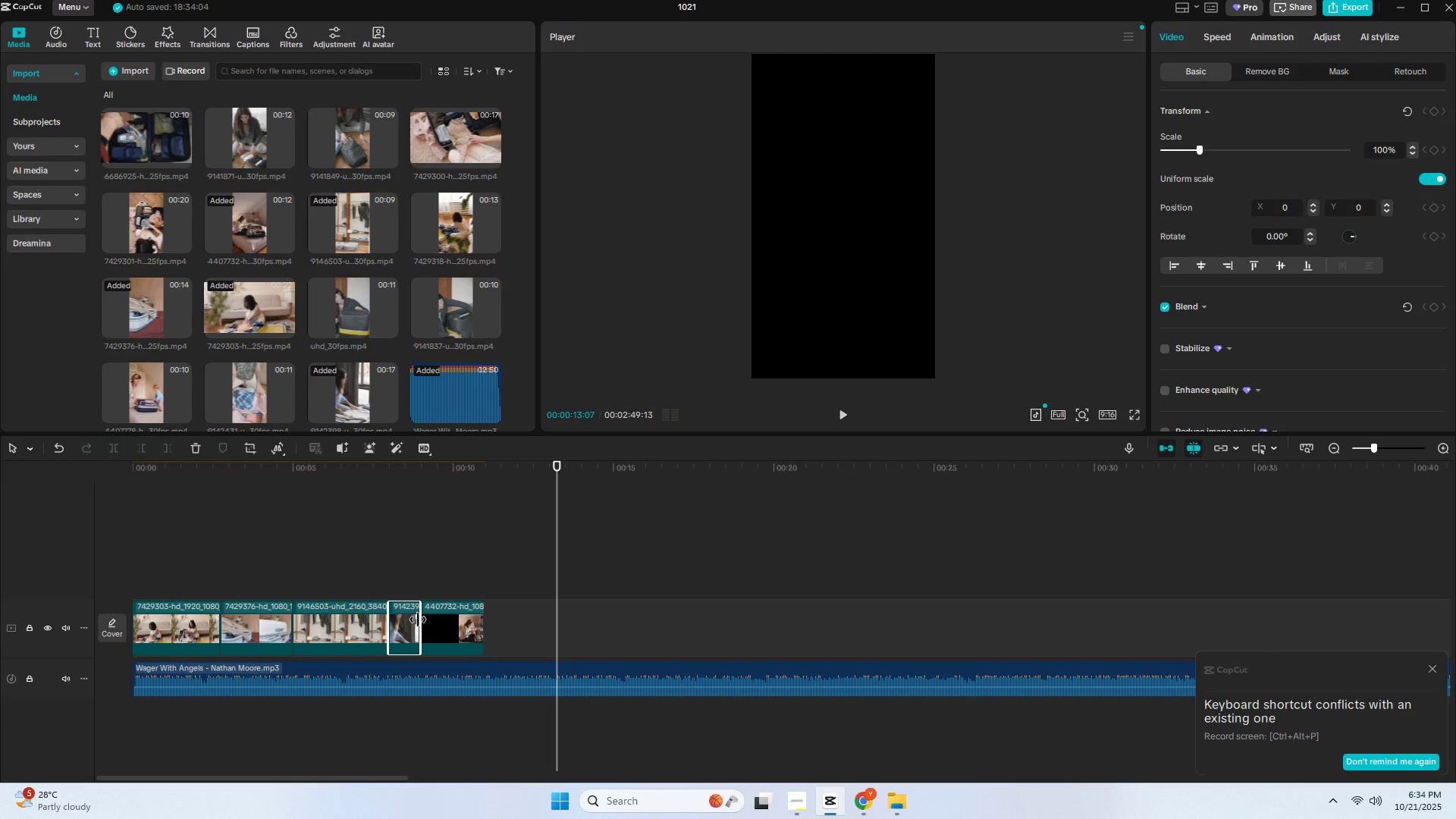 
left_click_drag(start_coordinate=[418, 620], to_coordinate=[494, 620])
 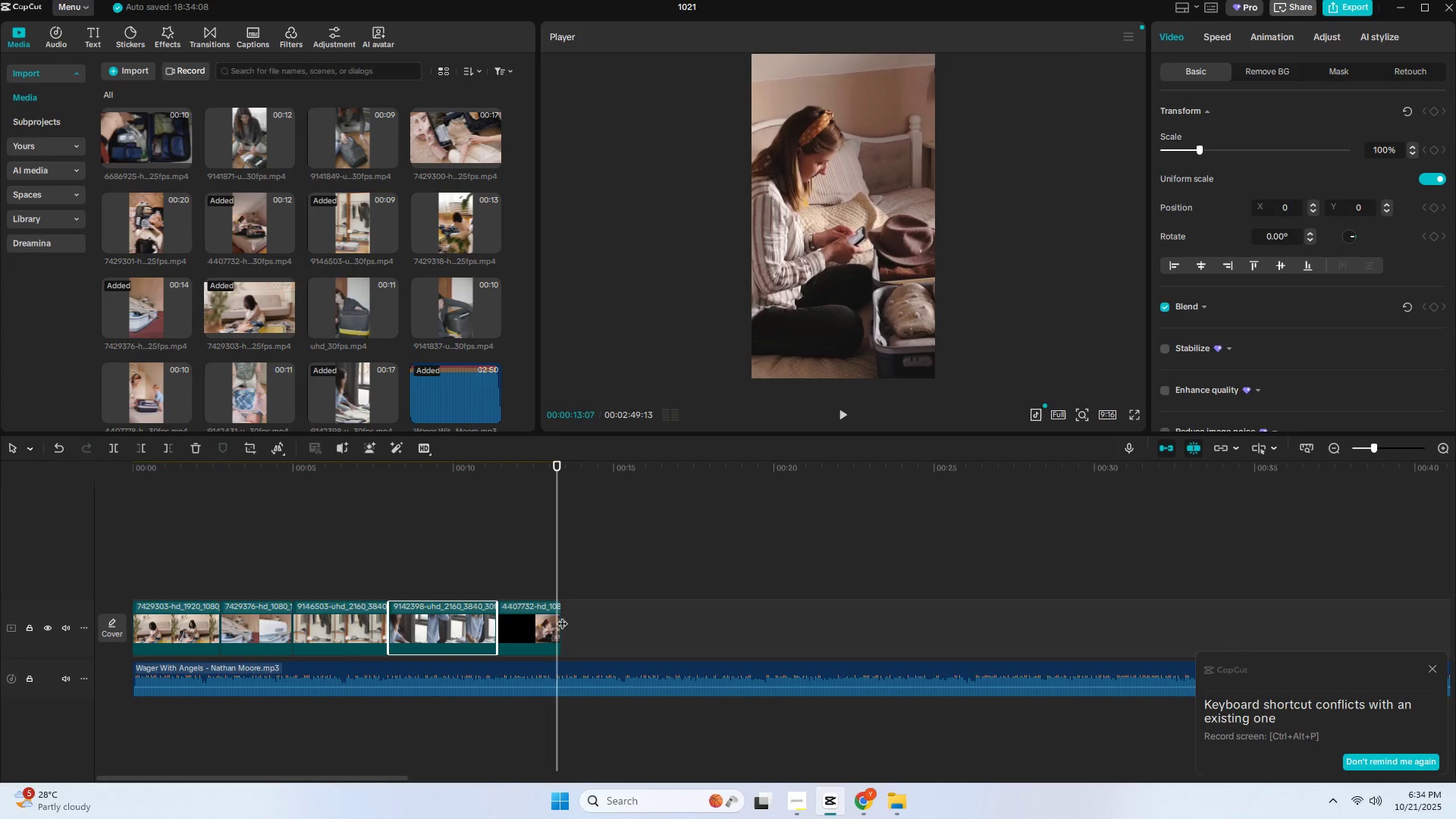 
left_click([551, 616])
 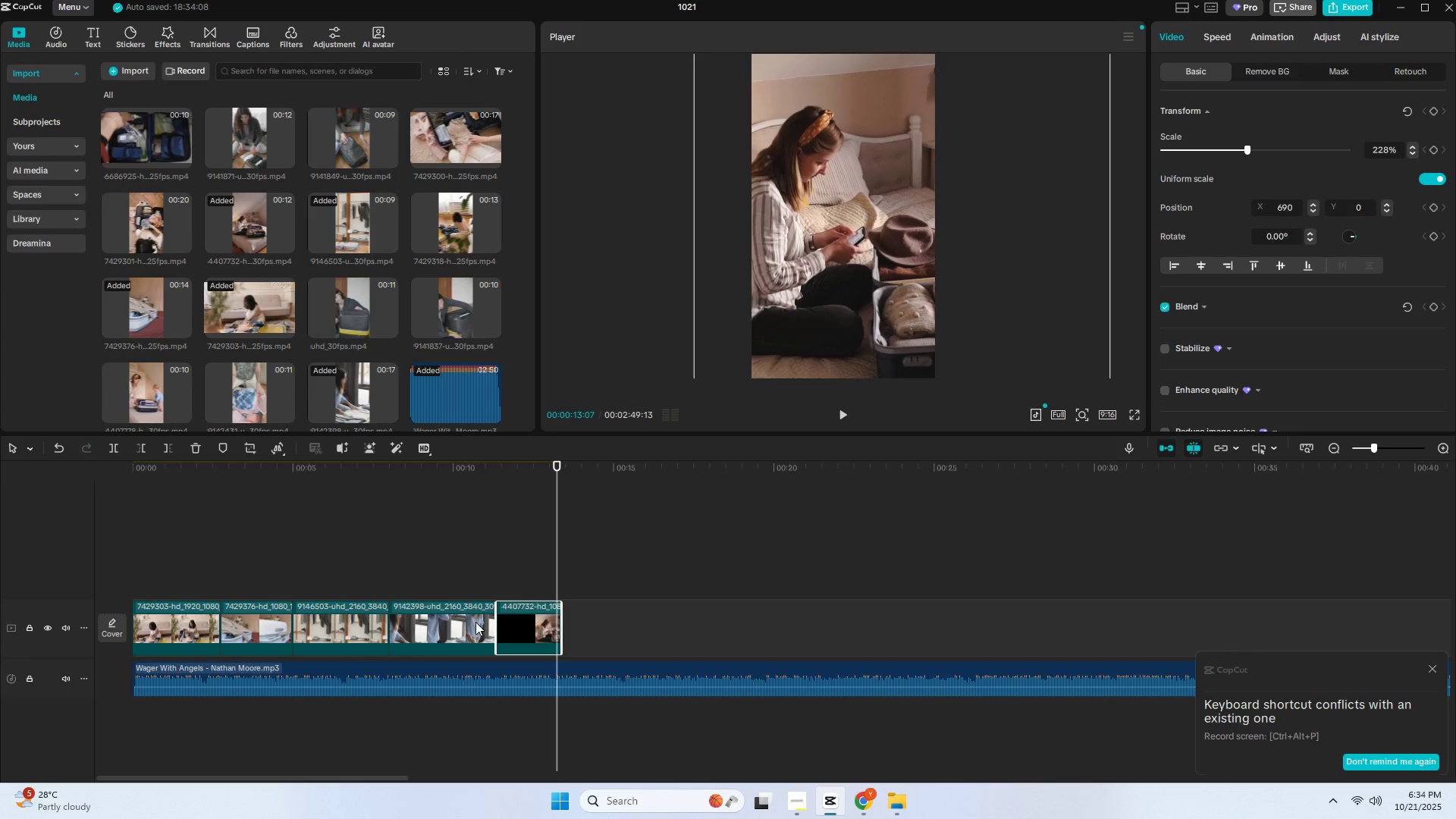 
left_click([460, 623])
 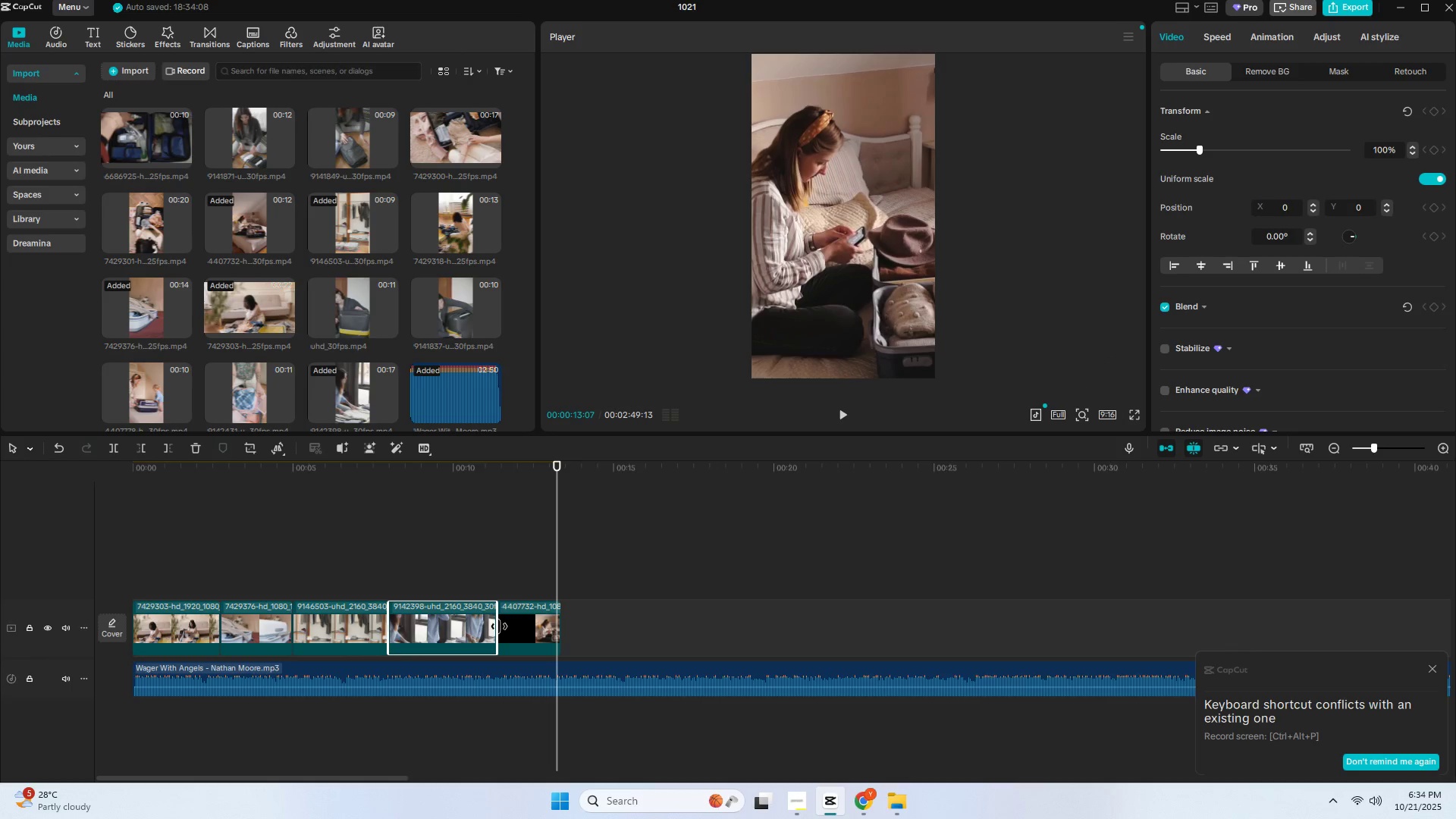 
left_click_drag(start_coordinate=[497, 626], to_coordinate=[555, 626])
 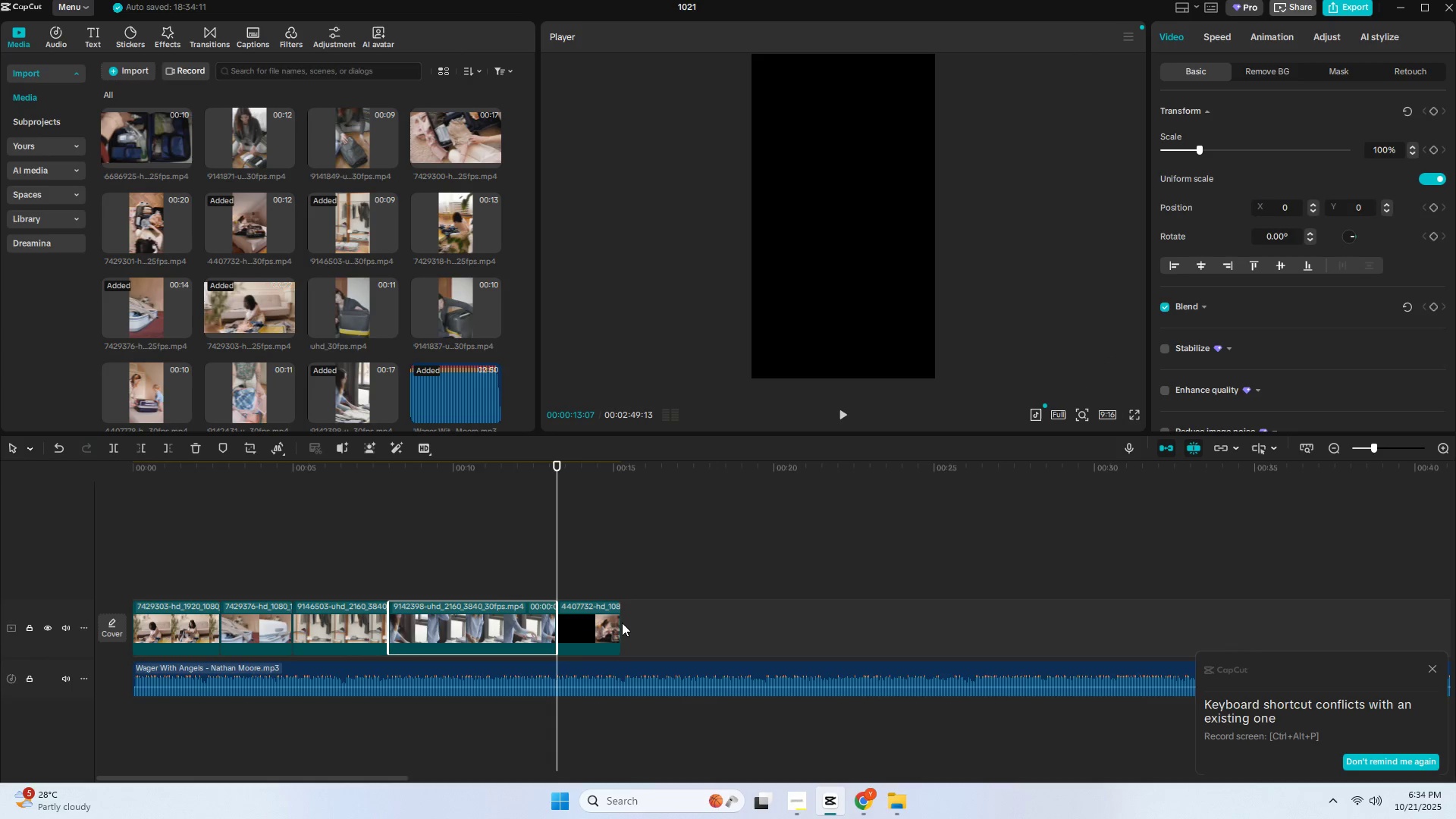 
left_click([610, 621])
 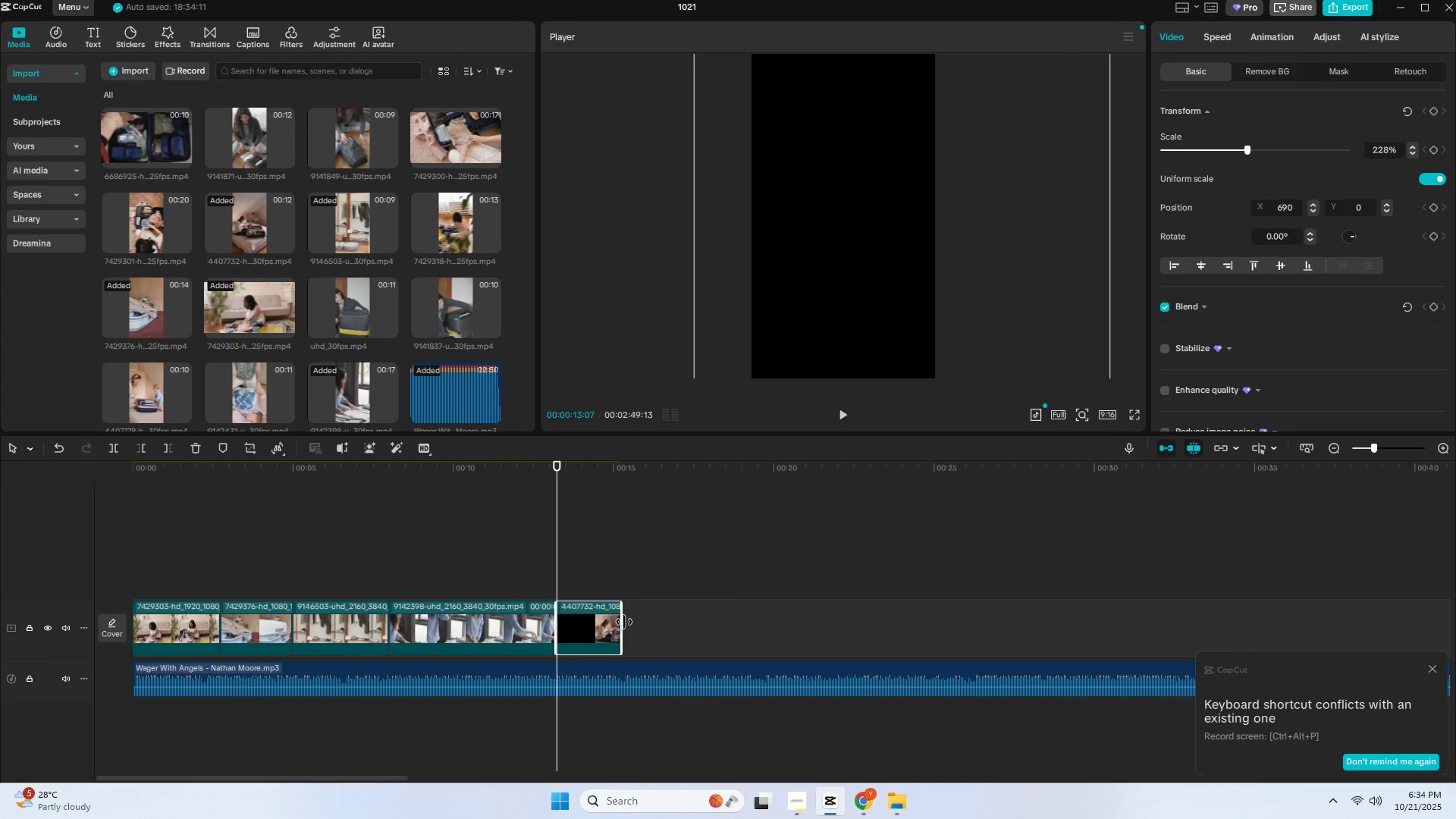 
left_click_drag(start_coordinate=[624, 621], to_coordinate=[639, 623])
 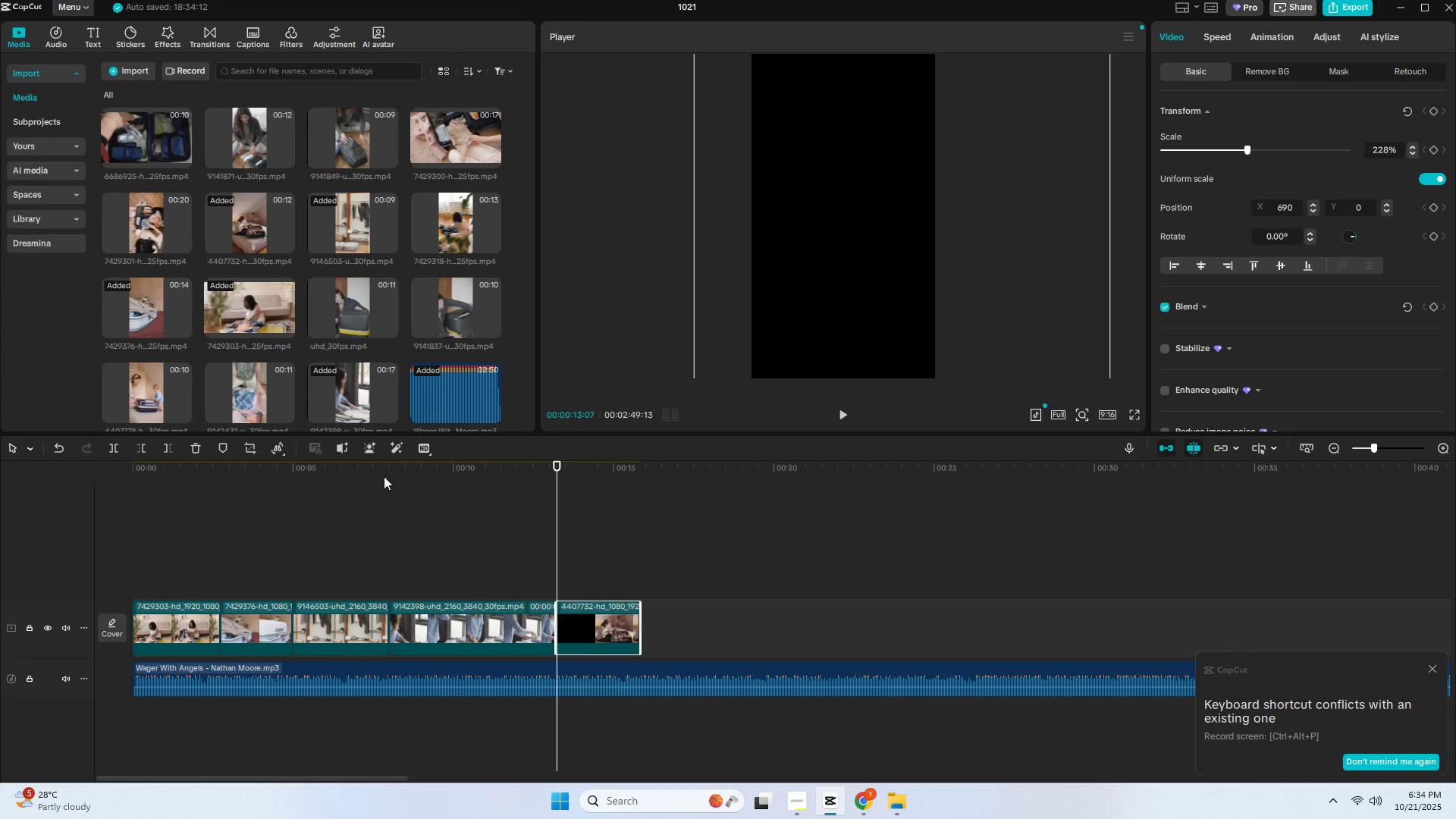 
left_click([371, 466])
 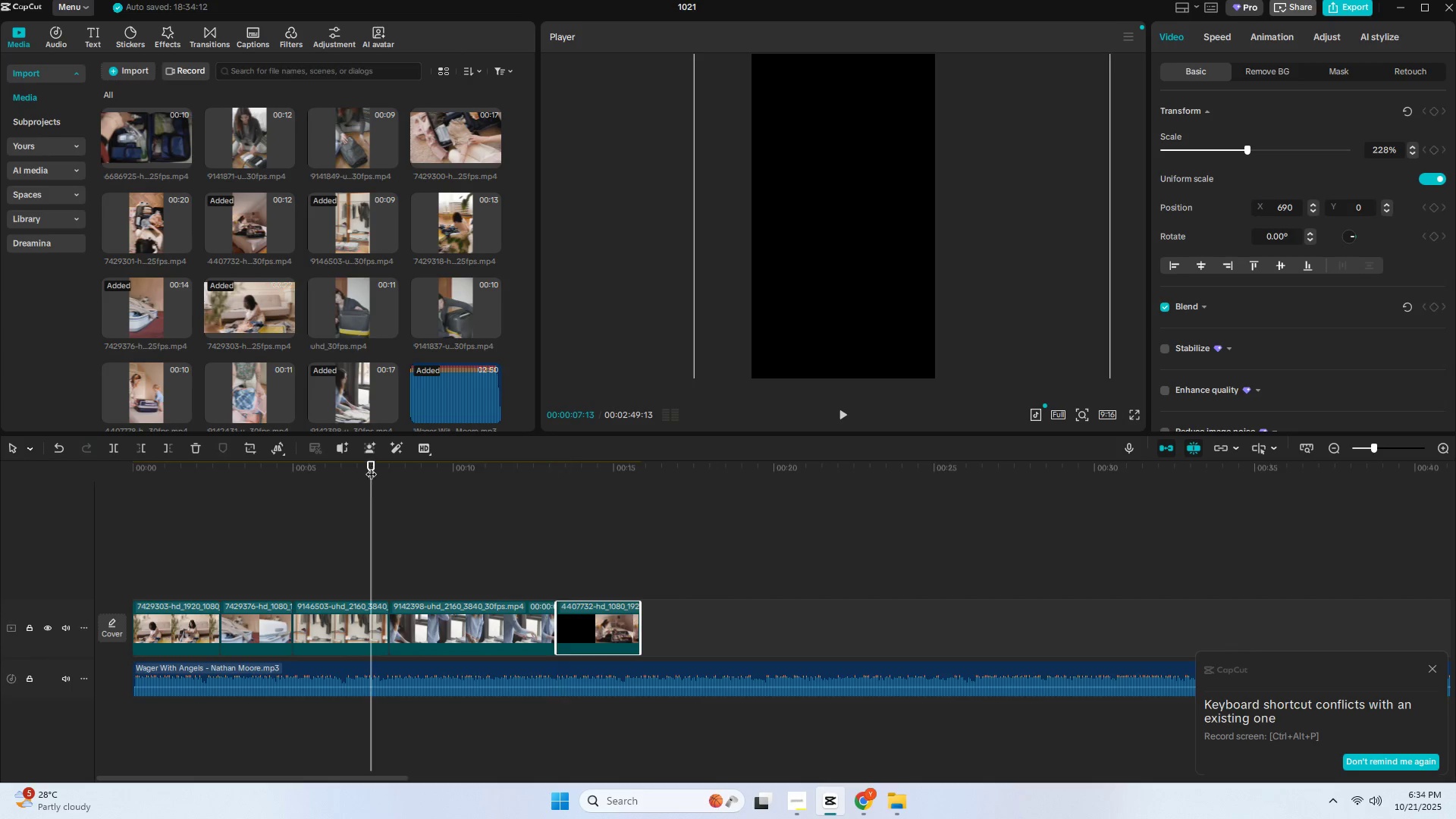 
key(Space)
 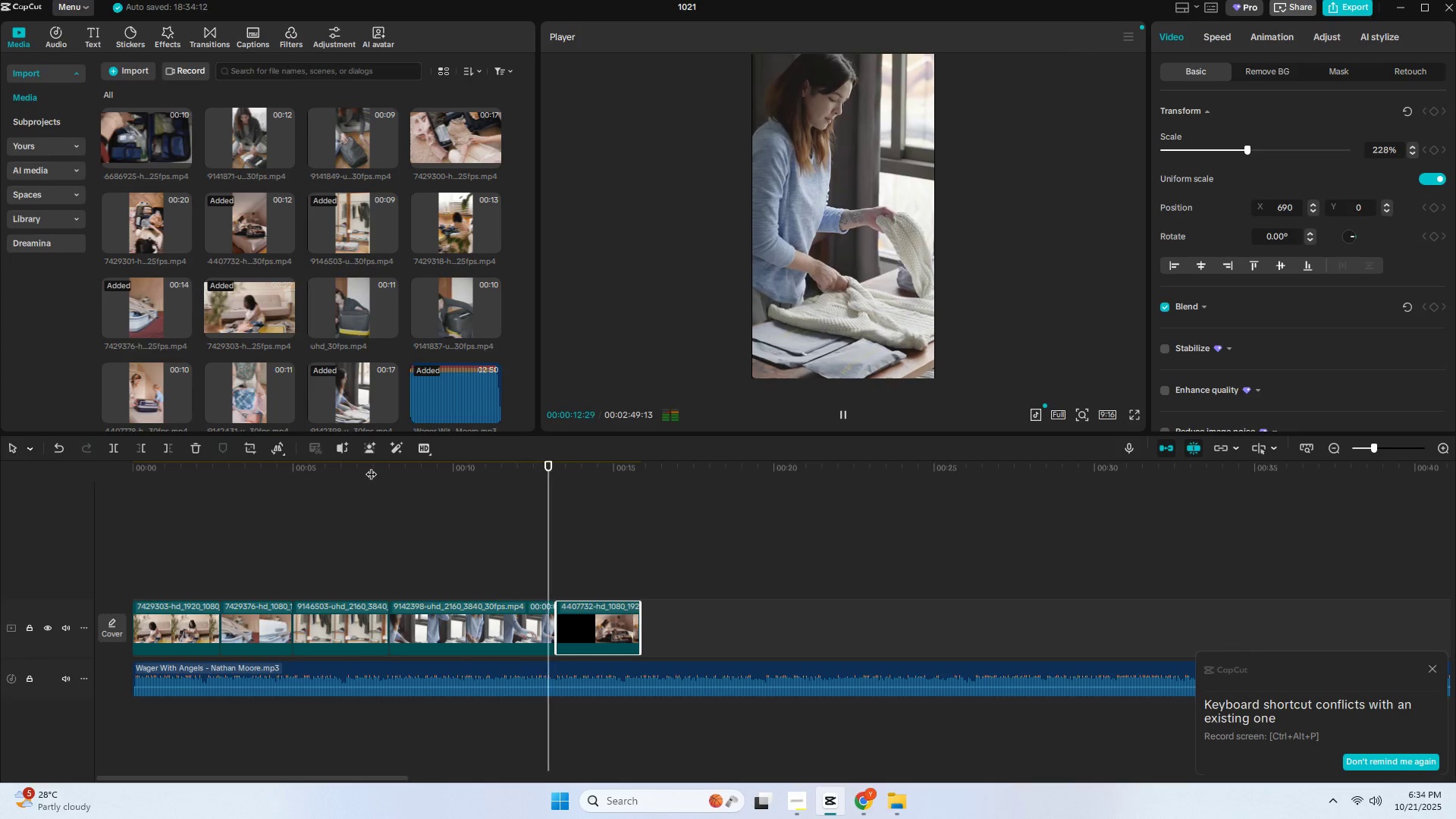 
wait(7.58)
 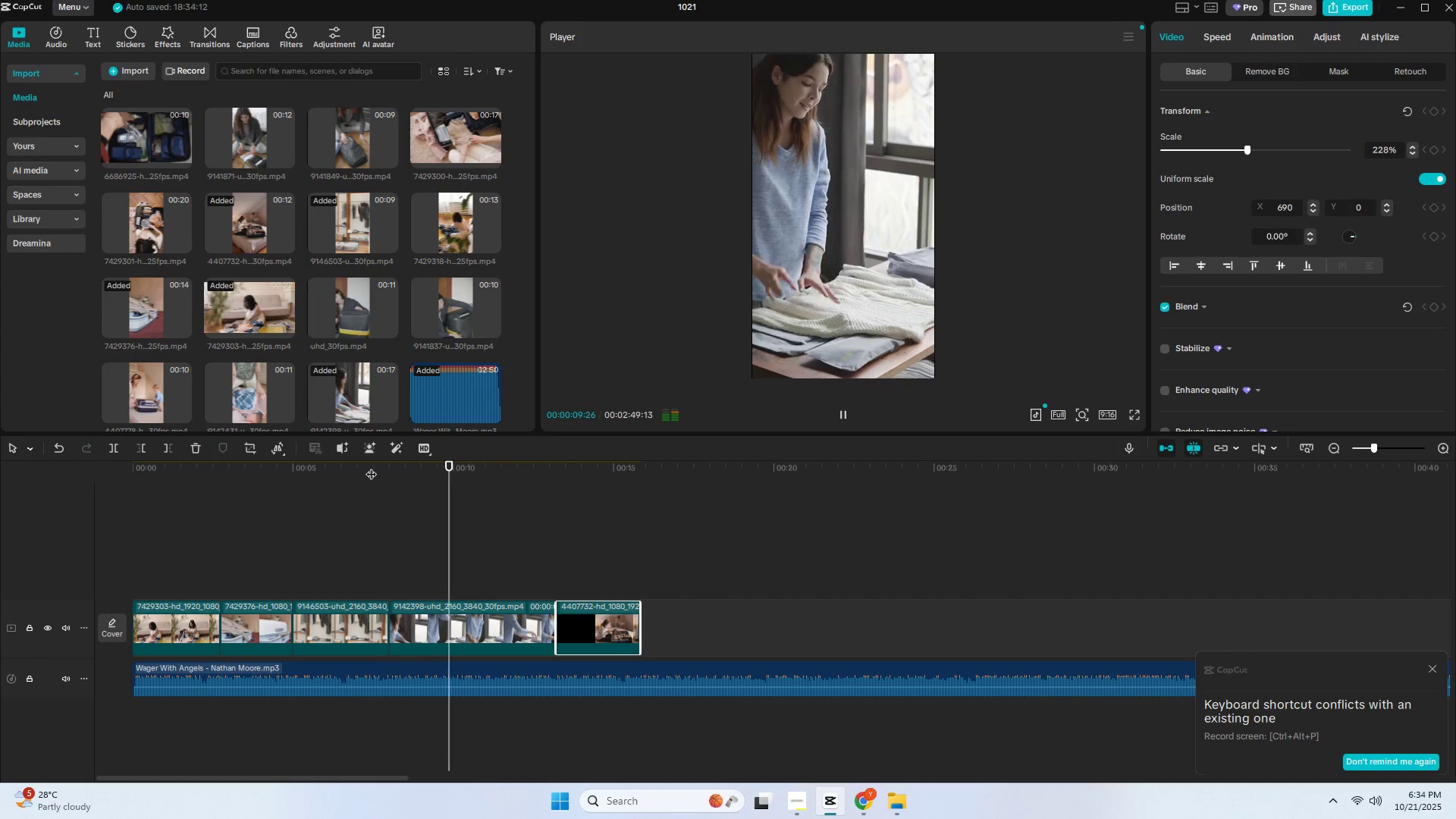 
key(Space)
 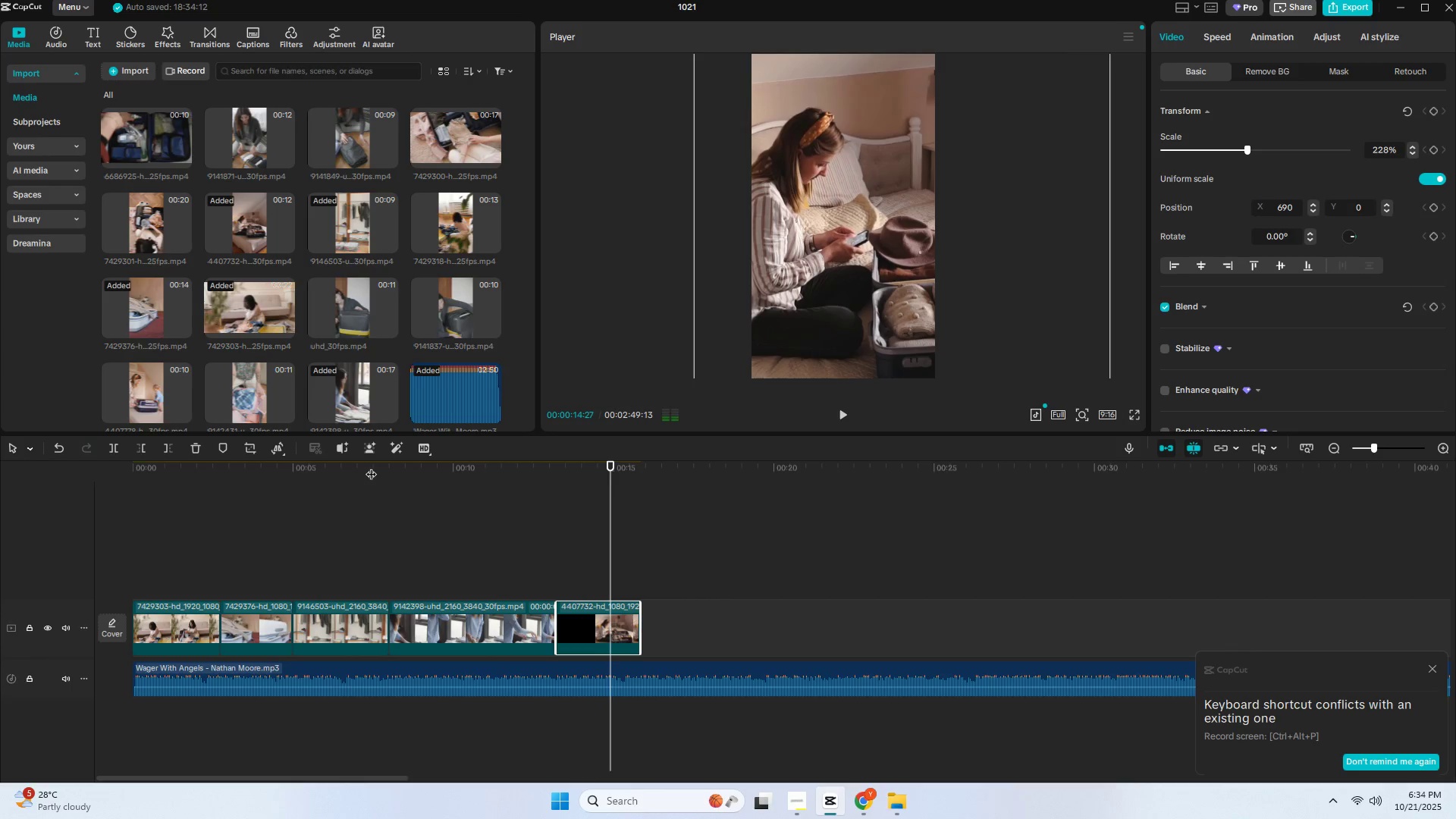 
key(Space)
 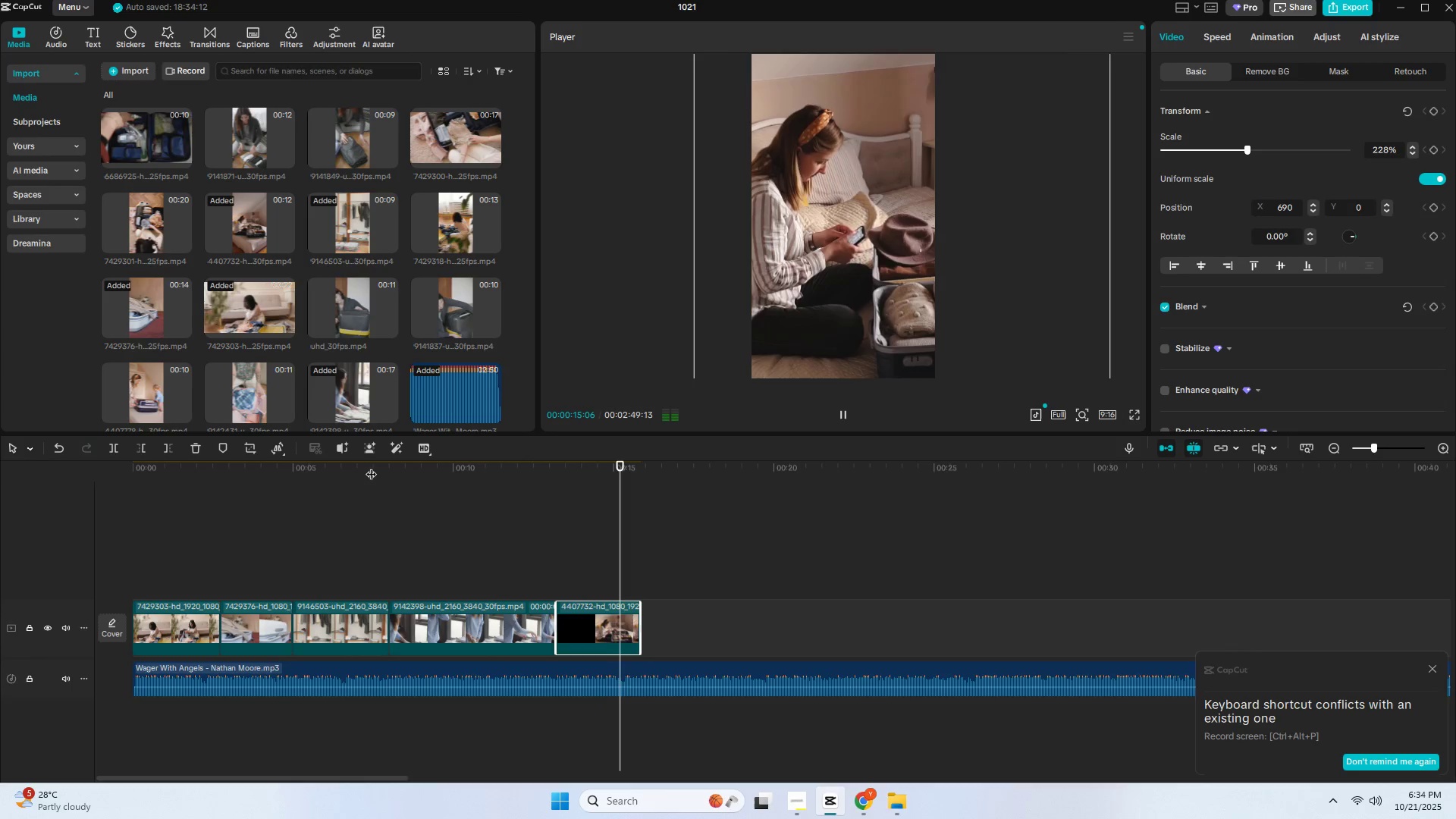 
key(Space)
 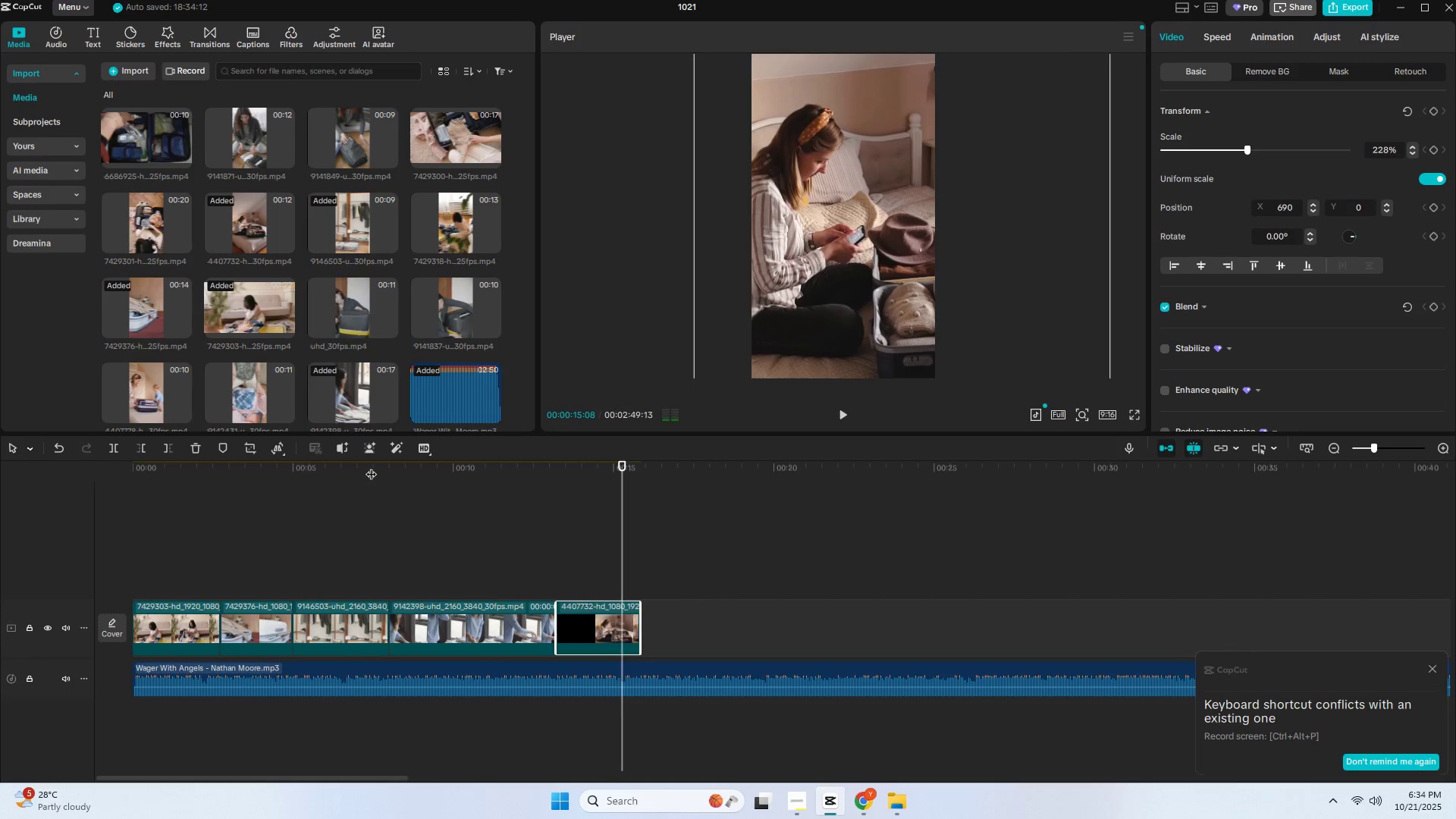 
key(Space)
 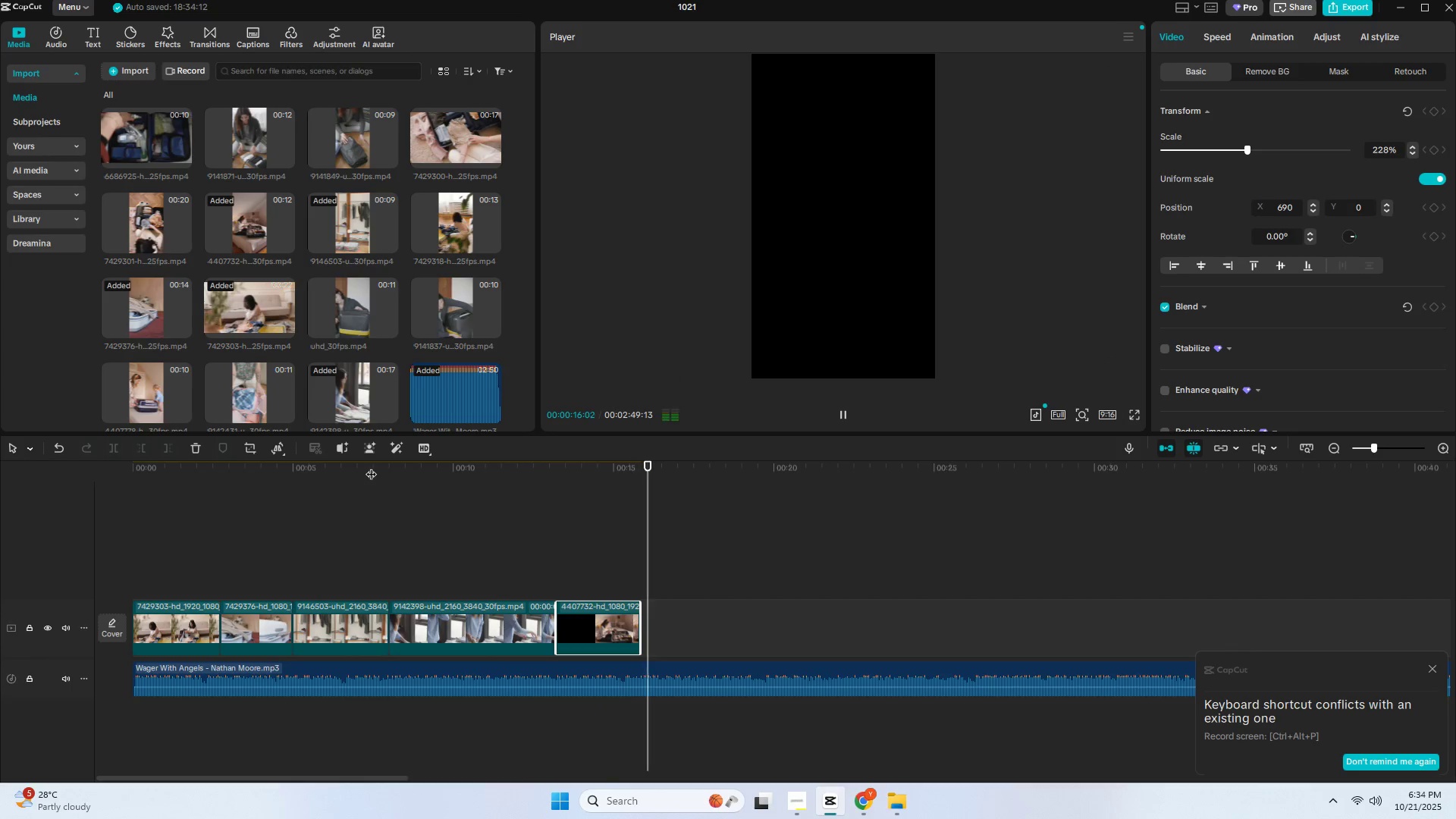 
key(Space)
 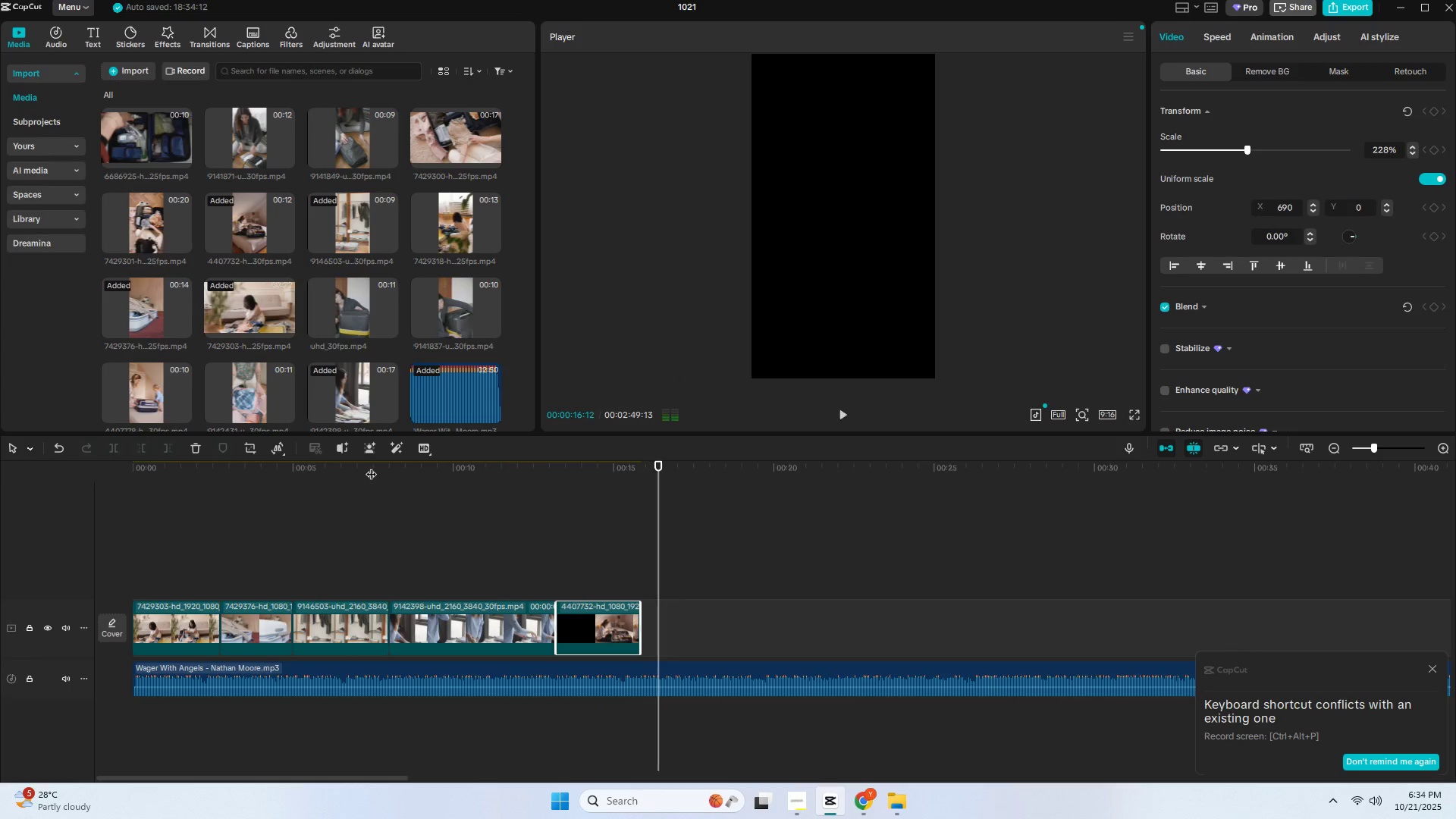 
key(Space)
 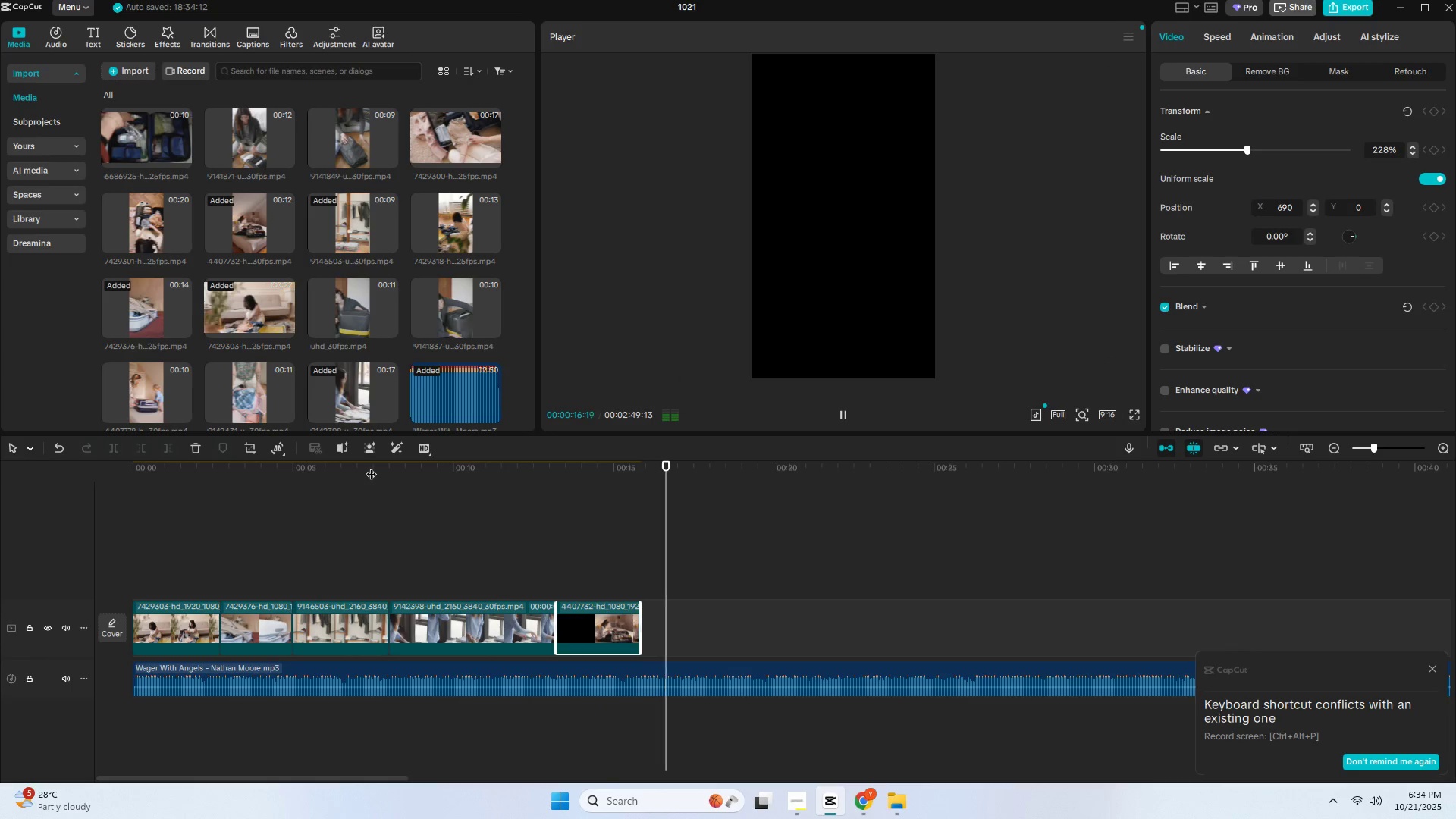 
key(Space)
 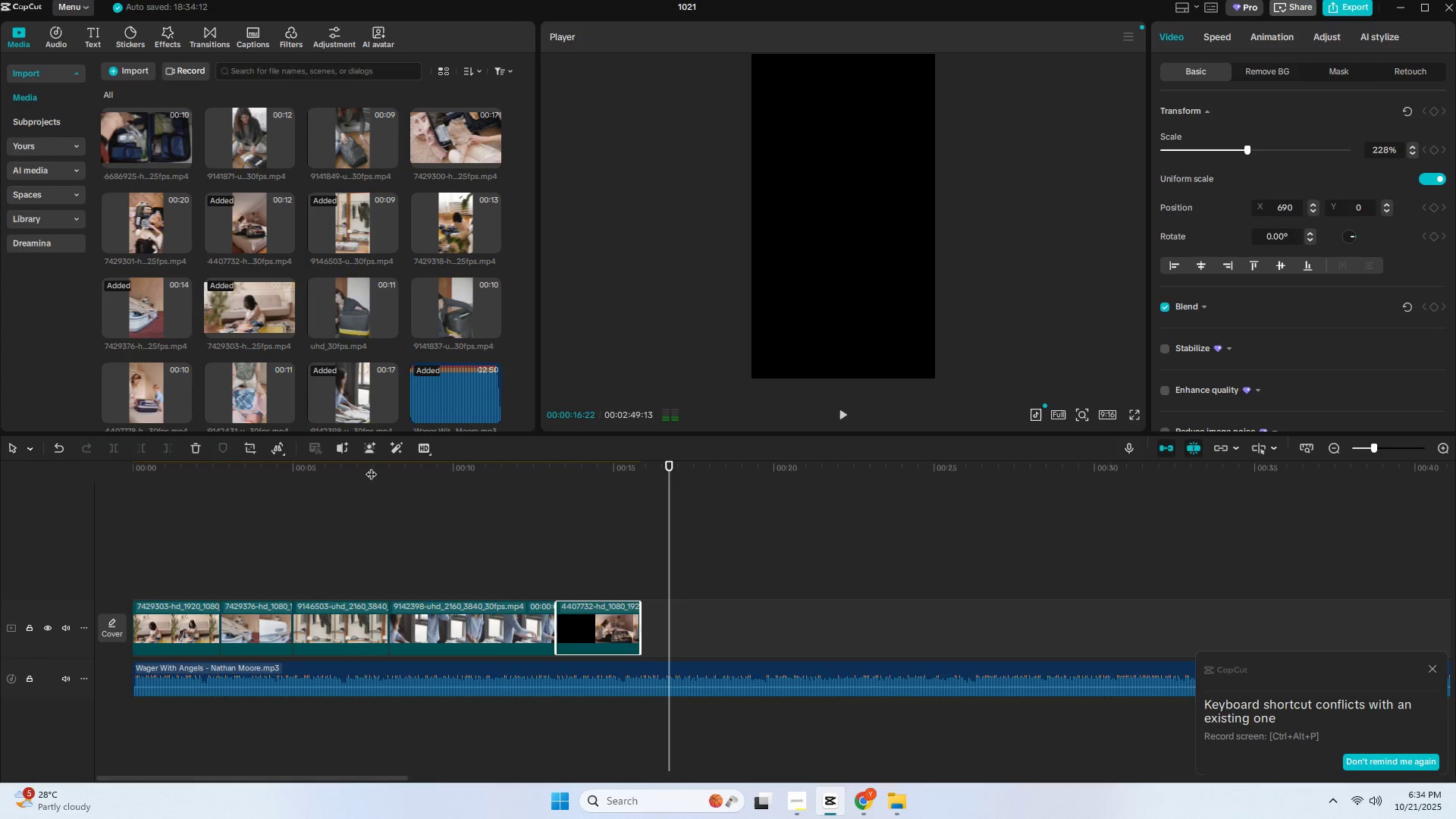 
key(Space)
 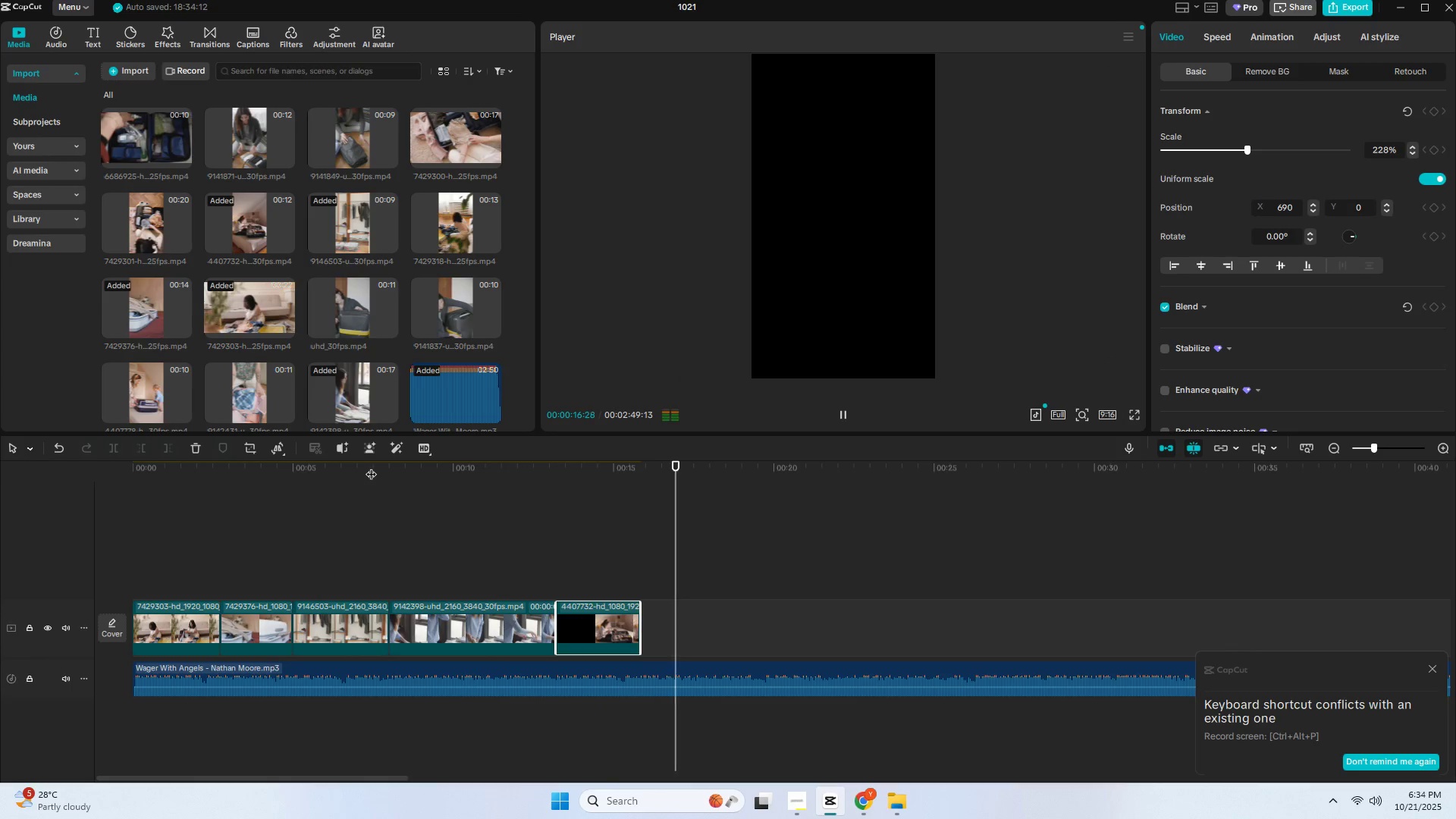 
key(Space)
 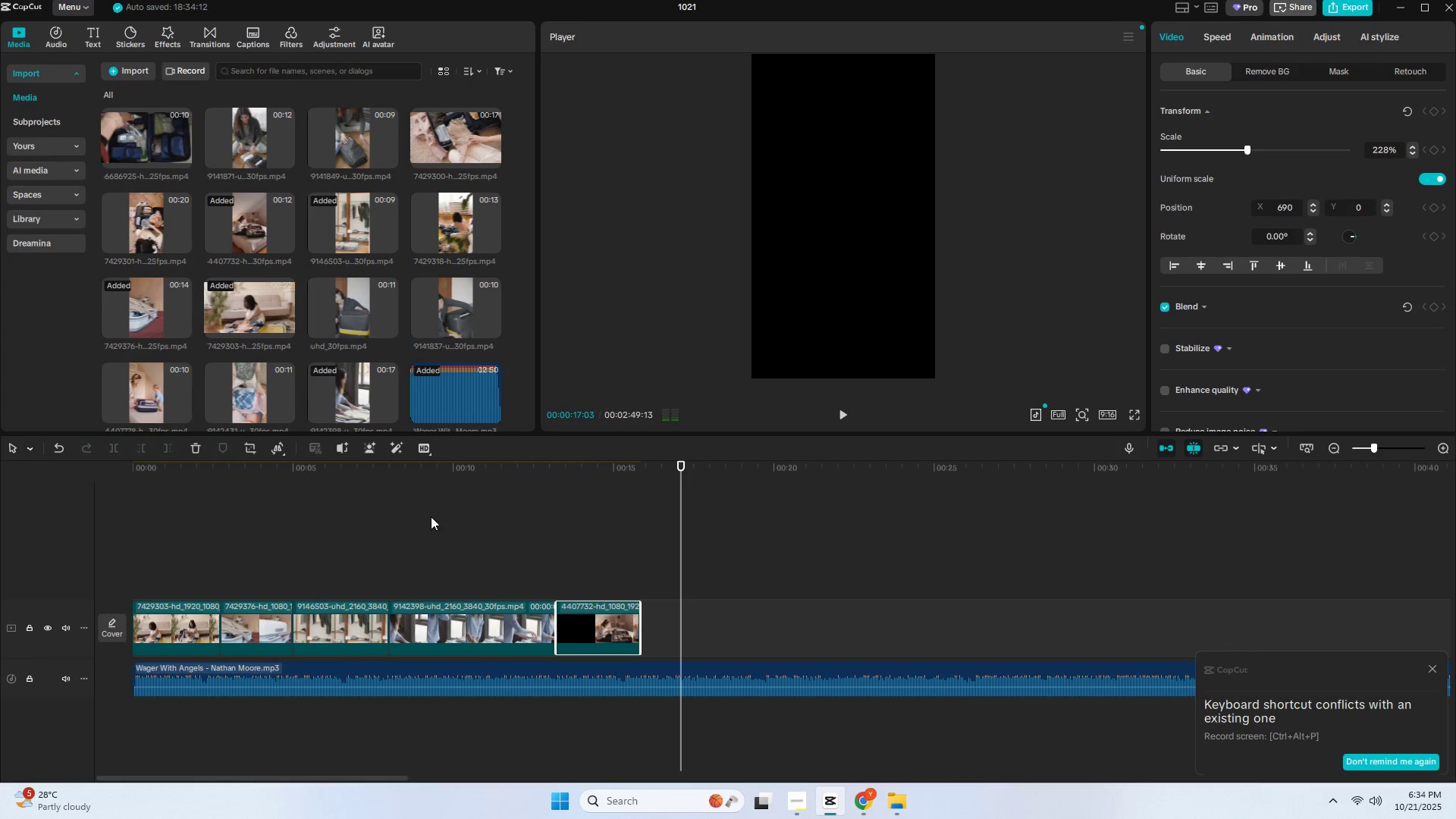 
key(Space)
 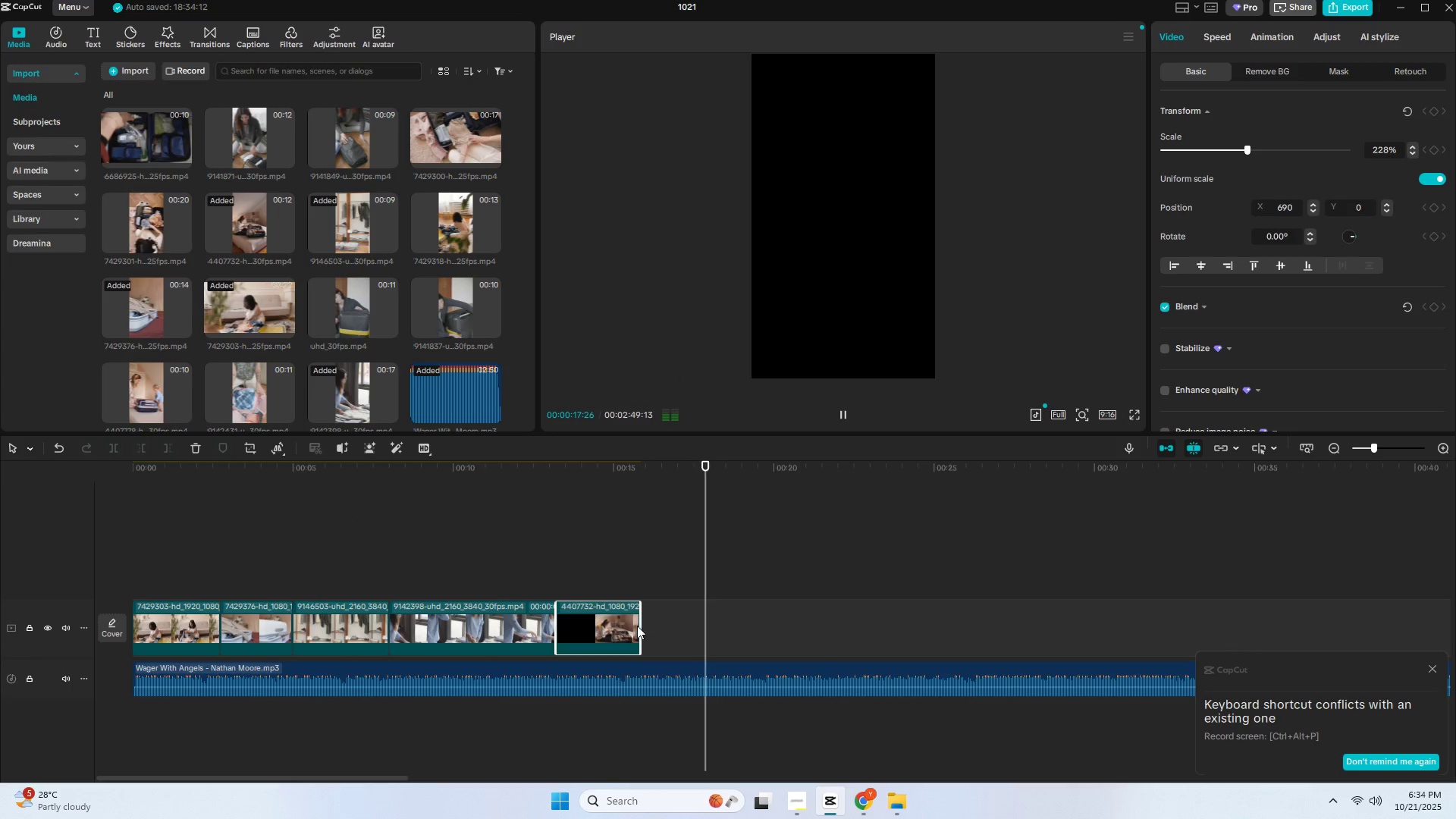 
double_click([638, 626])
 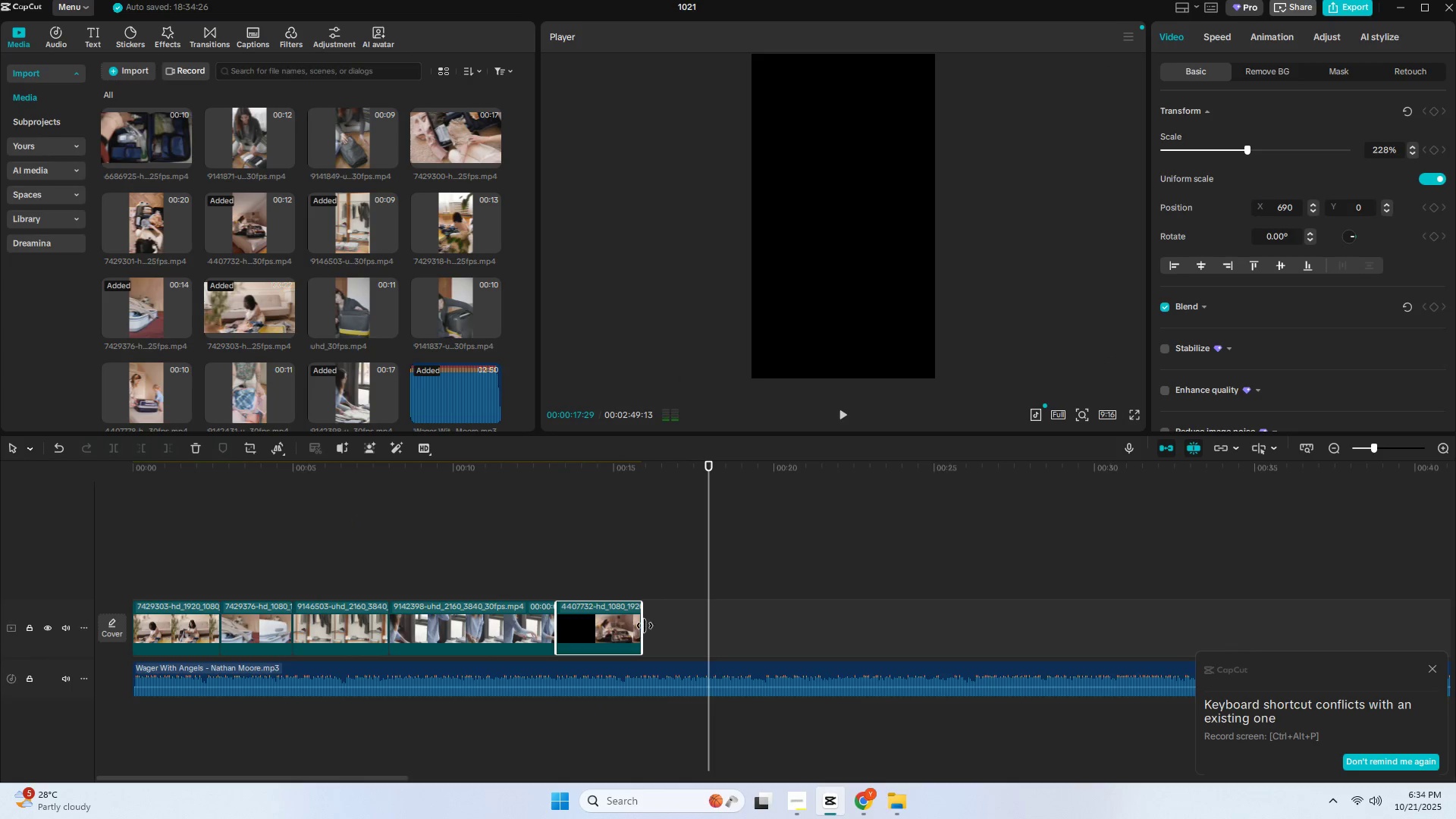 
left_click_drag(start_coordinate=[645, 626], to_coordinate=[716, 629])
 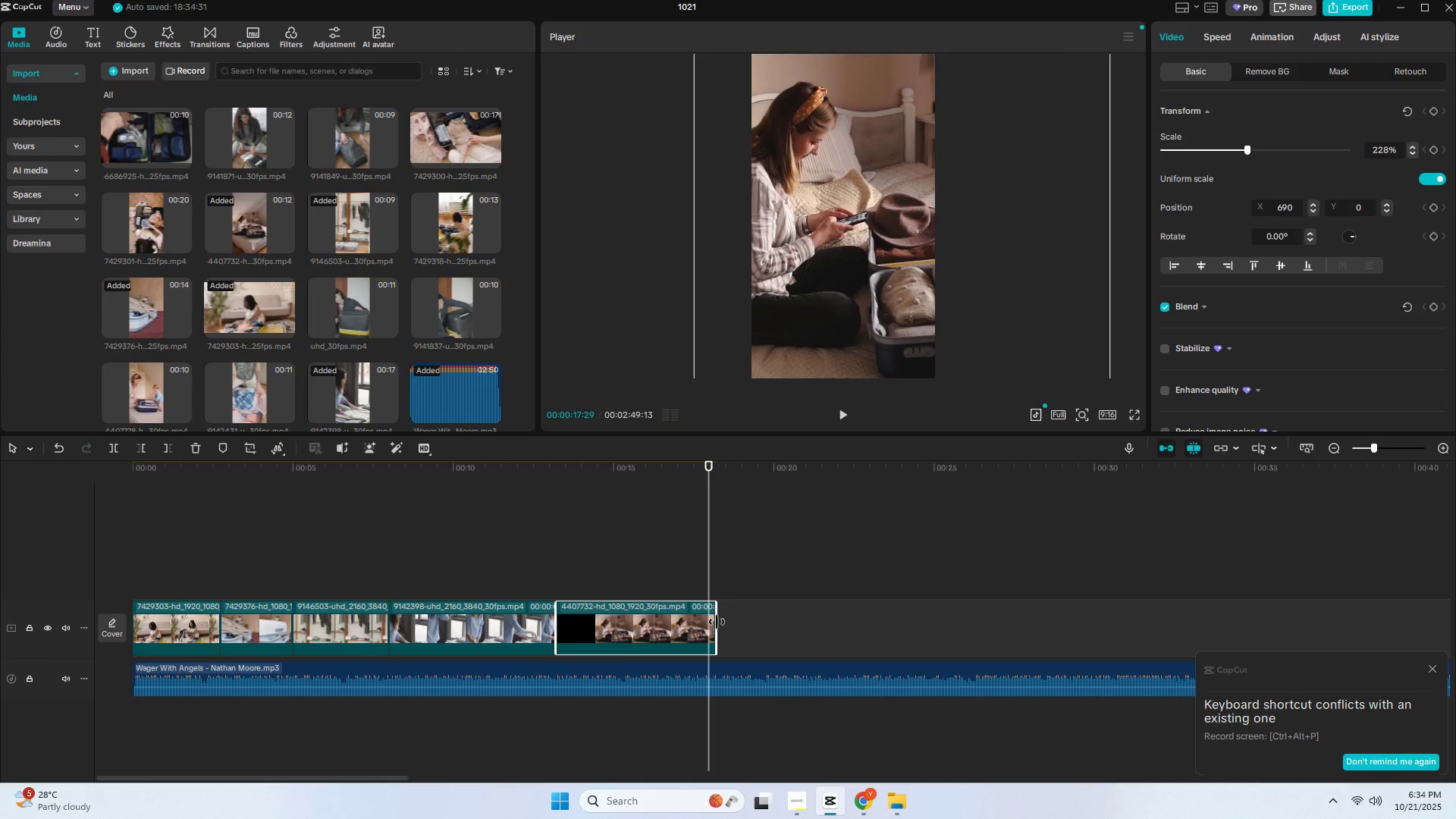 
wait(6.91)
 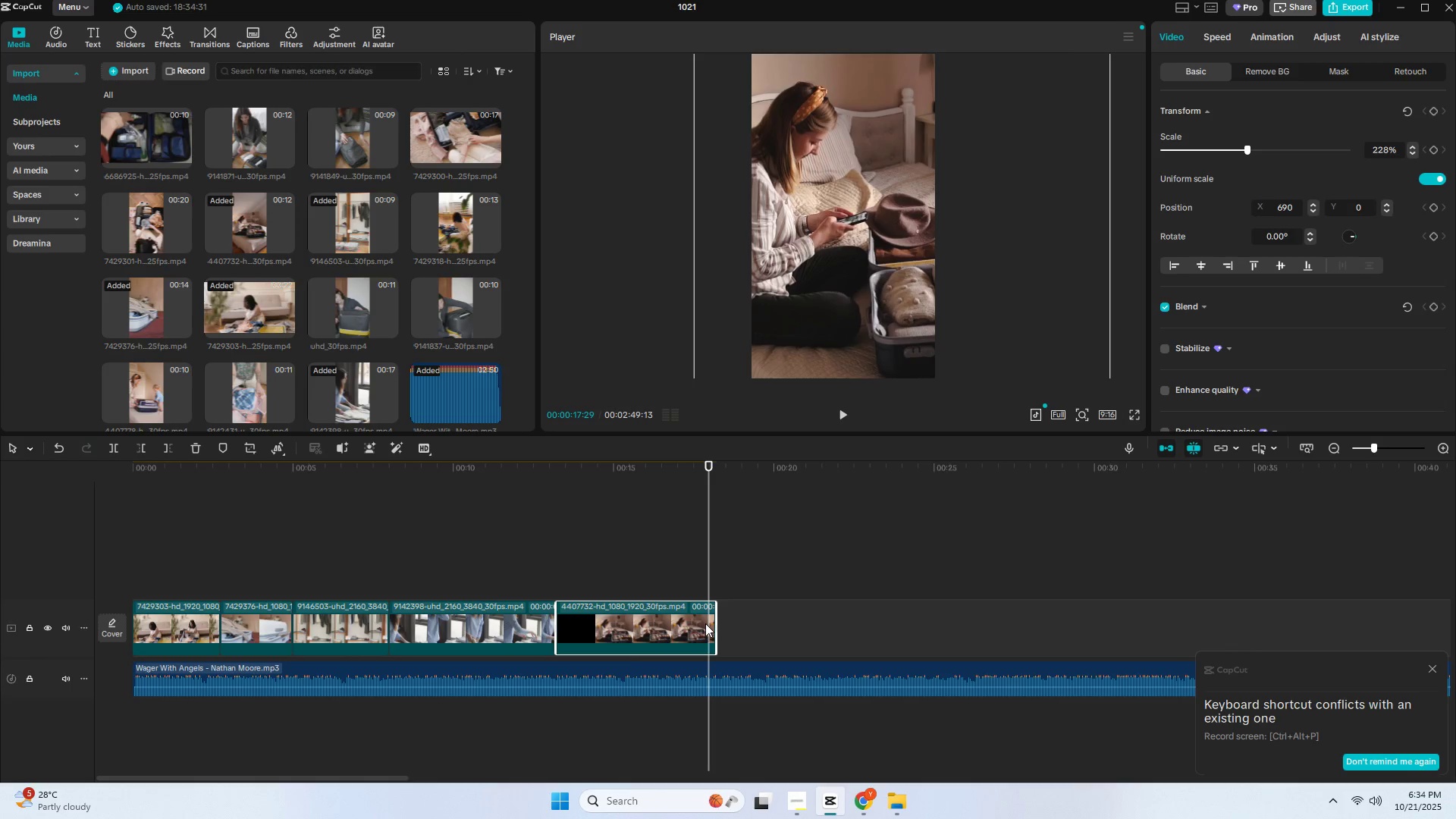 
key(ArrowLeft)
 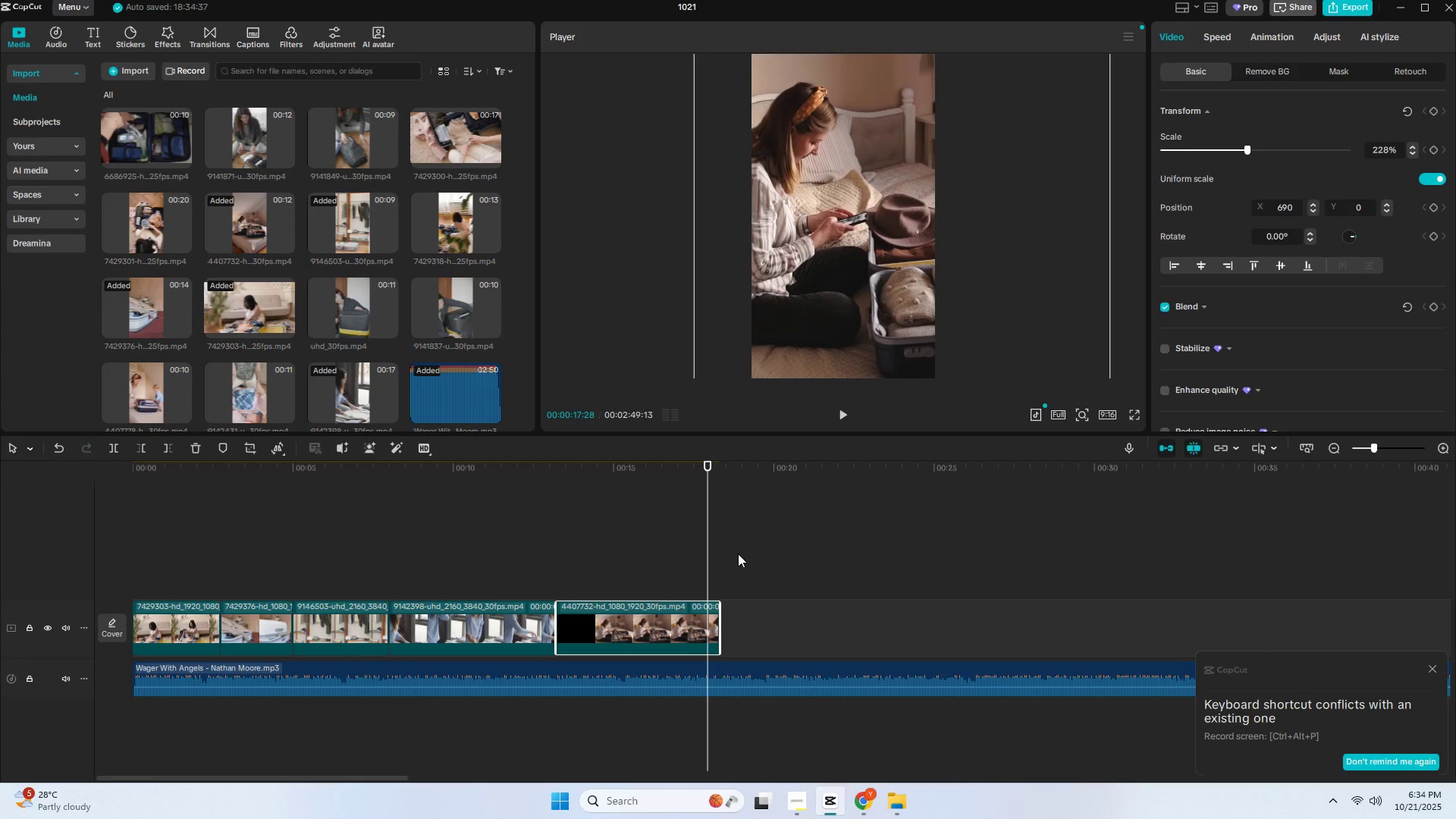 
key(ArrowRight)
 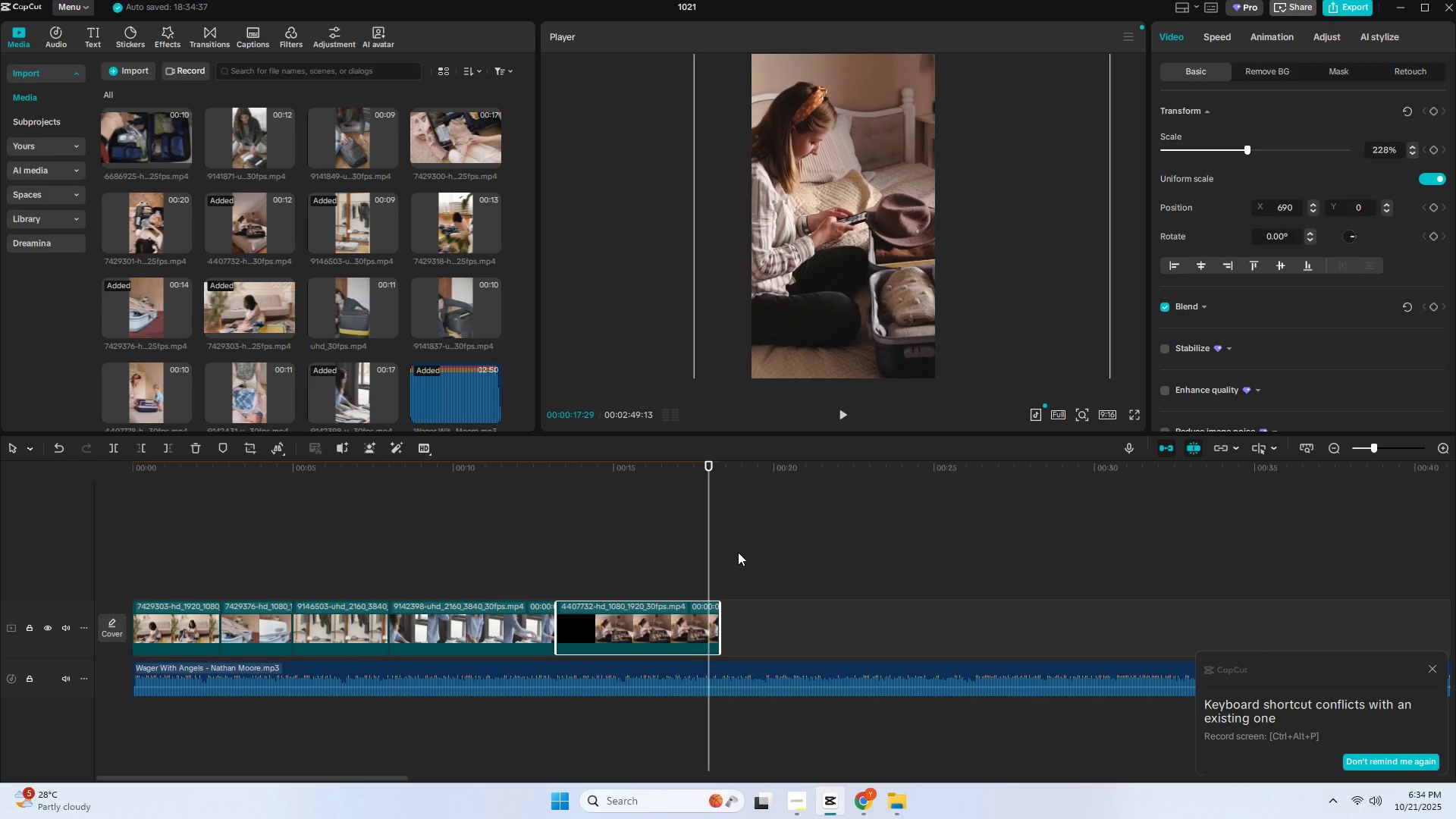 
key(ArrowRight)
 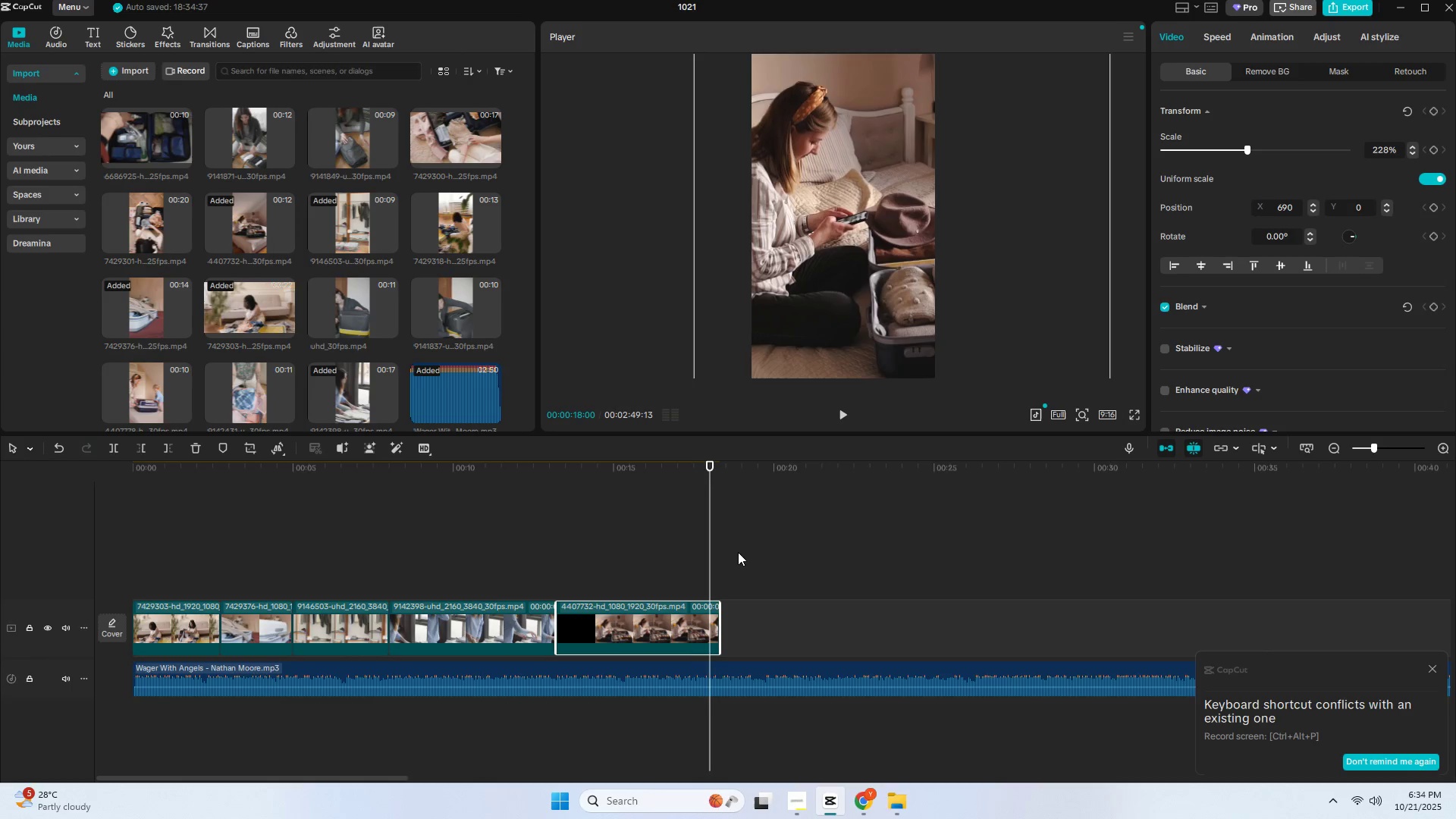 
key(ArrowRight)
 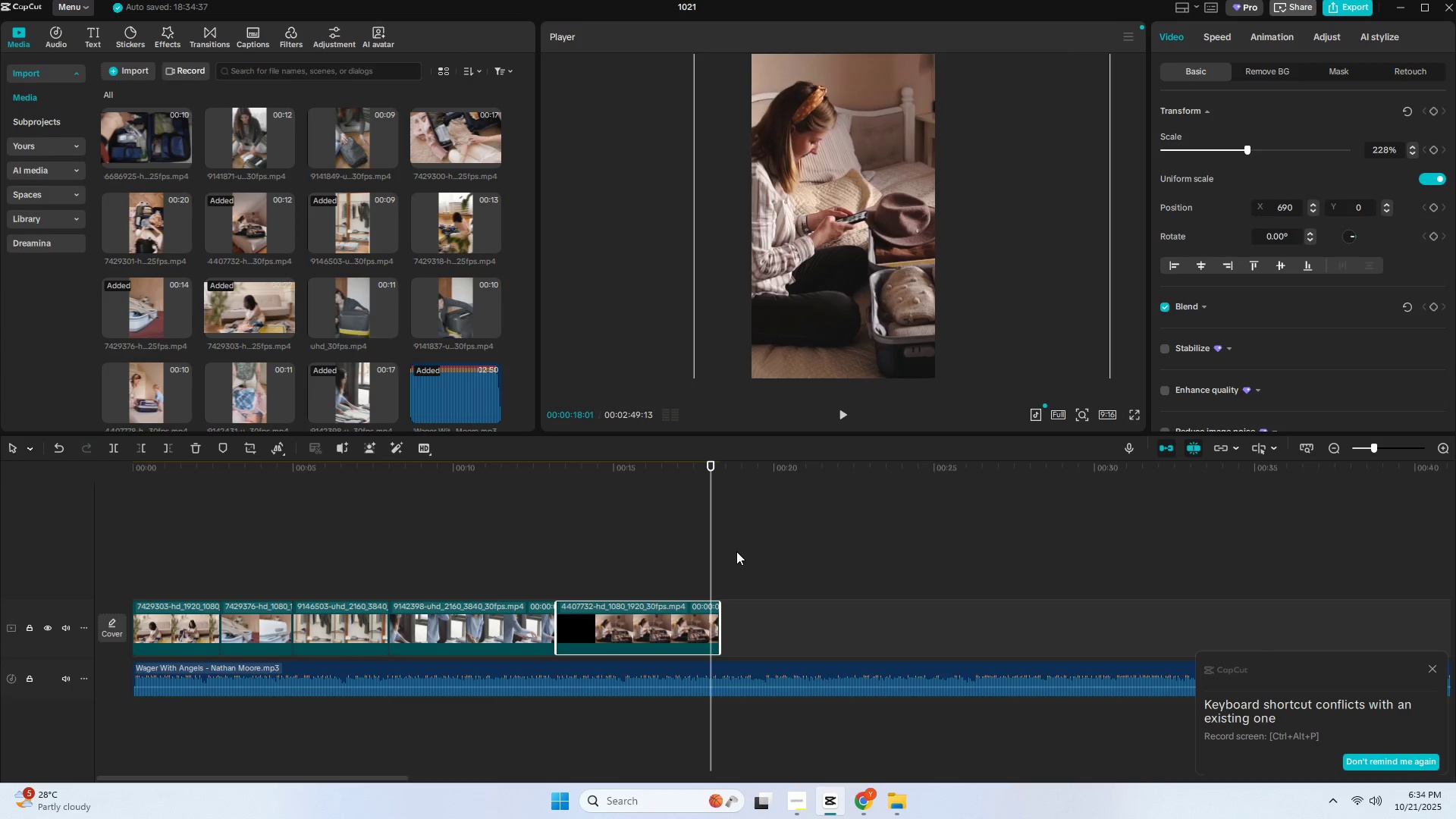 
key(ArrowLeft)
 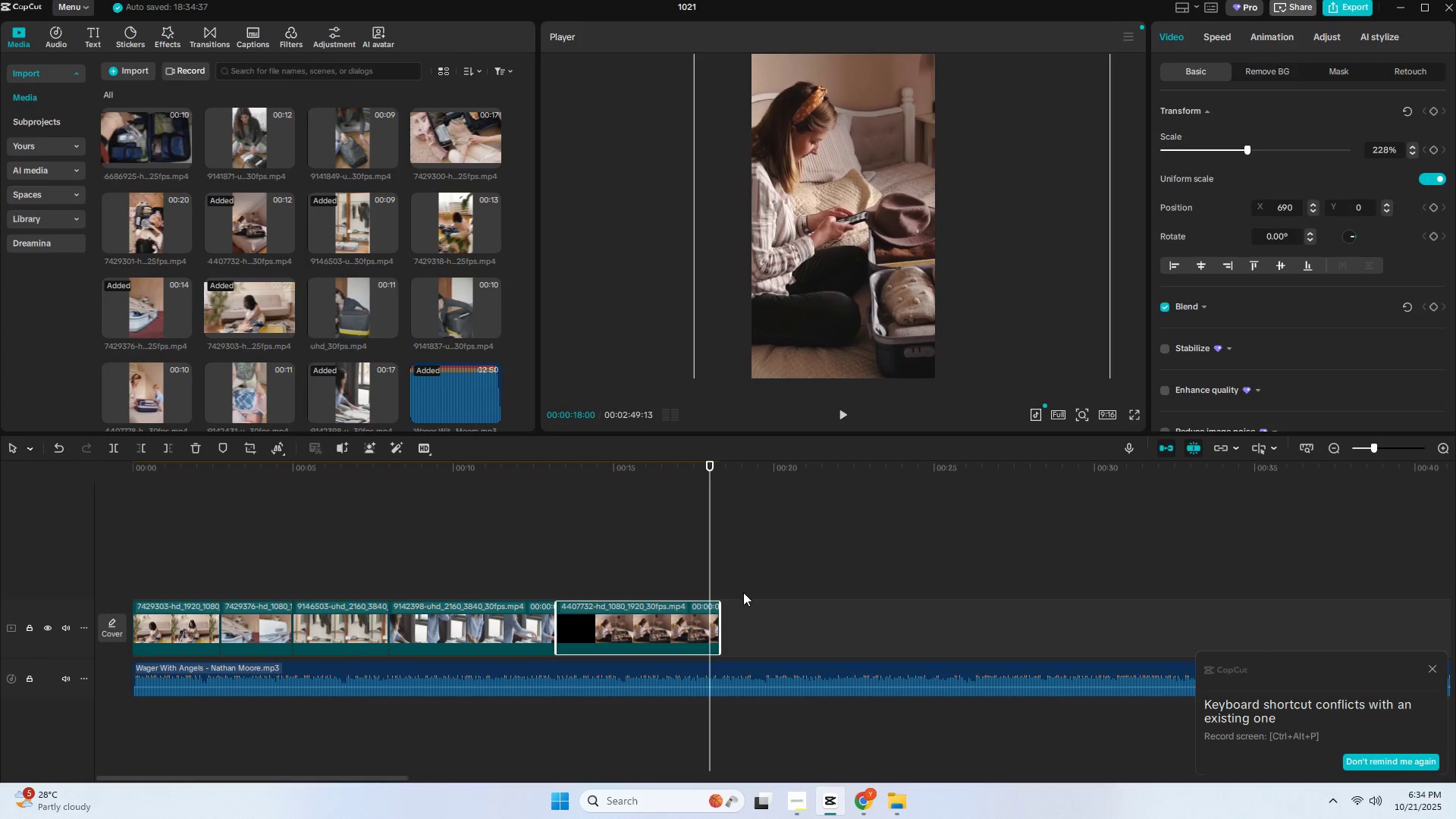 
key(Control+B)
 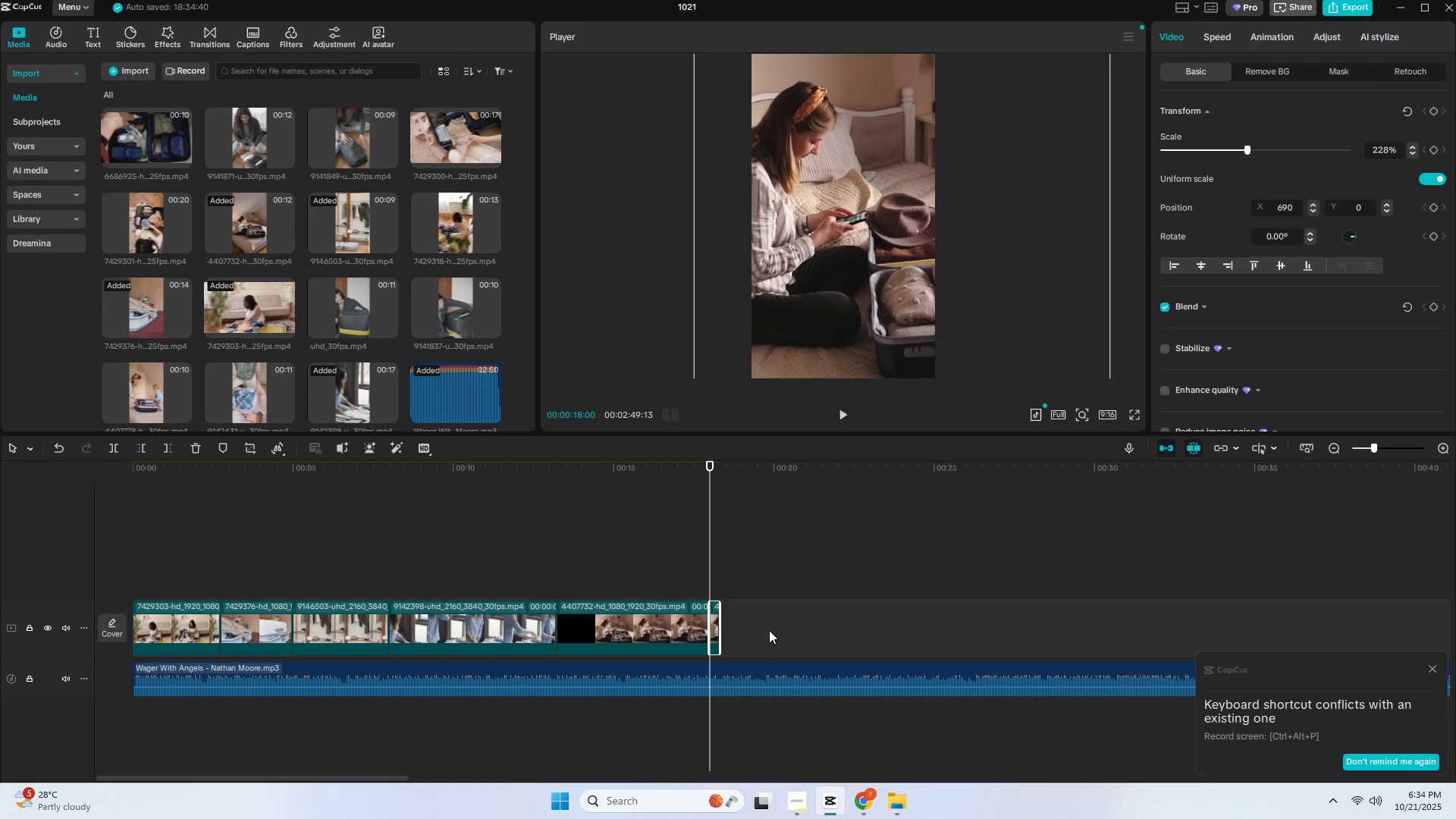 
left_click_drag(start_coordinate=[769, 630], to_coordinate=[717, 632])
 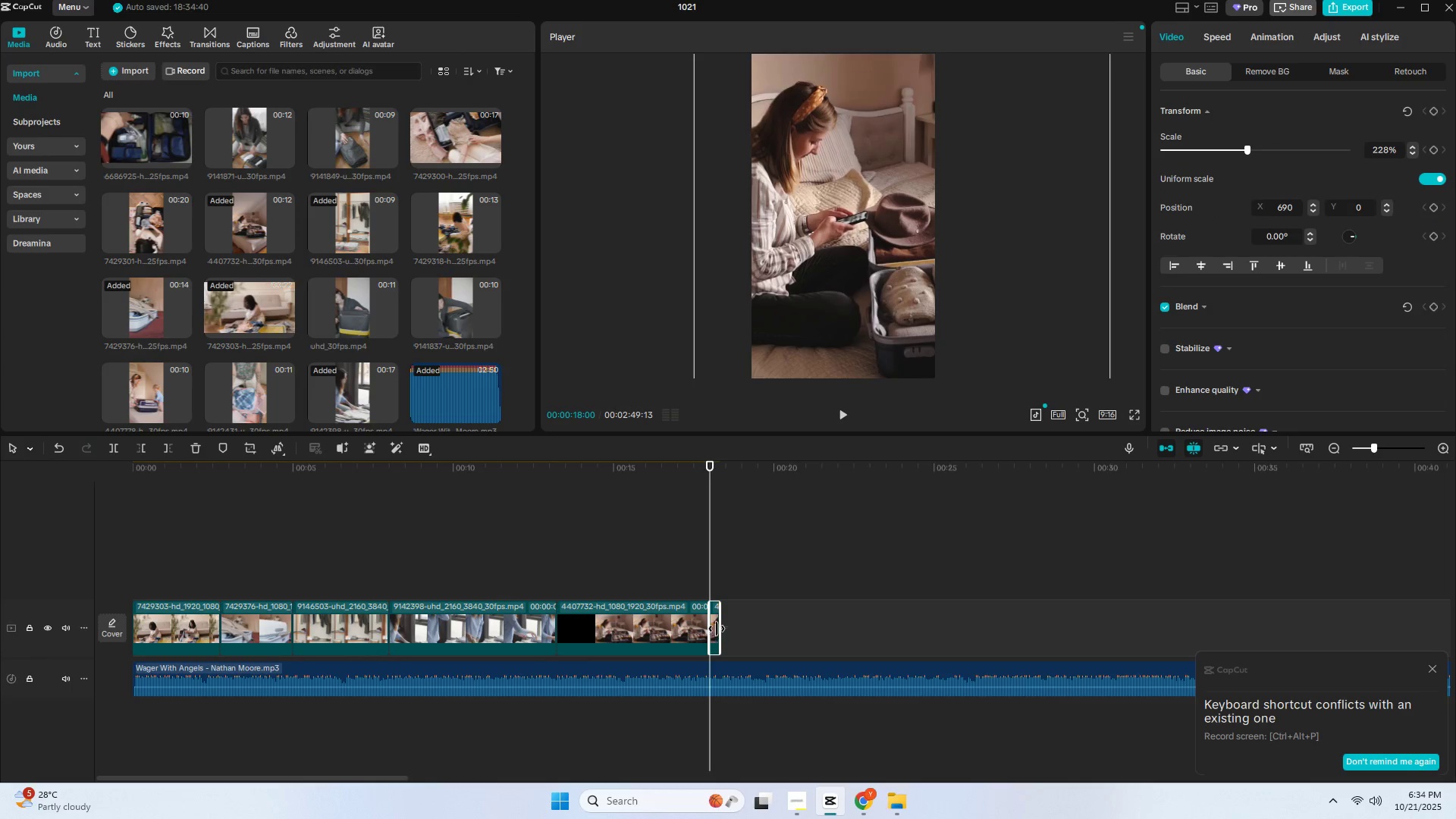 
key(Delete)
 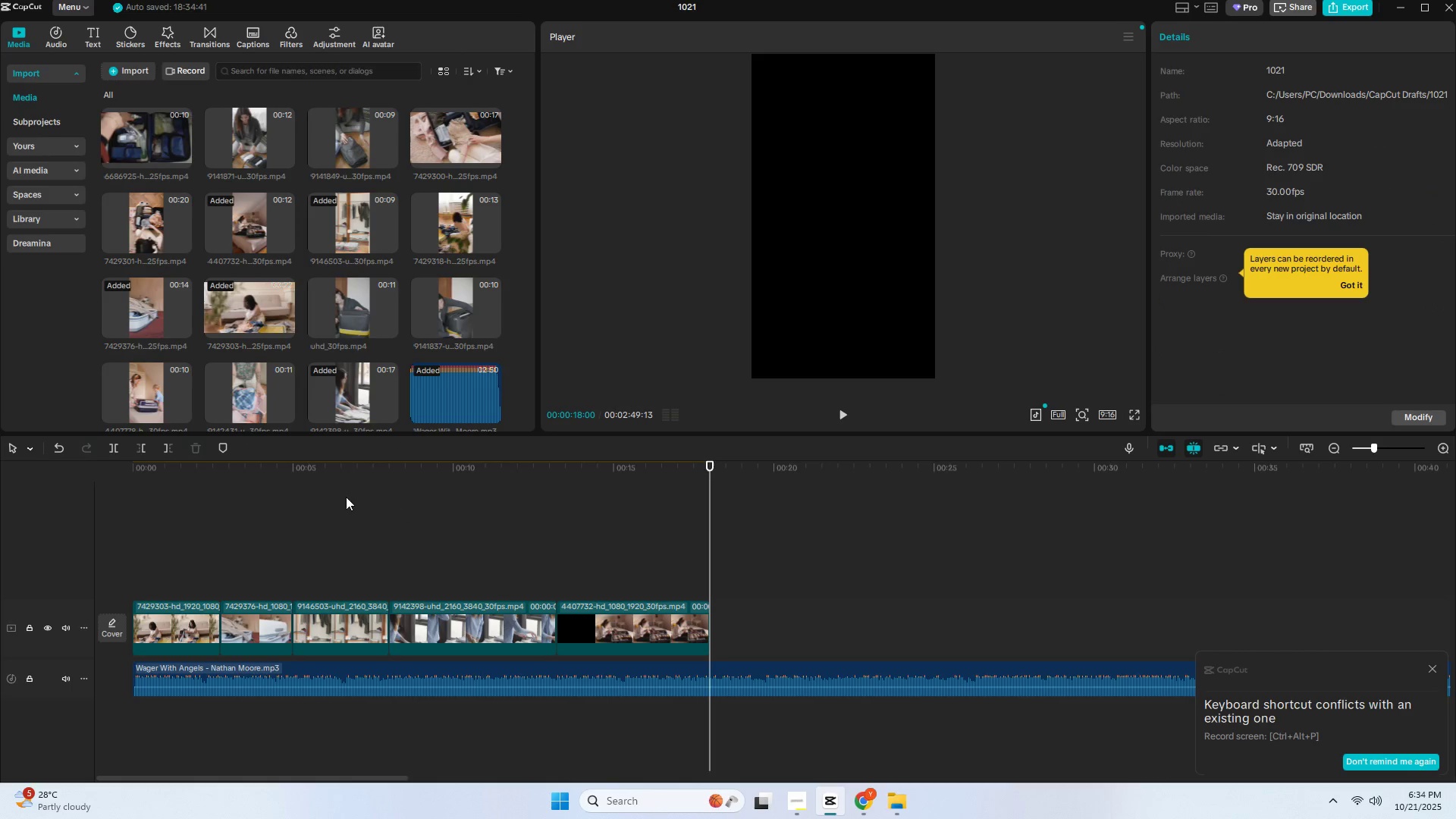 
left_click_drag(start_coordinate=[287, 476], to_coordinate=[92, 490])
 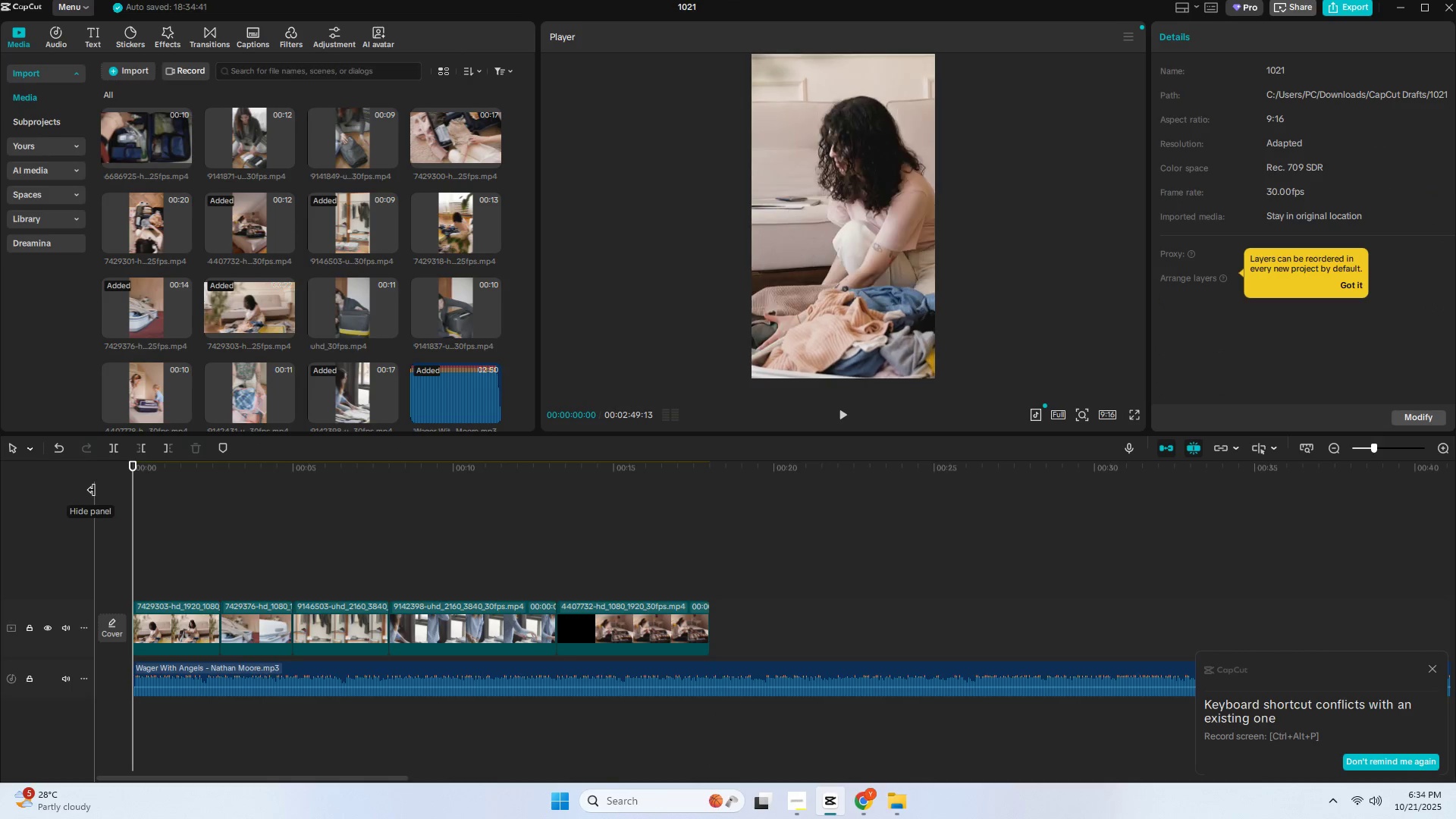 
key(Space)
 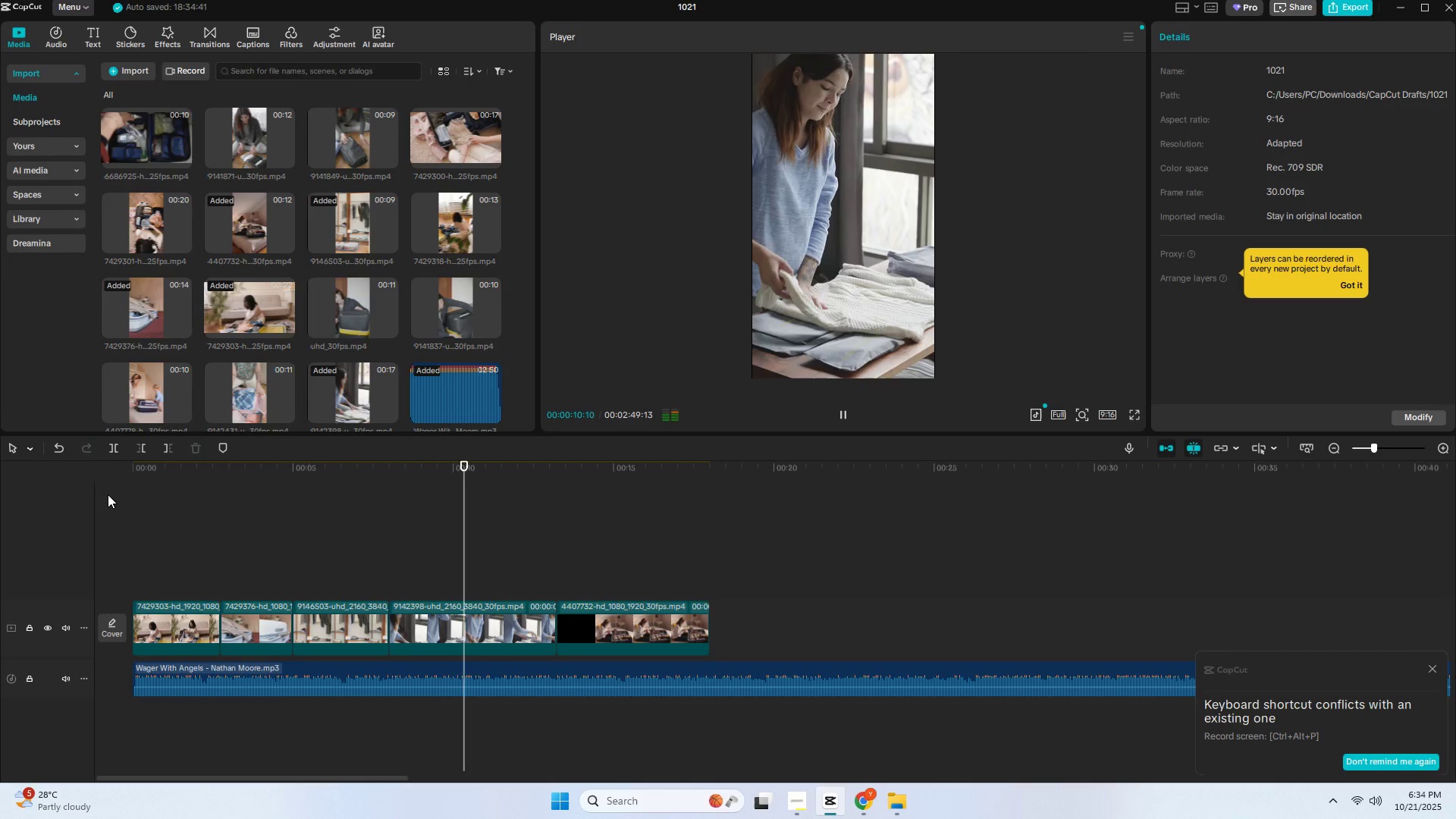 
wait(15.38)
 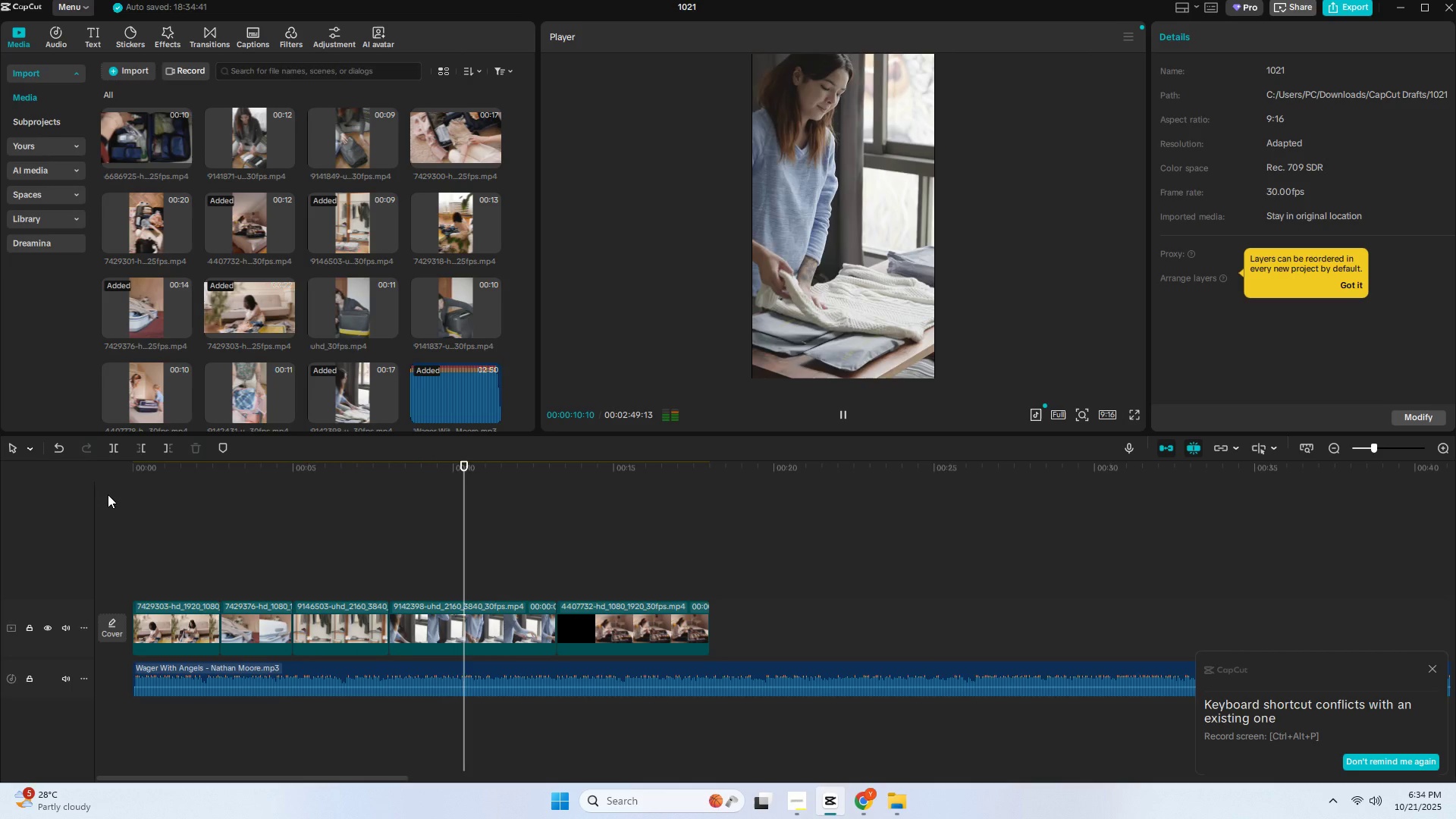 
key(Space)
 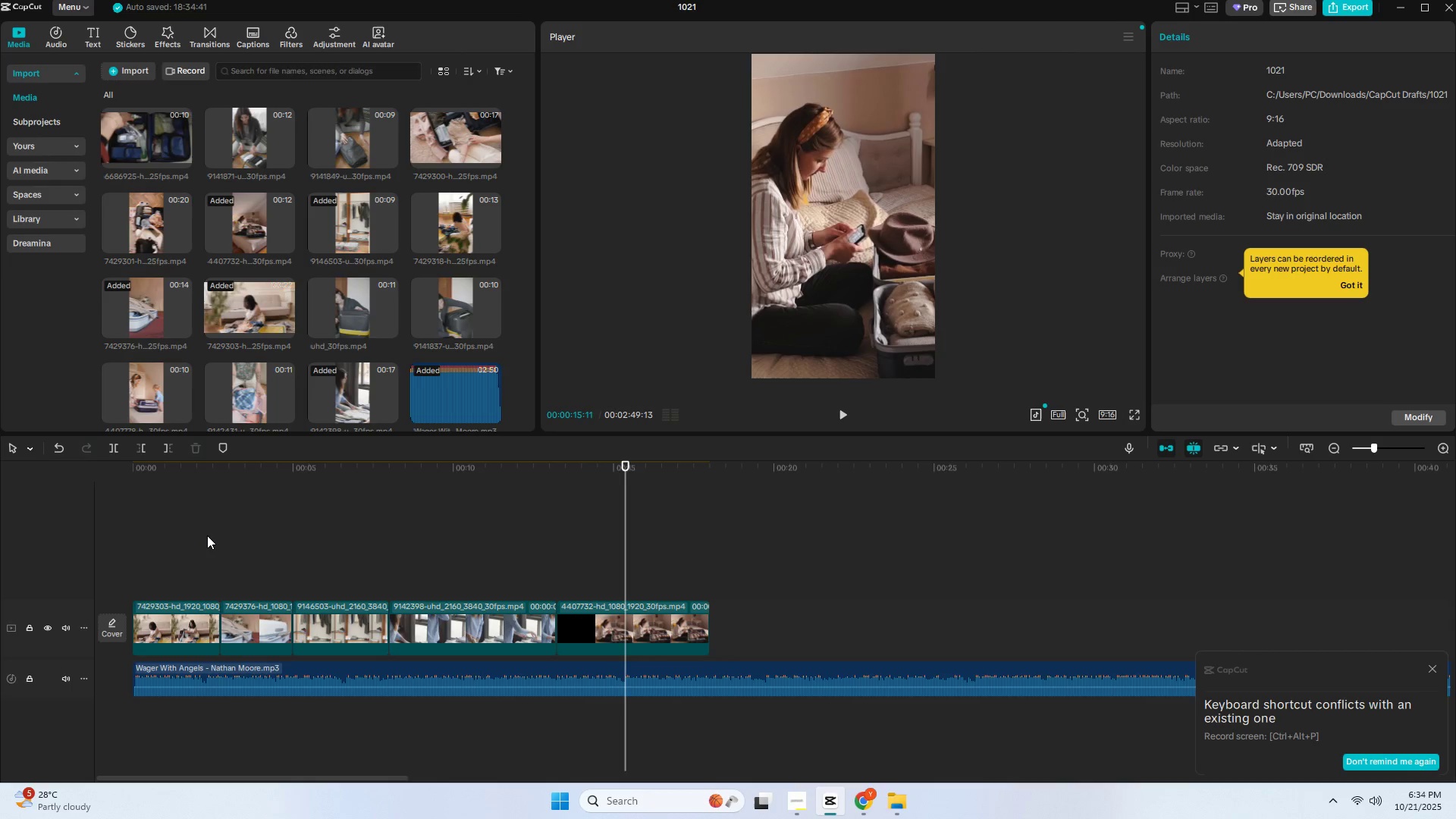 
key(Space)
 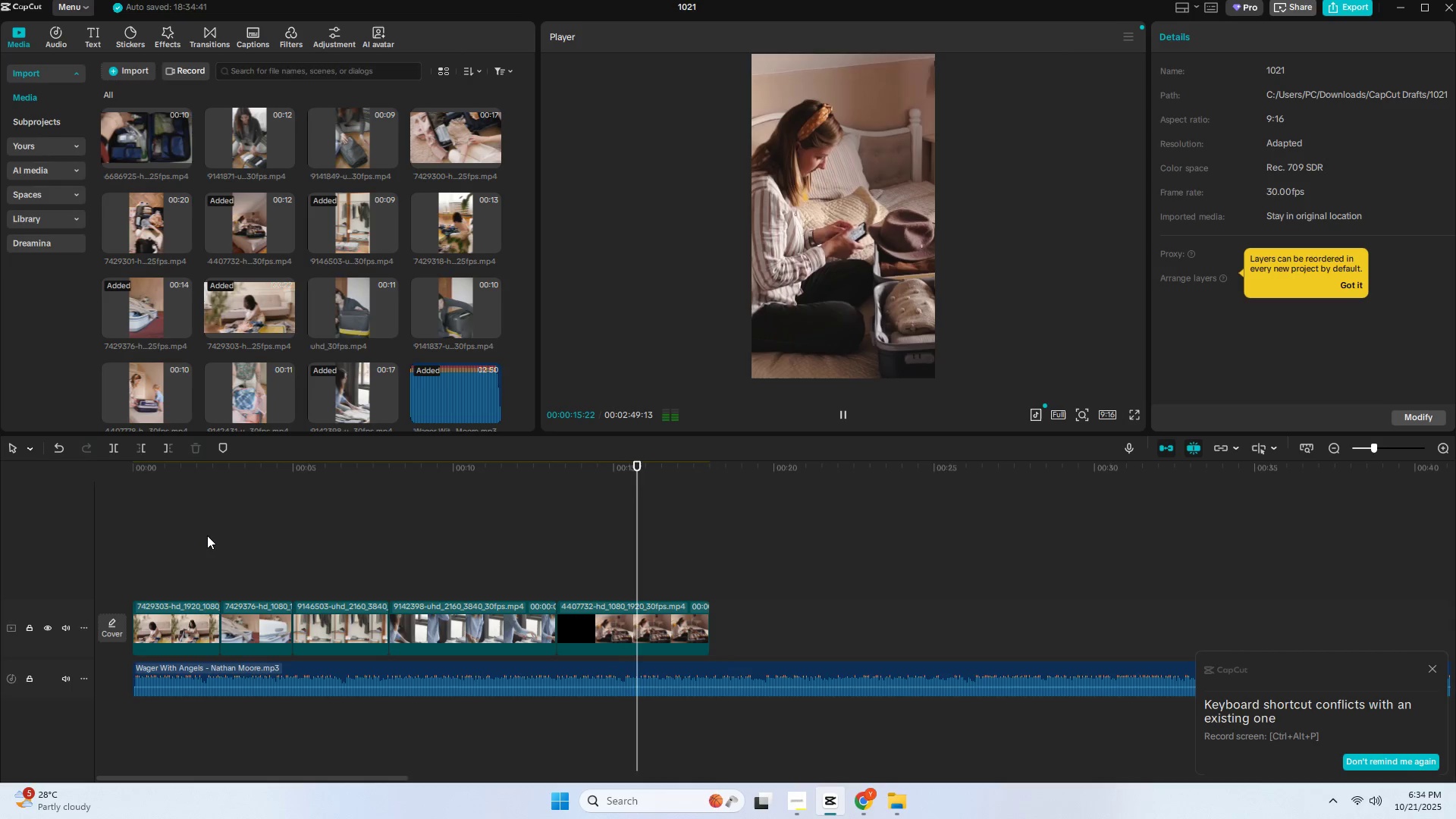 
key(Space)
 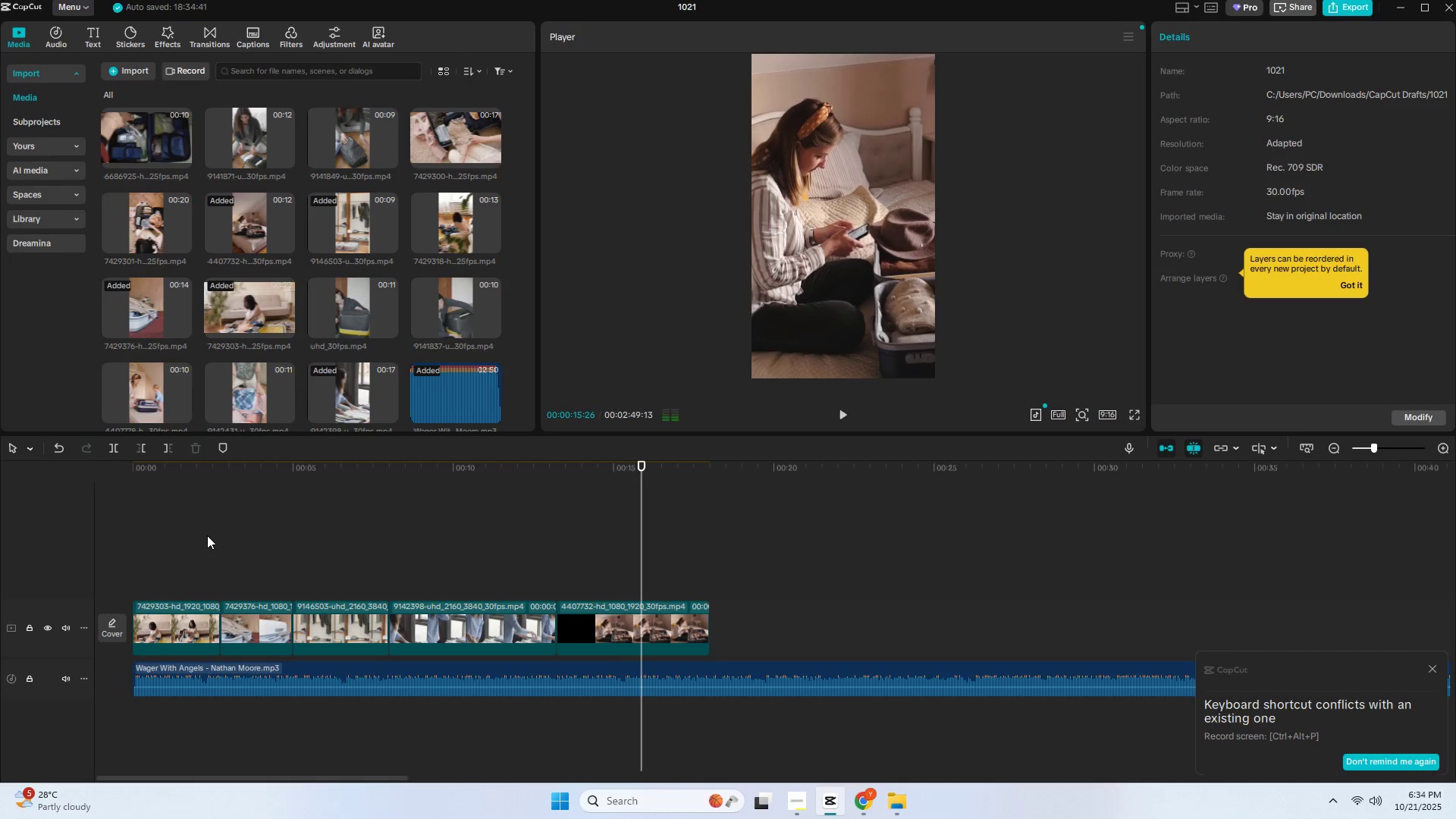 
key(Space)
 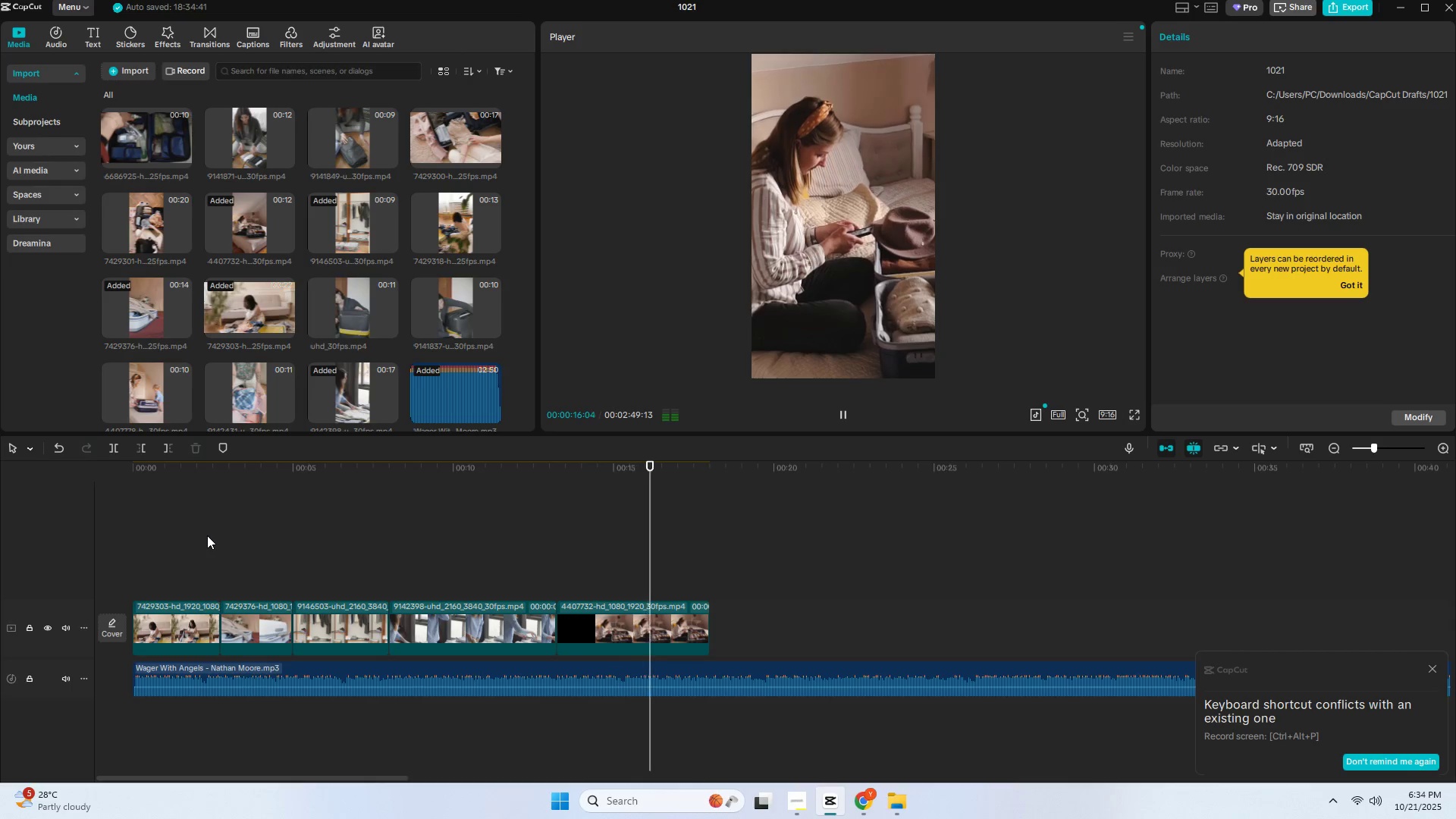 
key(Space)
 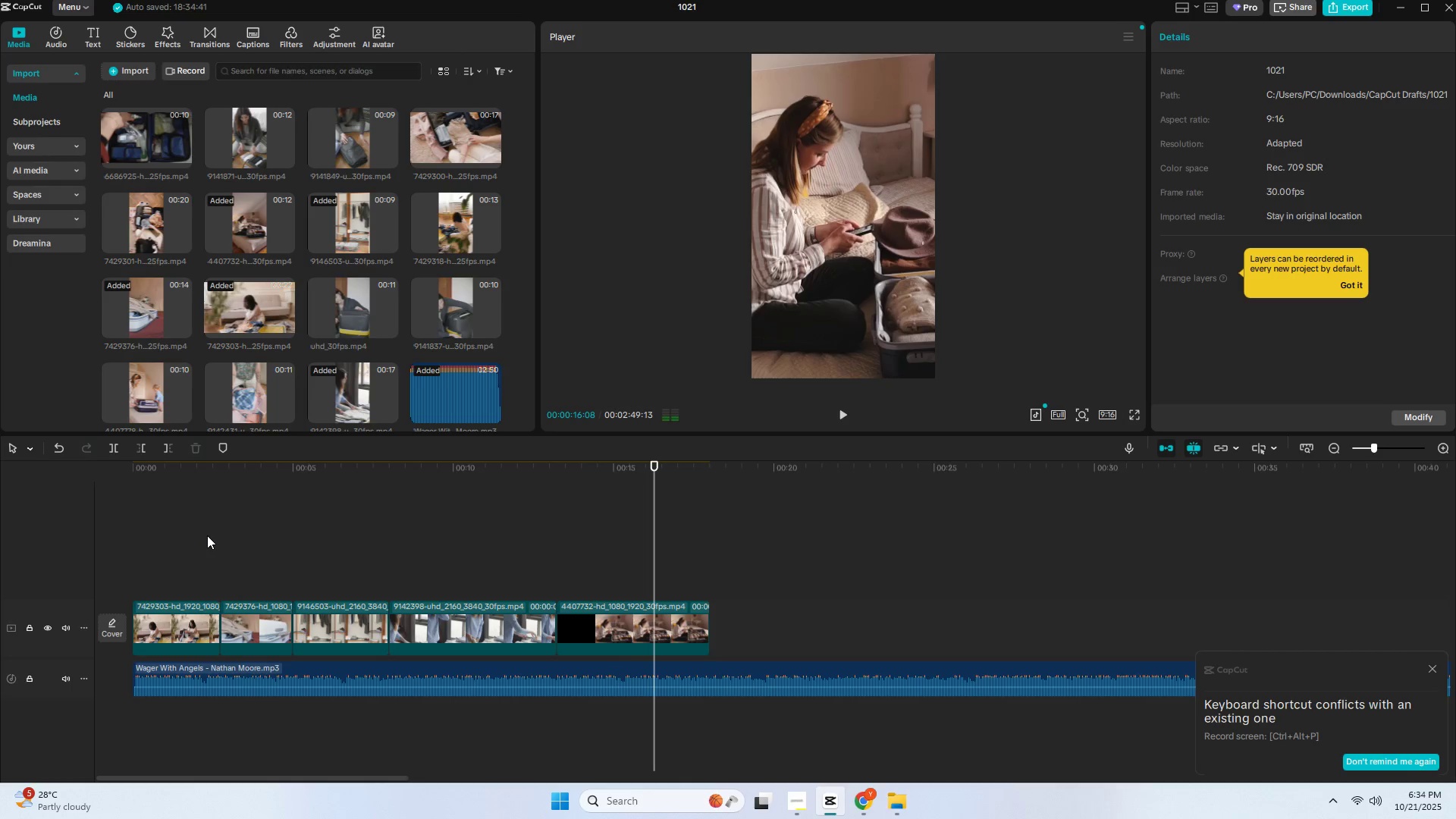 
key(Space)
 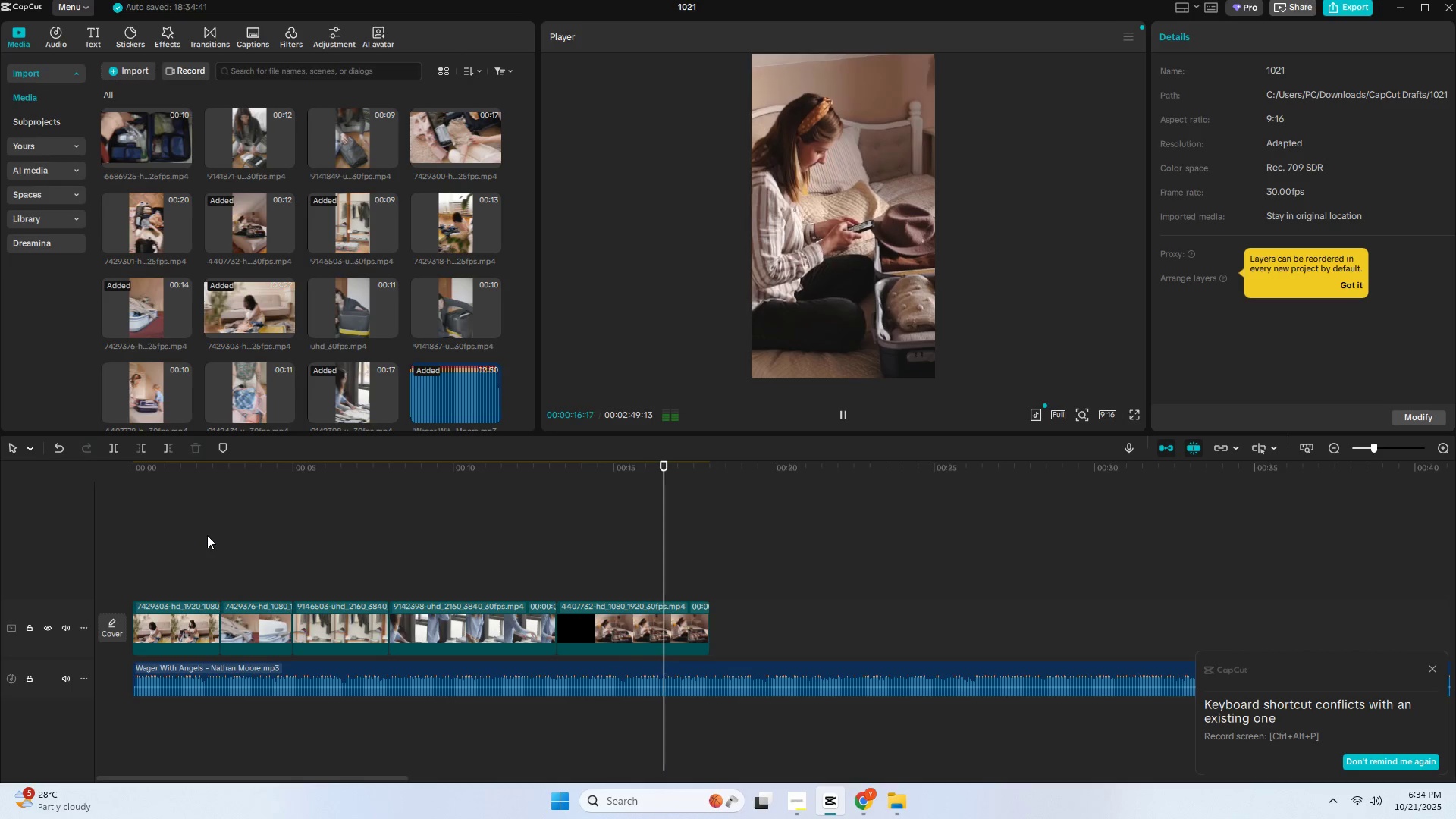 
key(Space)
 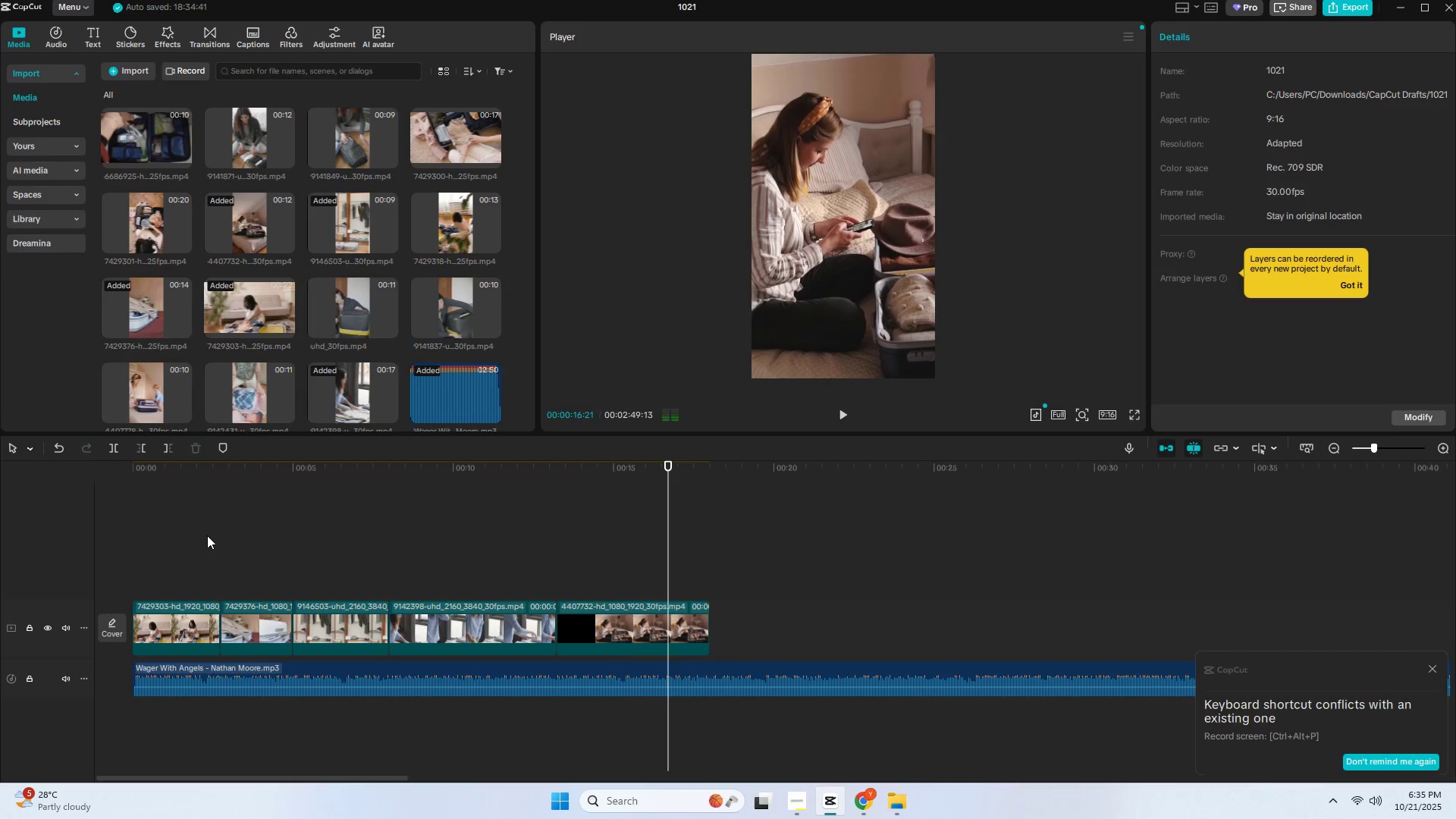 
key(Space)
 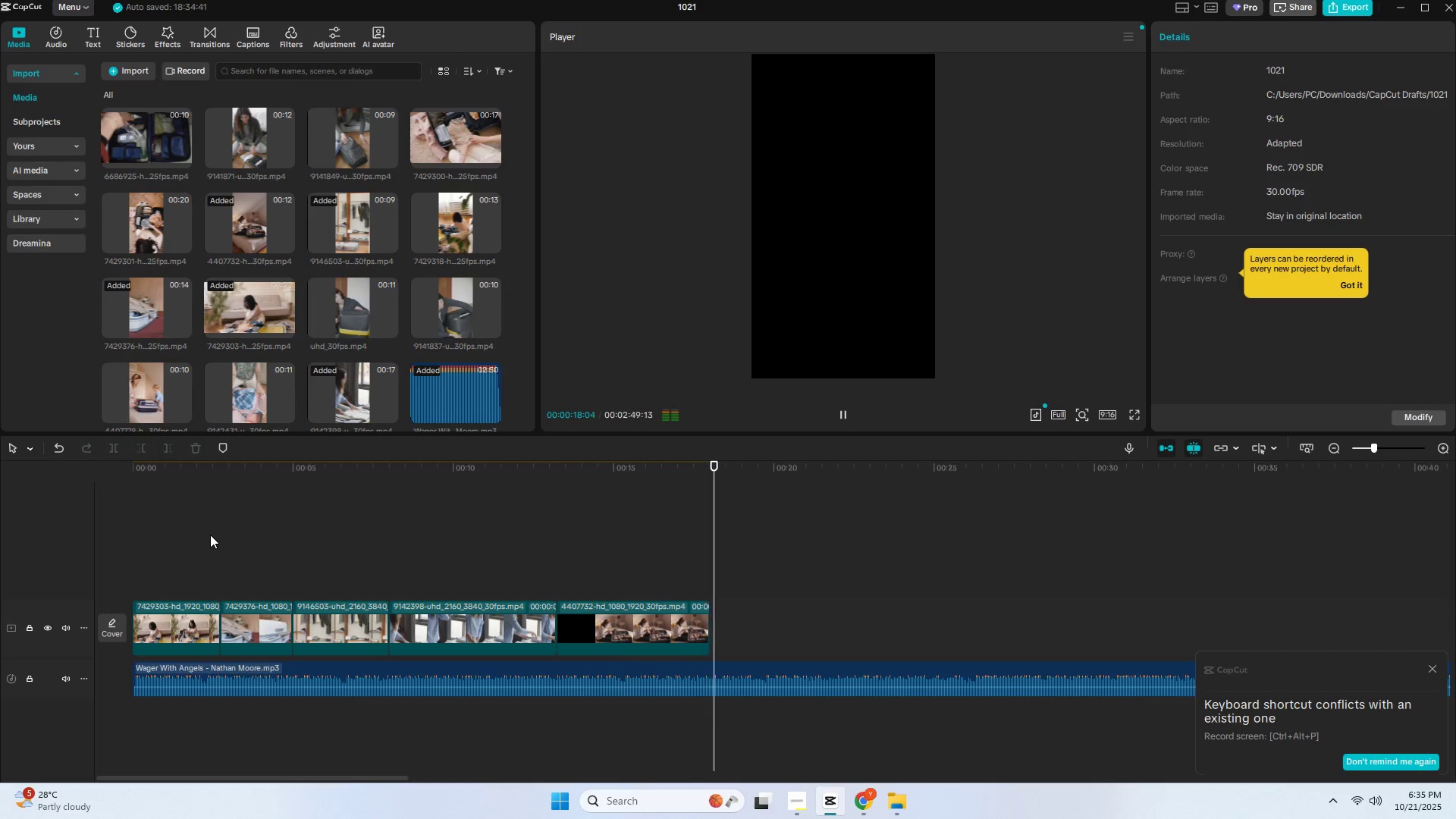 
key(Space)
 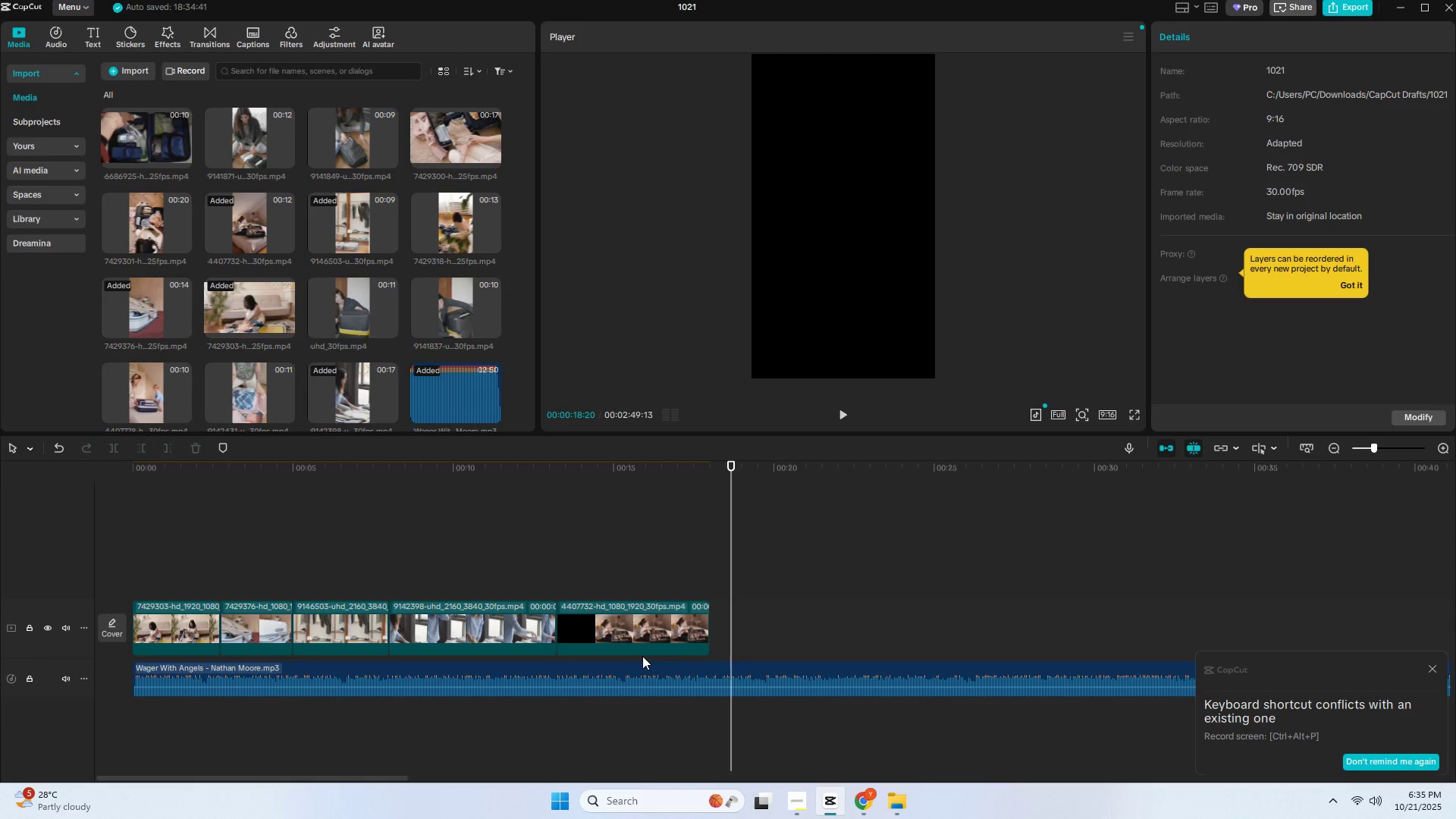 
wait(35.13)
 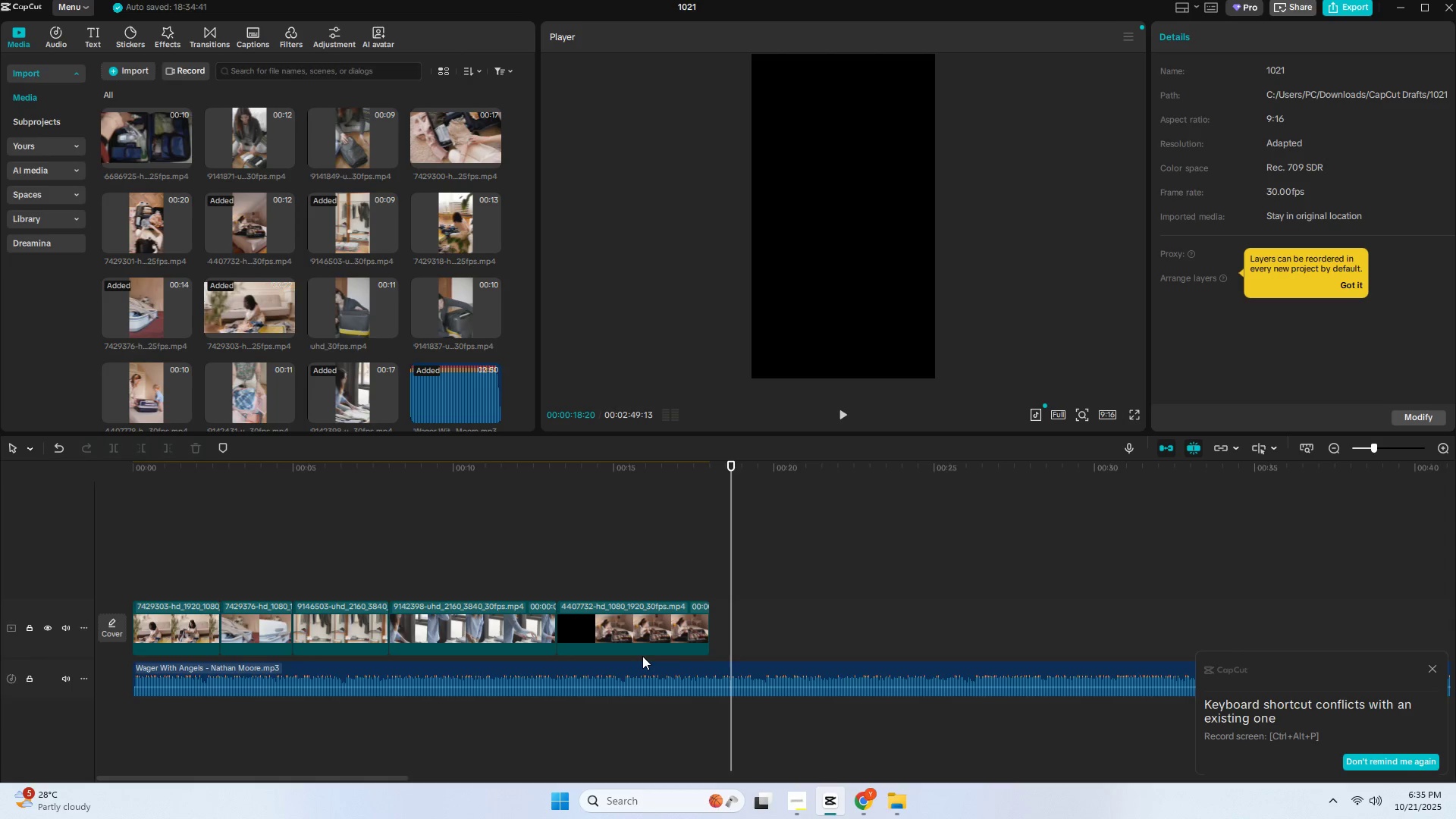 
left_click([595, 502])
 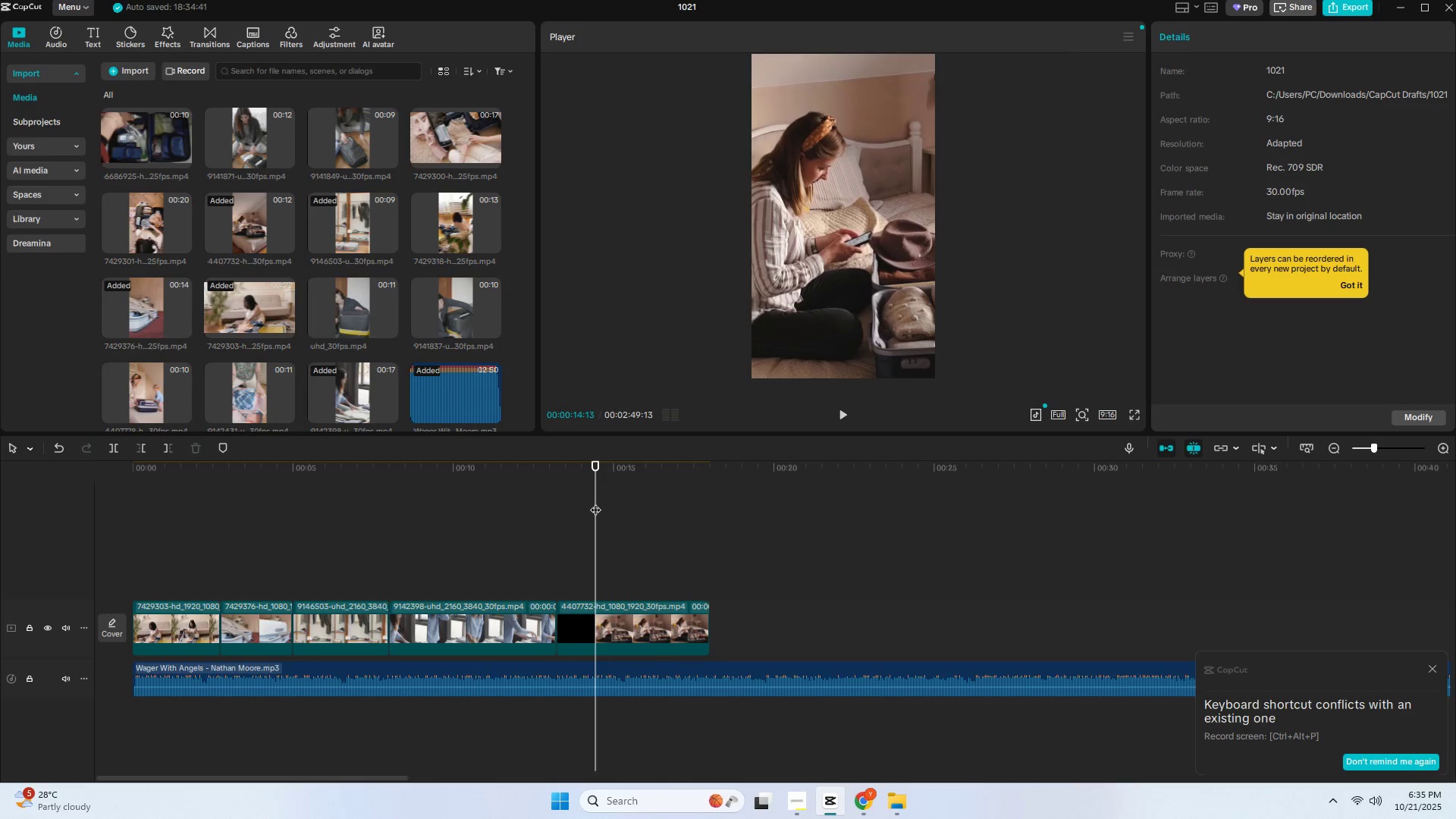 
key(Space)
 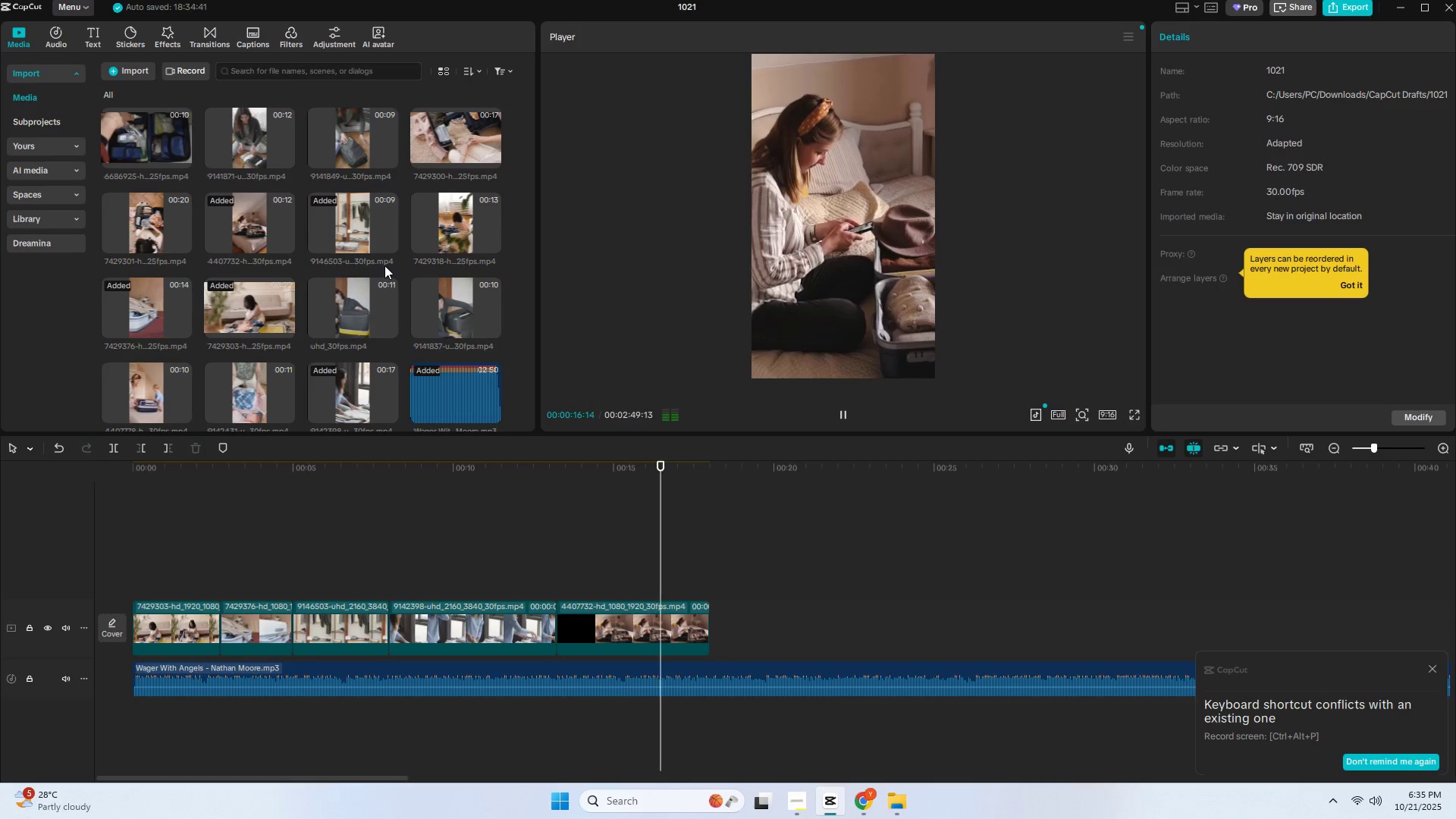 
key(Space)
 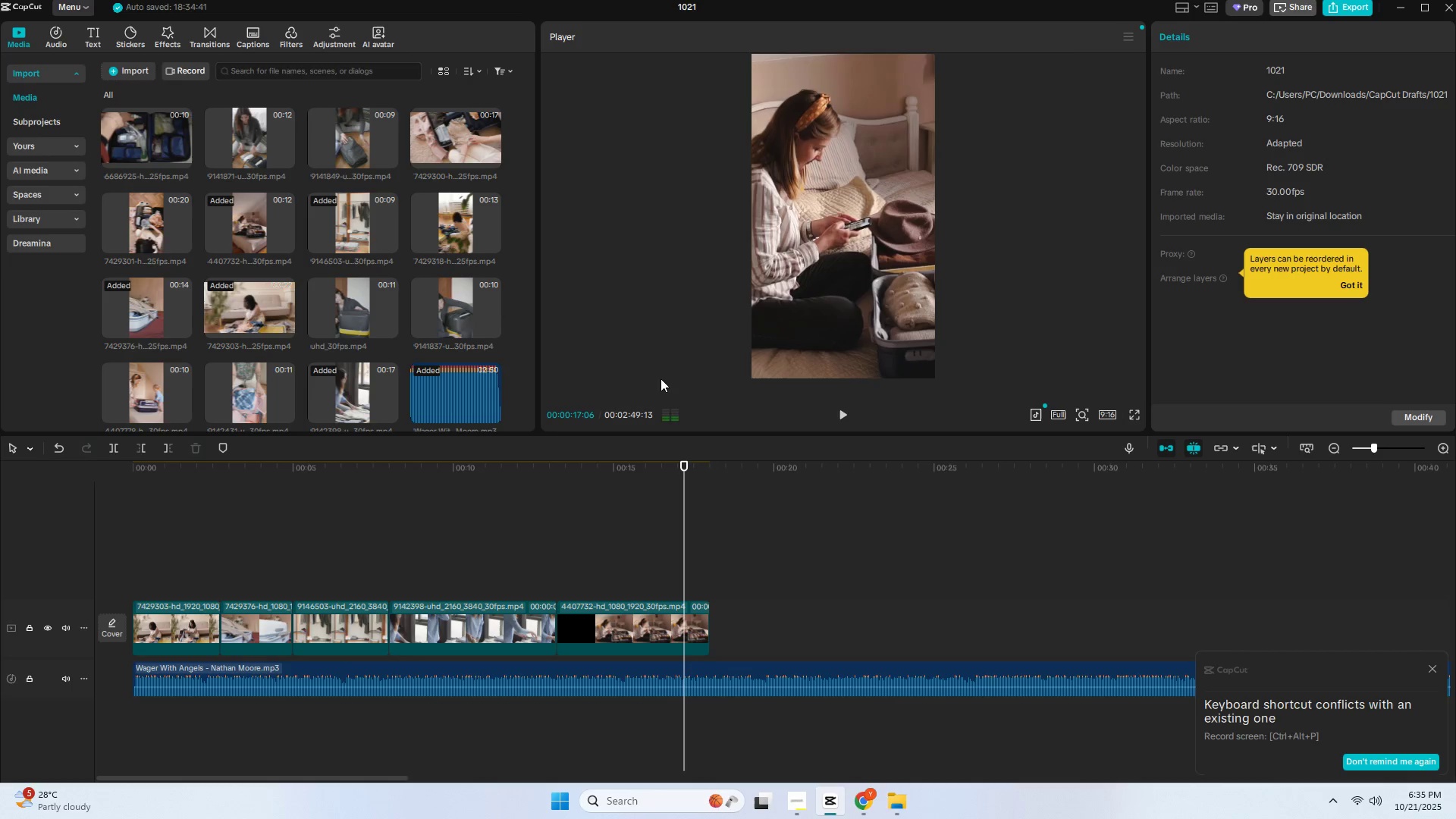 
key(Space)
 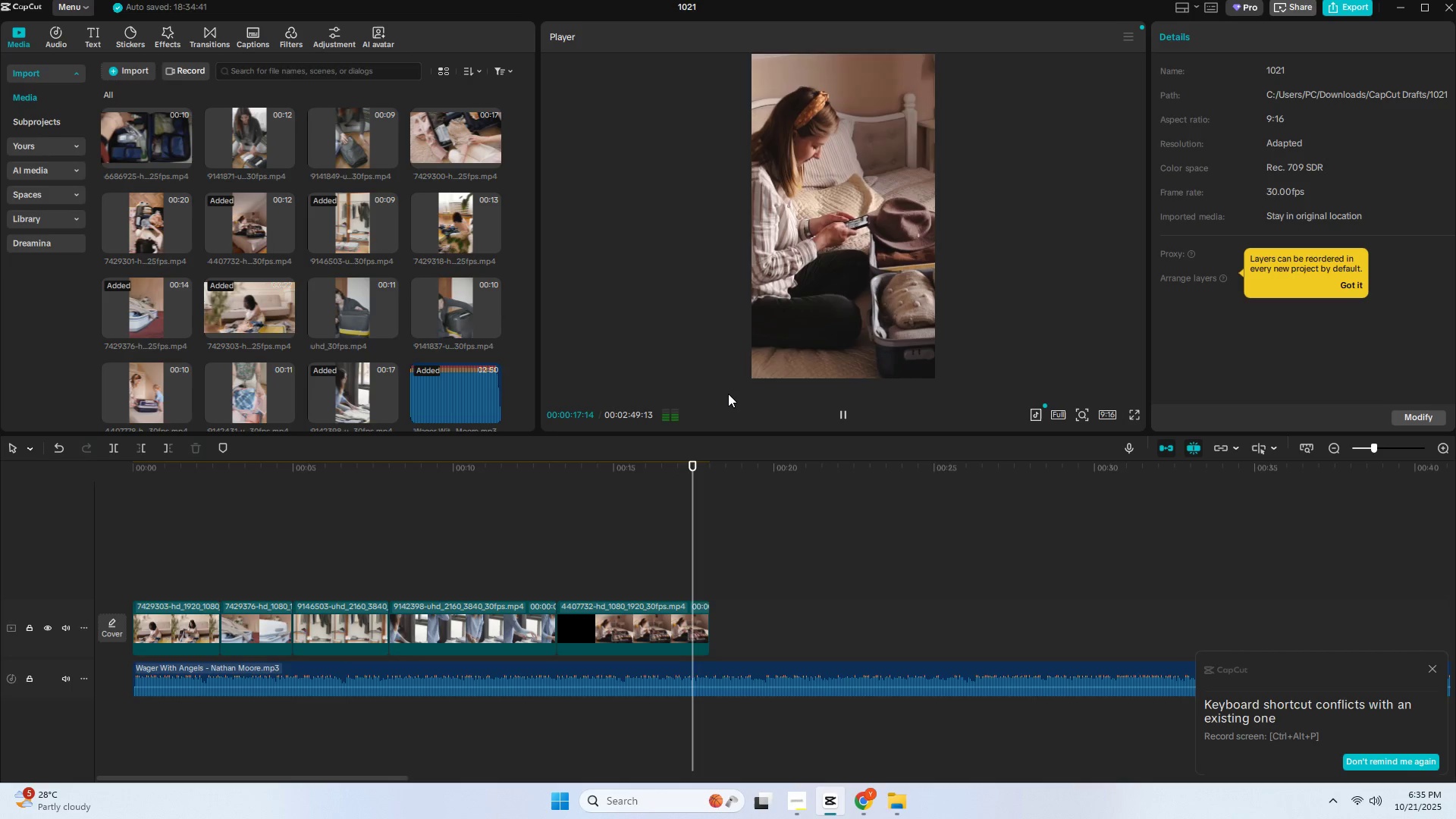 
key(Space)
 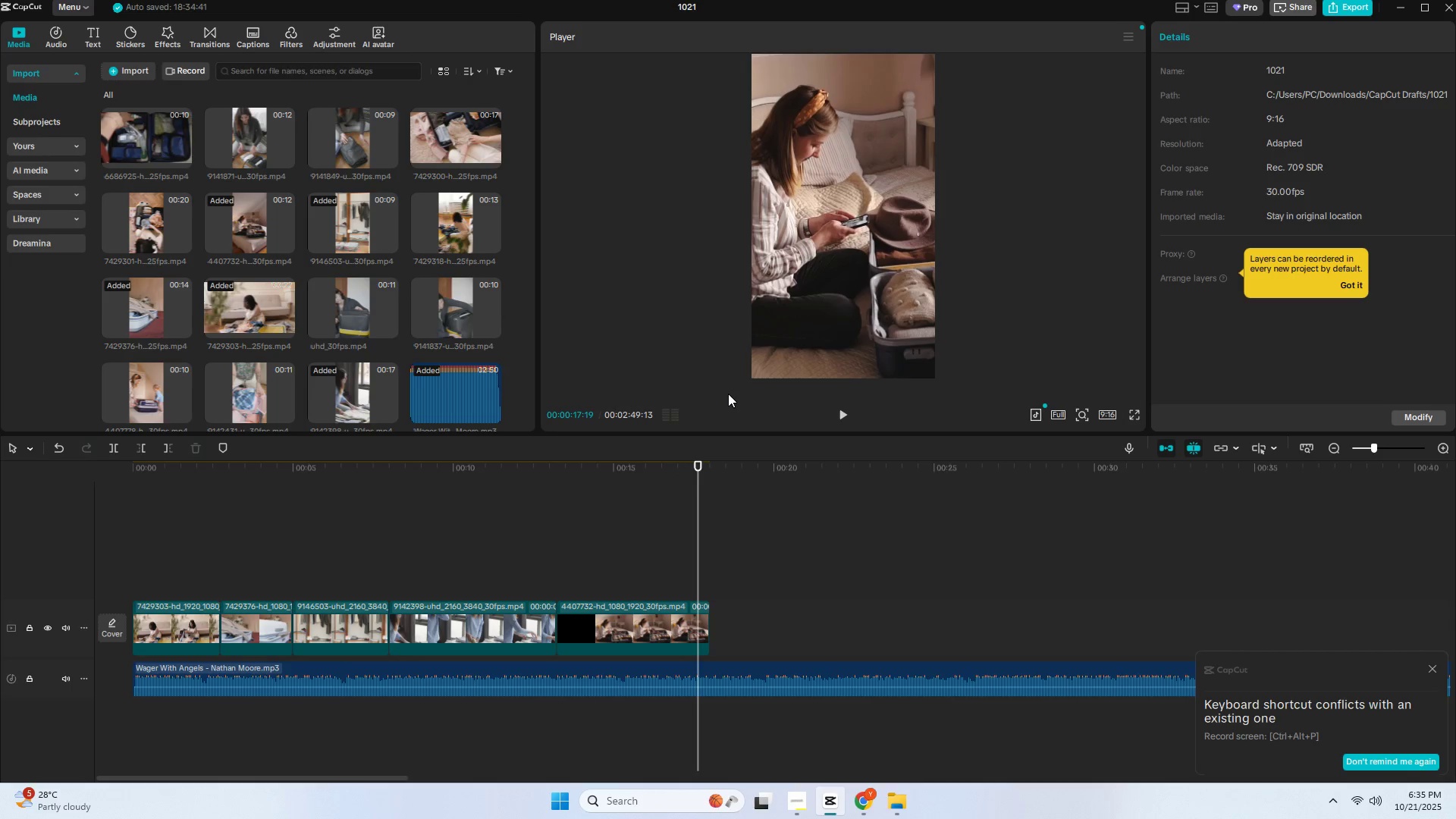 
wait(6.43)
 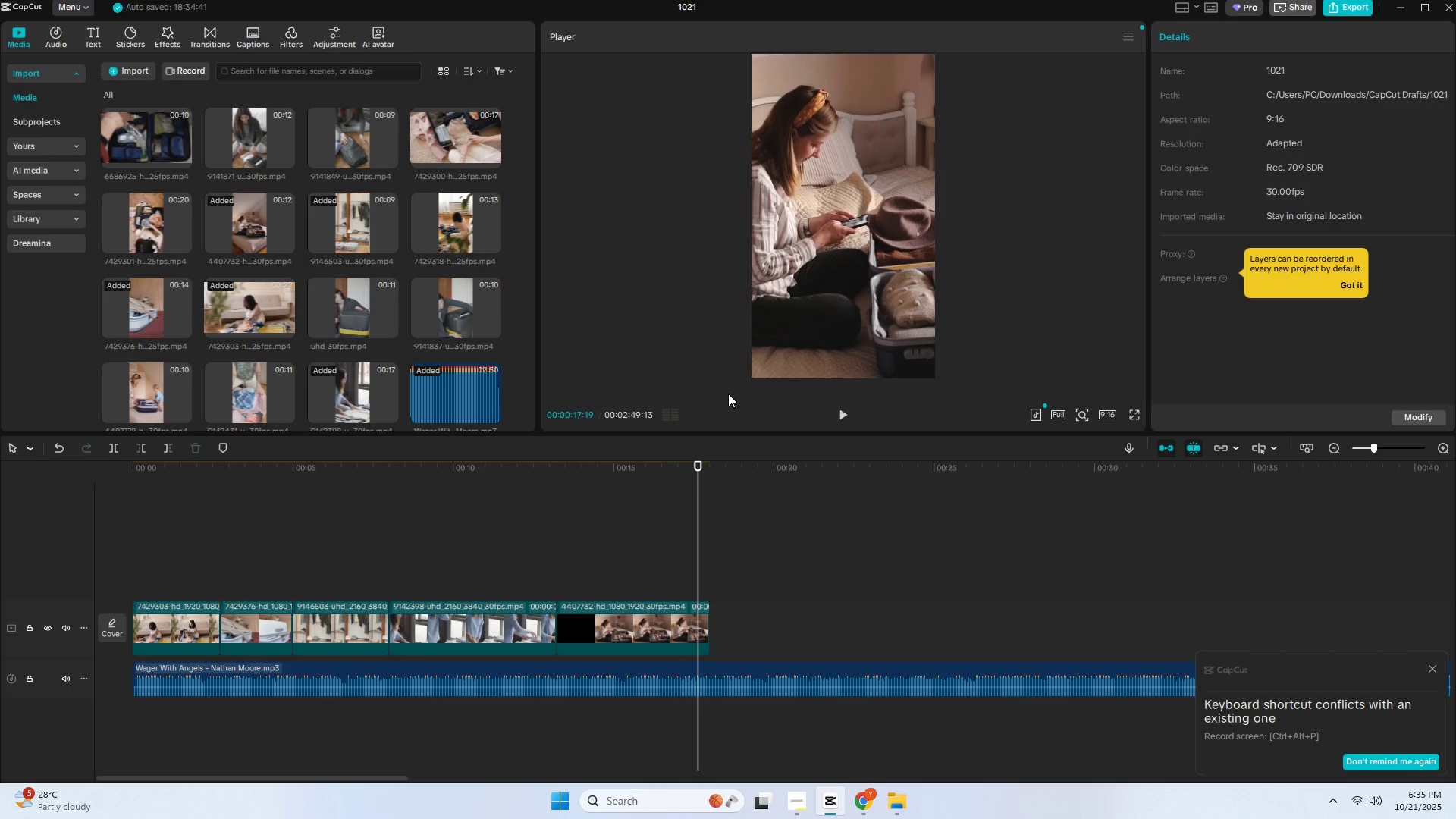 
left_click_drag(start_coordinate=[140, 232], to_coordinate=[716, 631])
 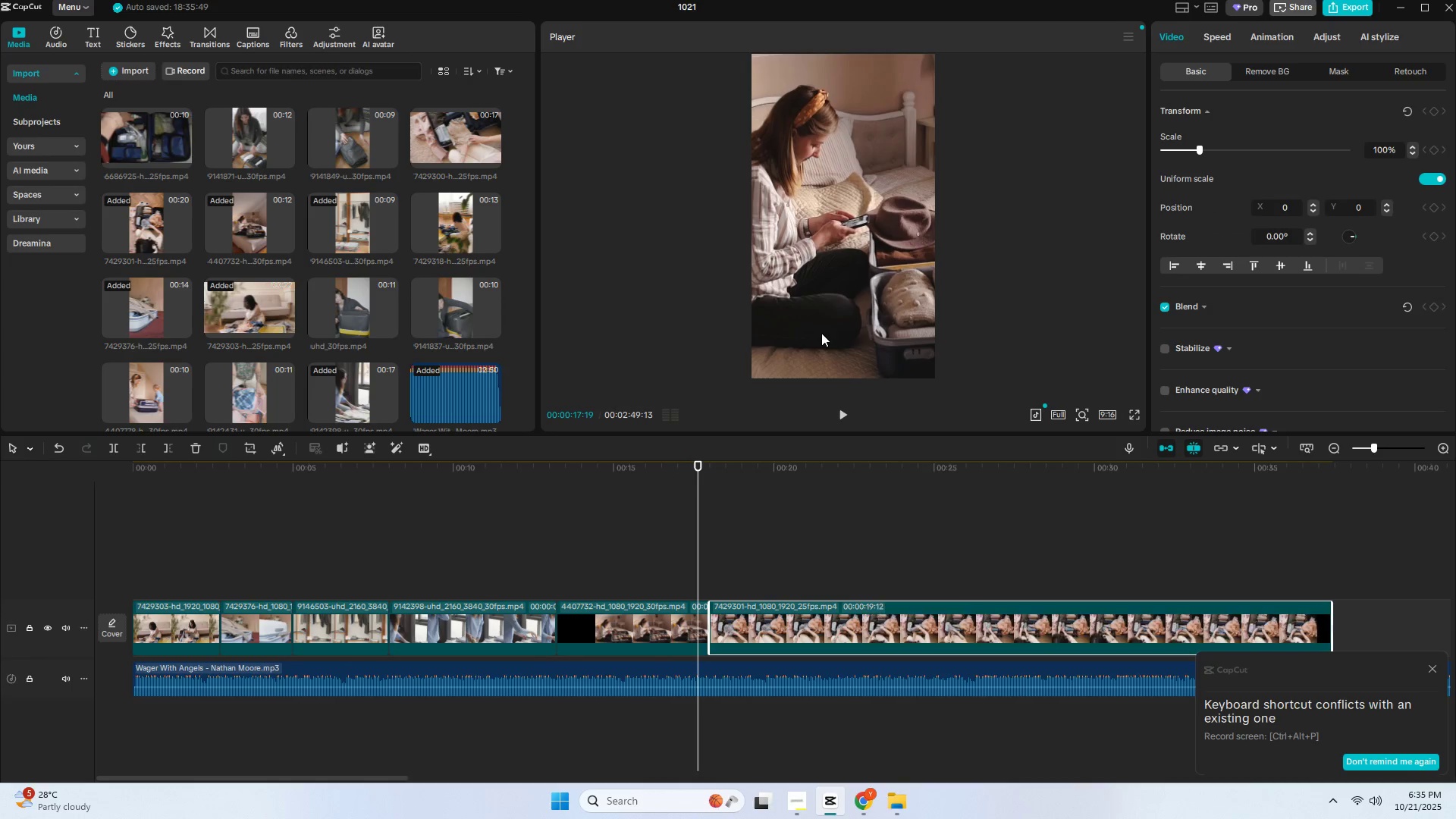 
key(Space)
 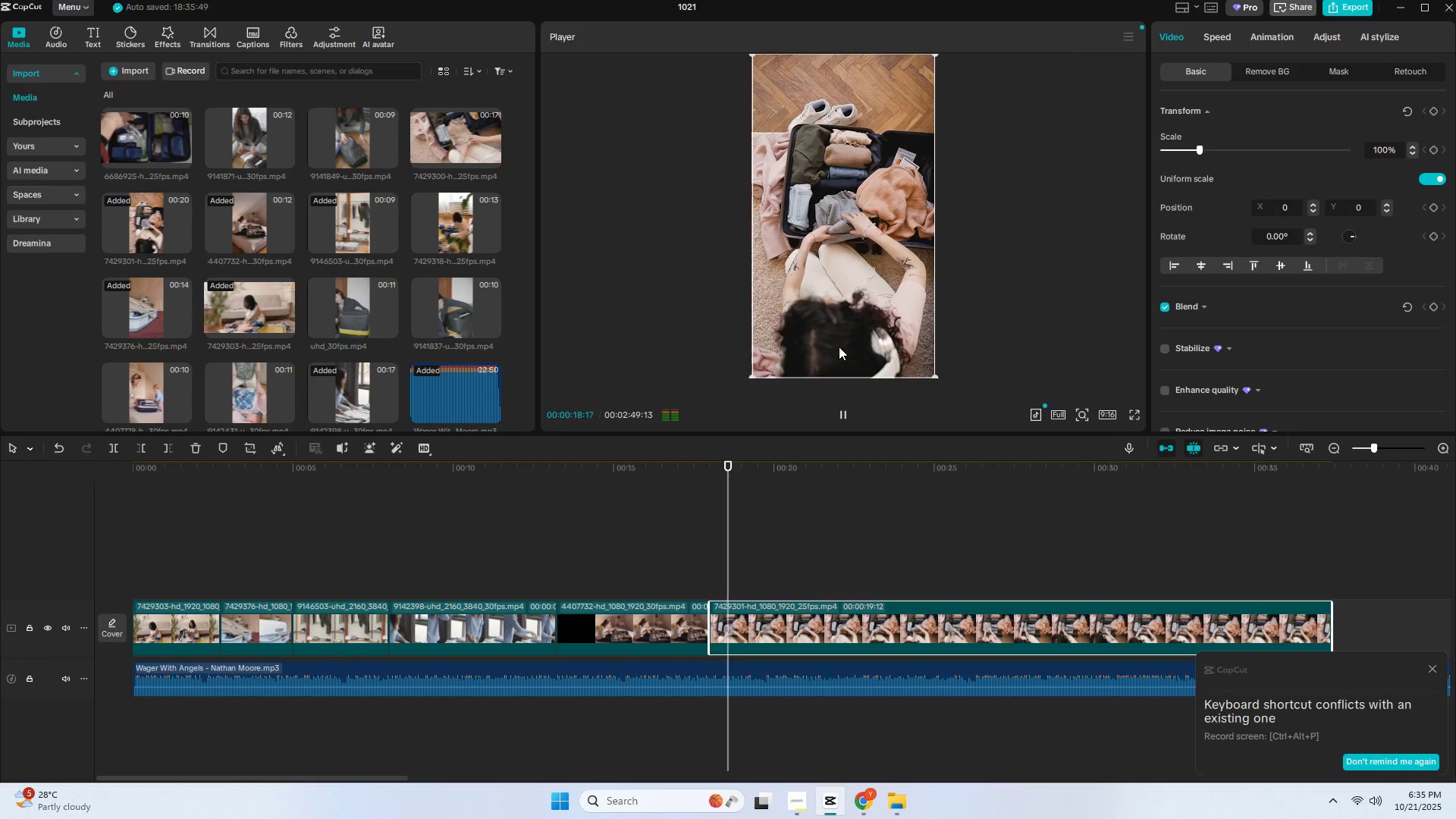 
key(Space)
 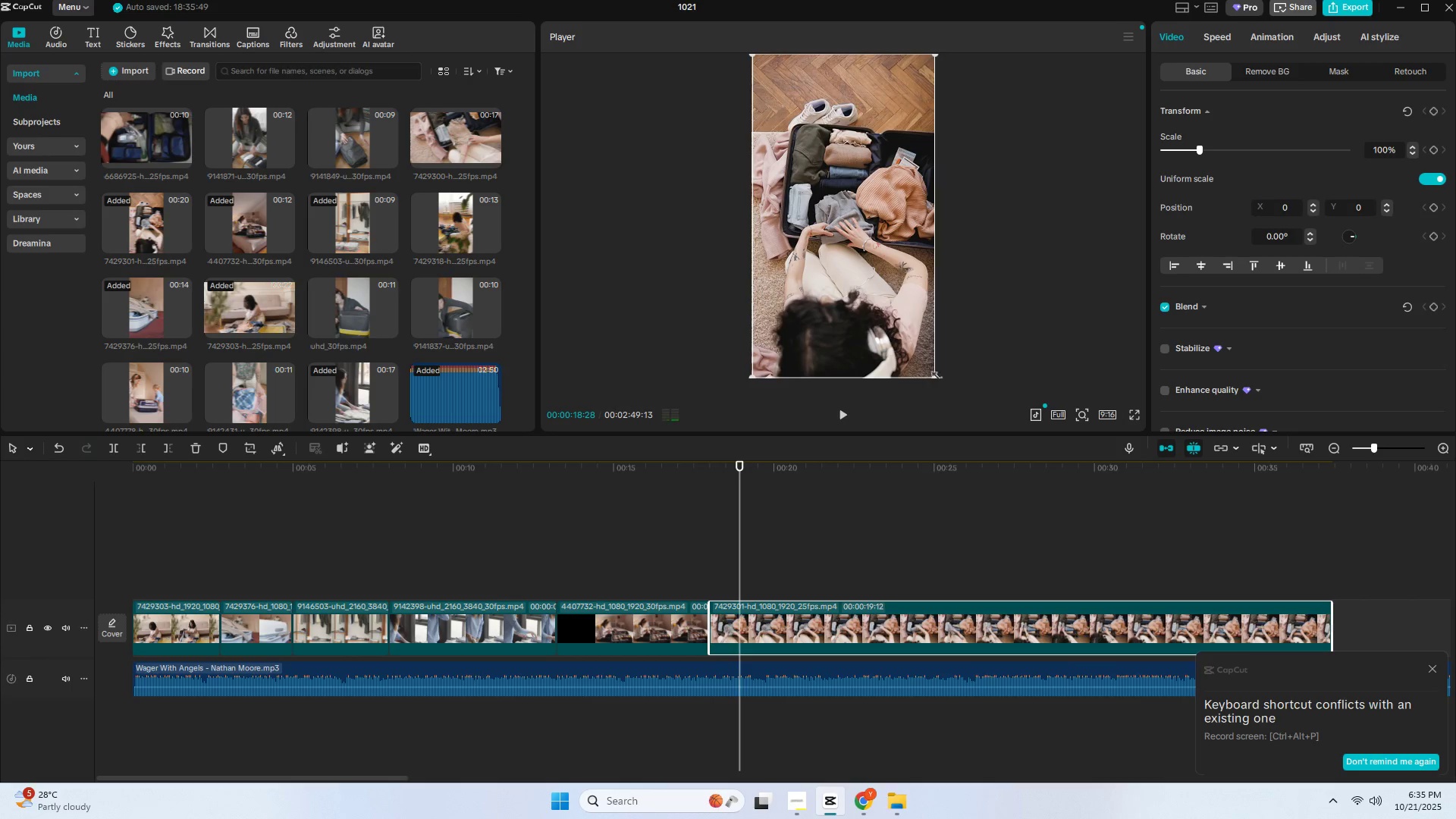 
left_click_drag(start_coordinate=[936, 375], to_coordinate=[1000, 446])
 